 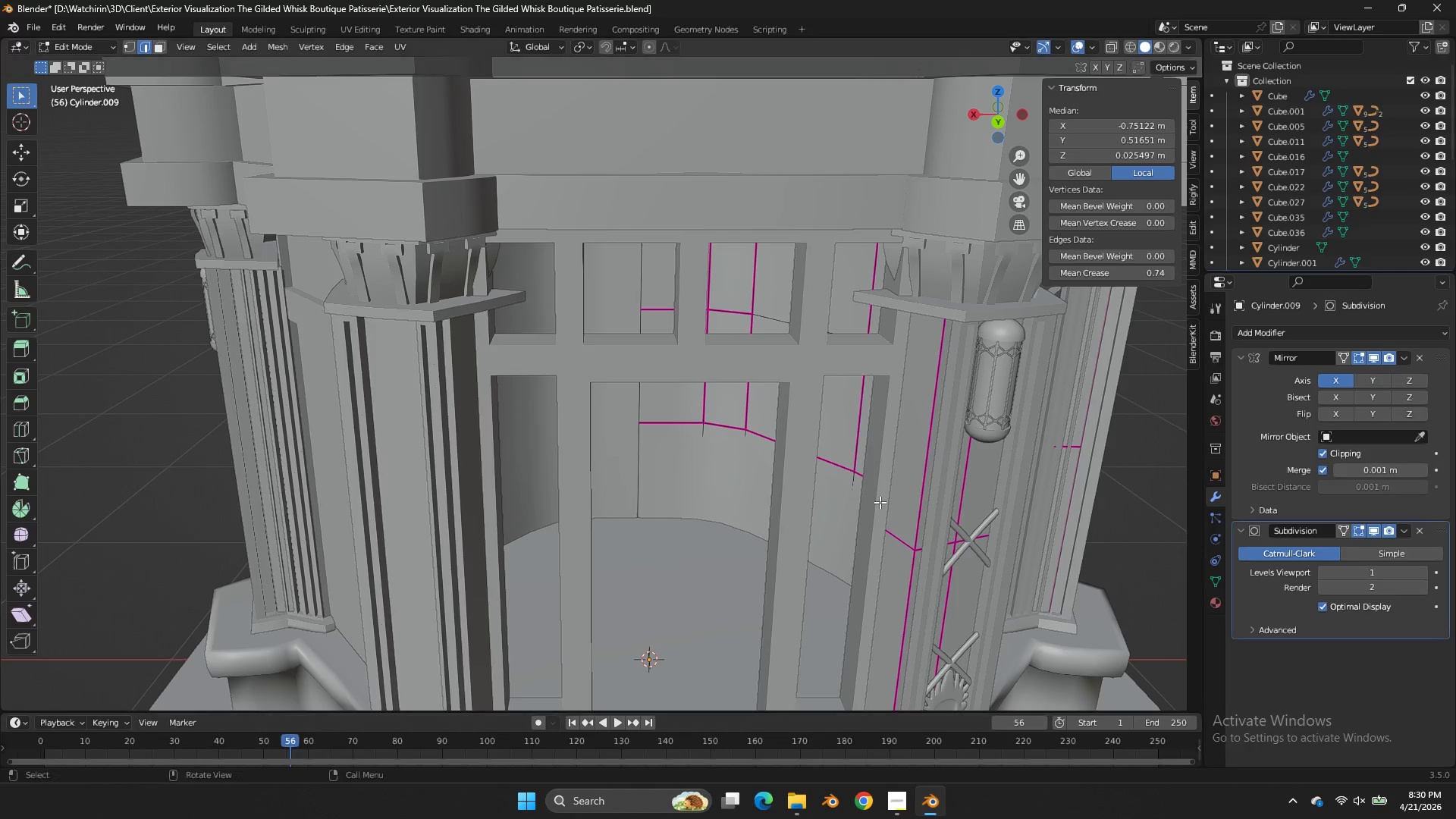 
key(NumpadDivide)
 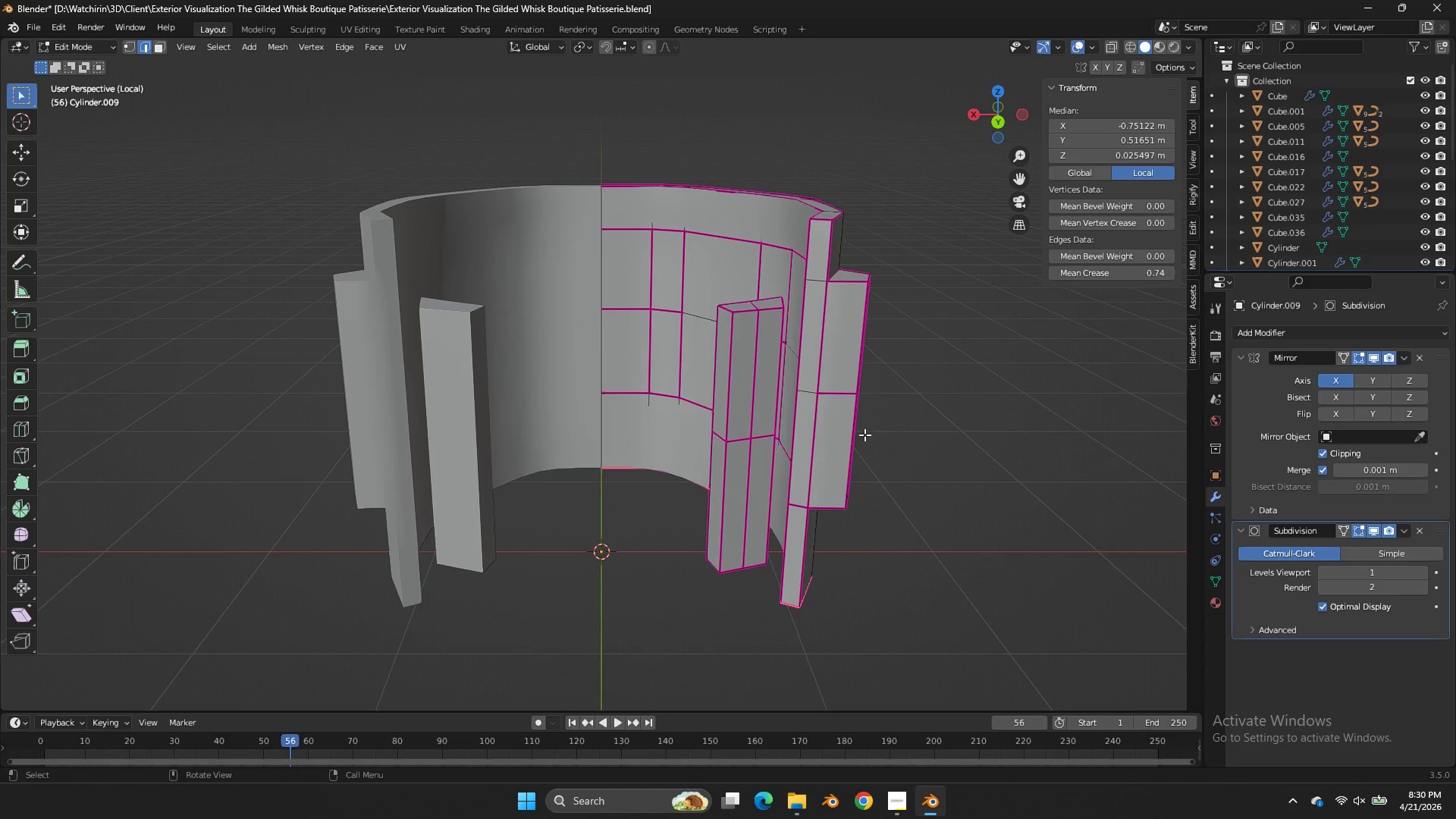 
scroll: coordinate [772, 229], scroll_direction: up, amount: 3.0
 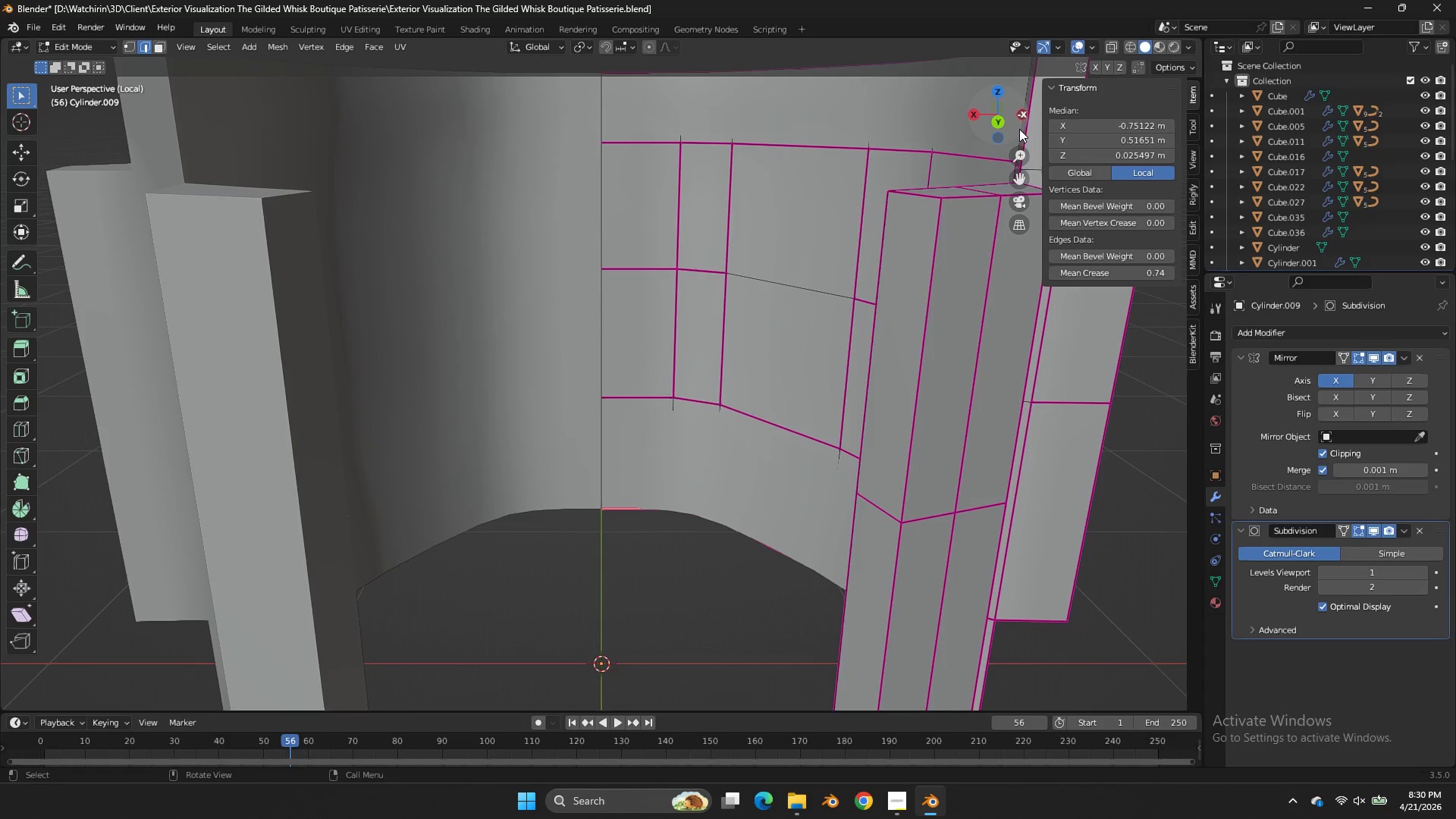 
left_click_drag(start_coordinate=[1003, 100], to_coordinate=[1068, 146])
 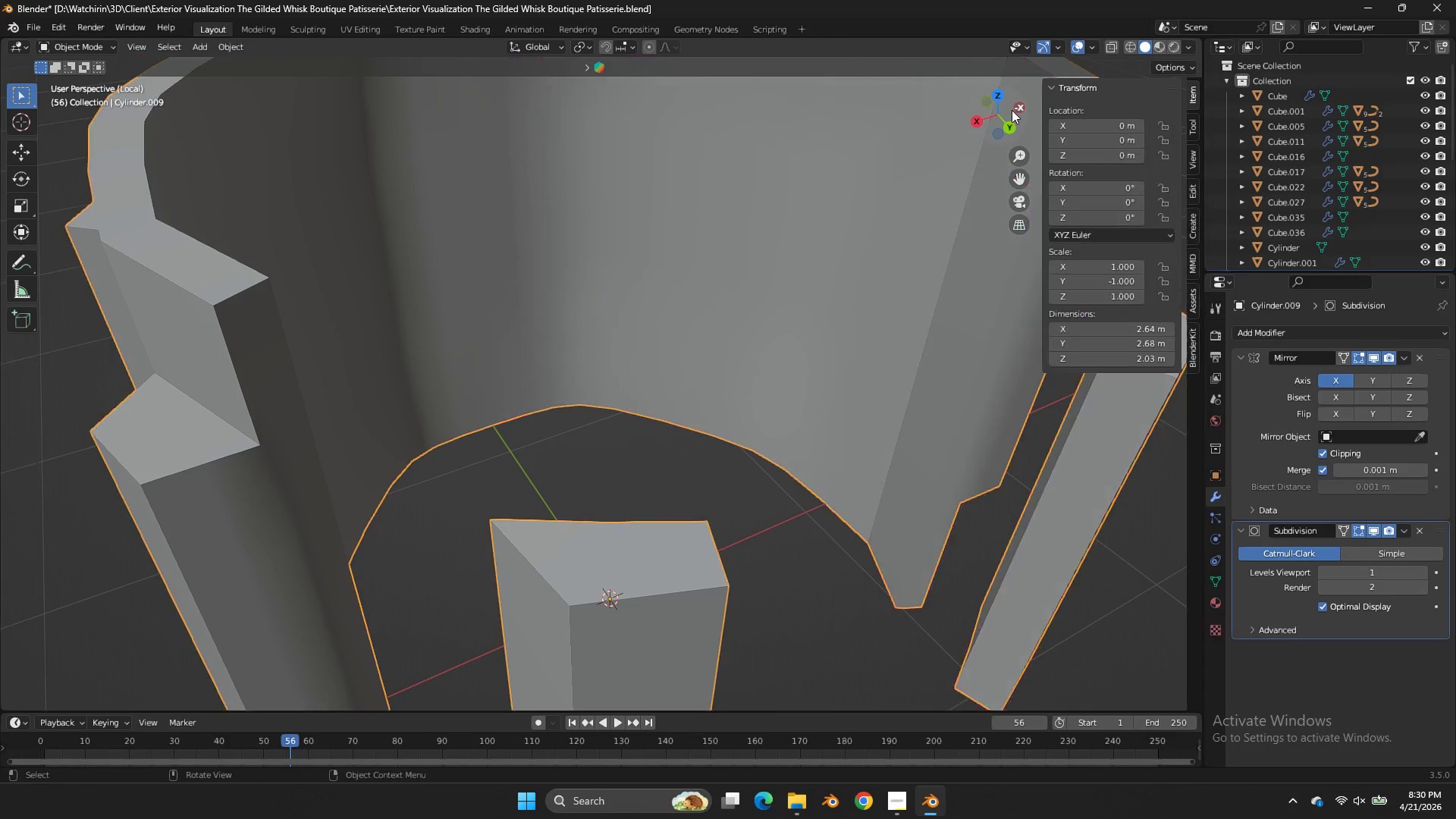 
key(Tab)
 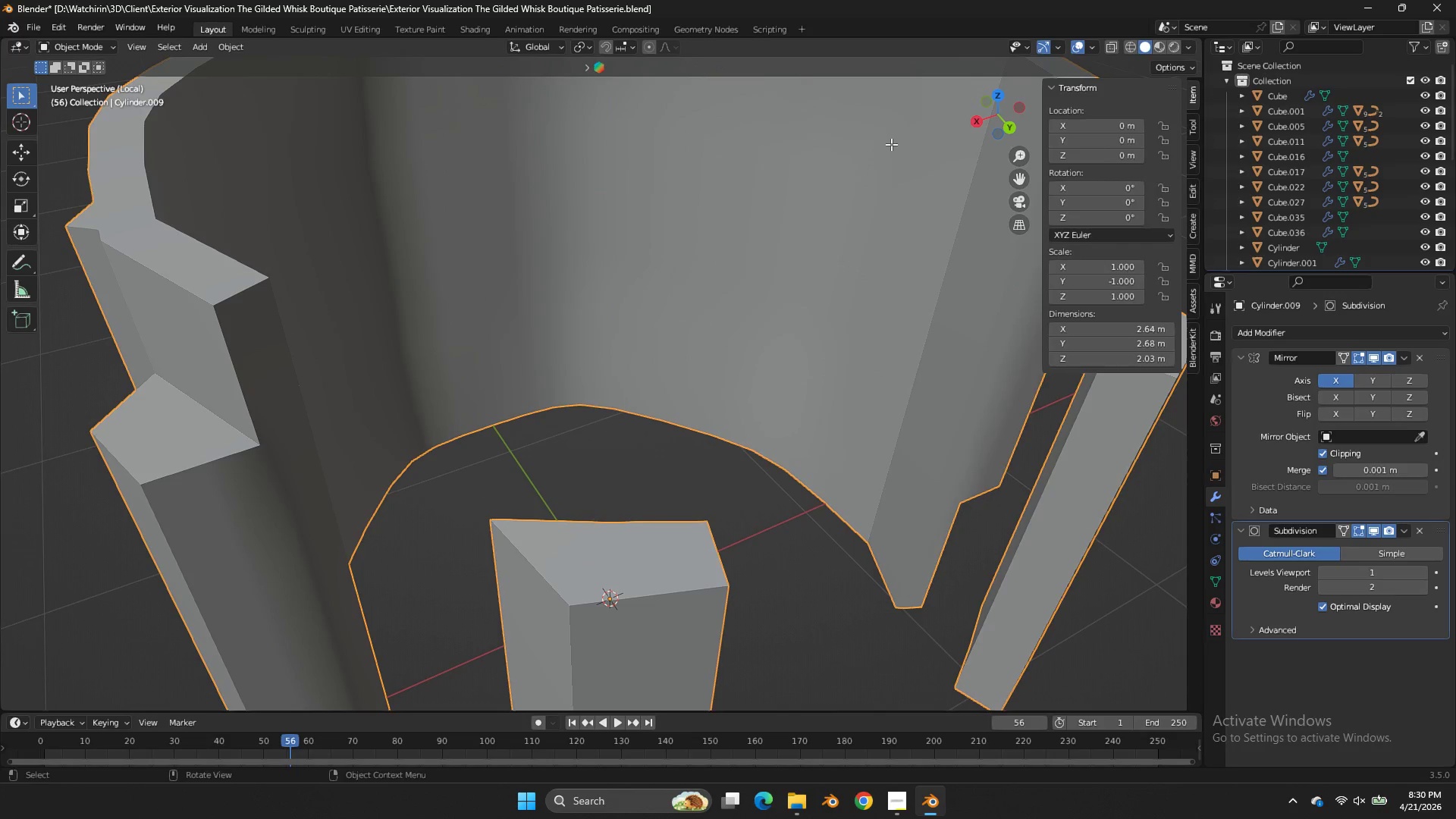 
key(Tab)
 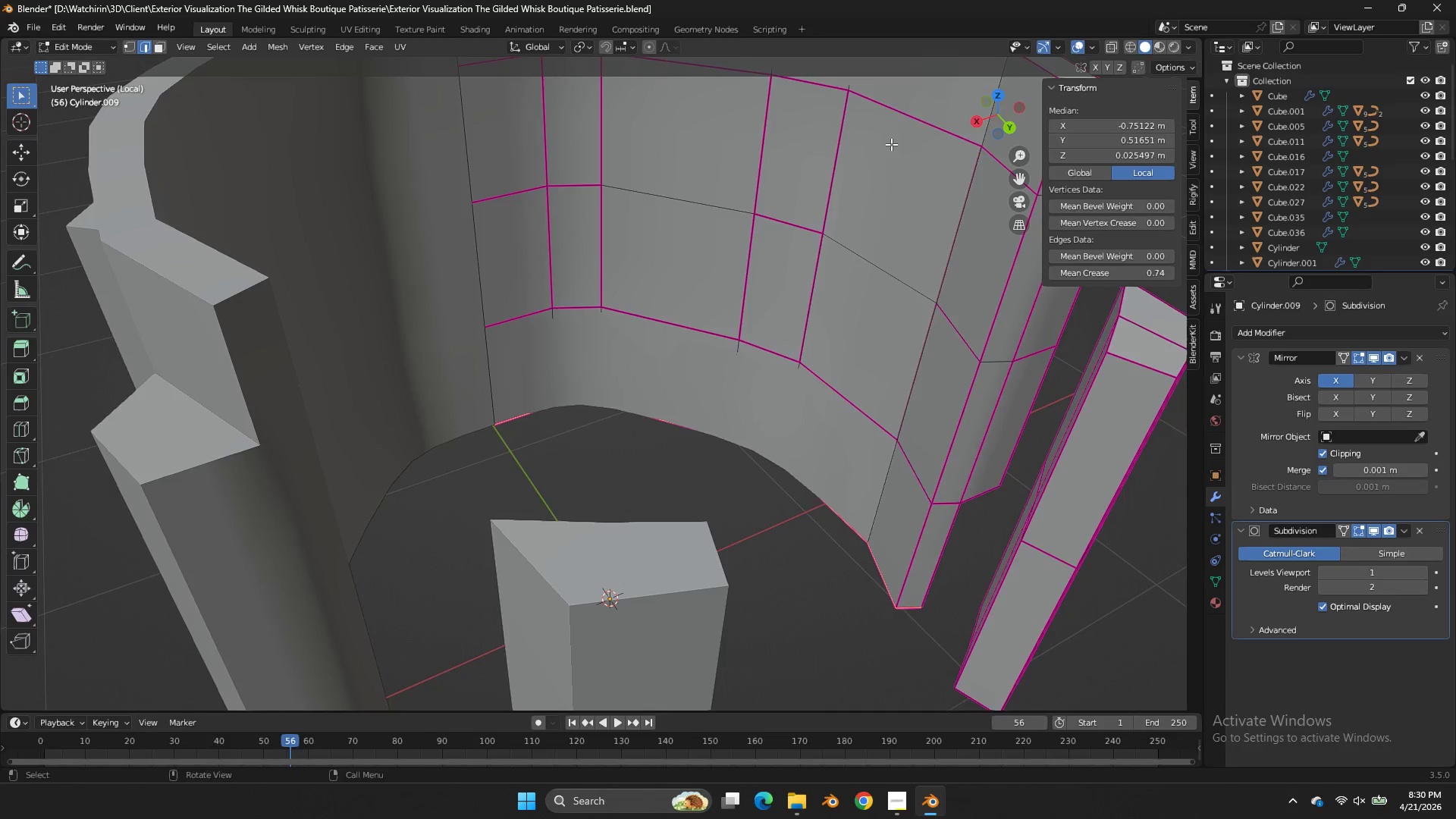 
key(NumpadDivide)
 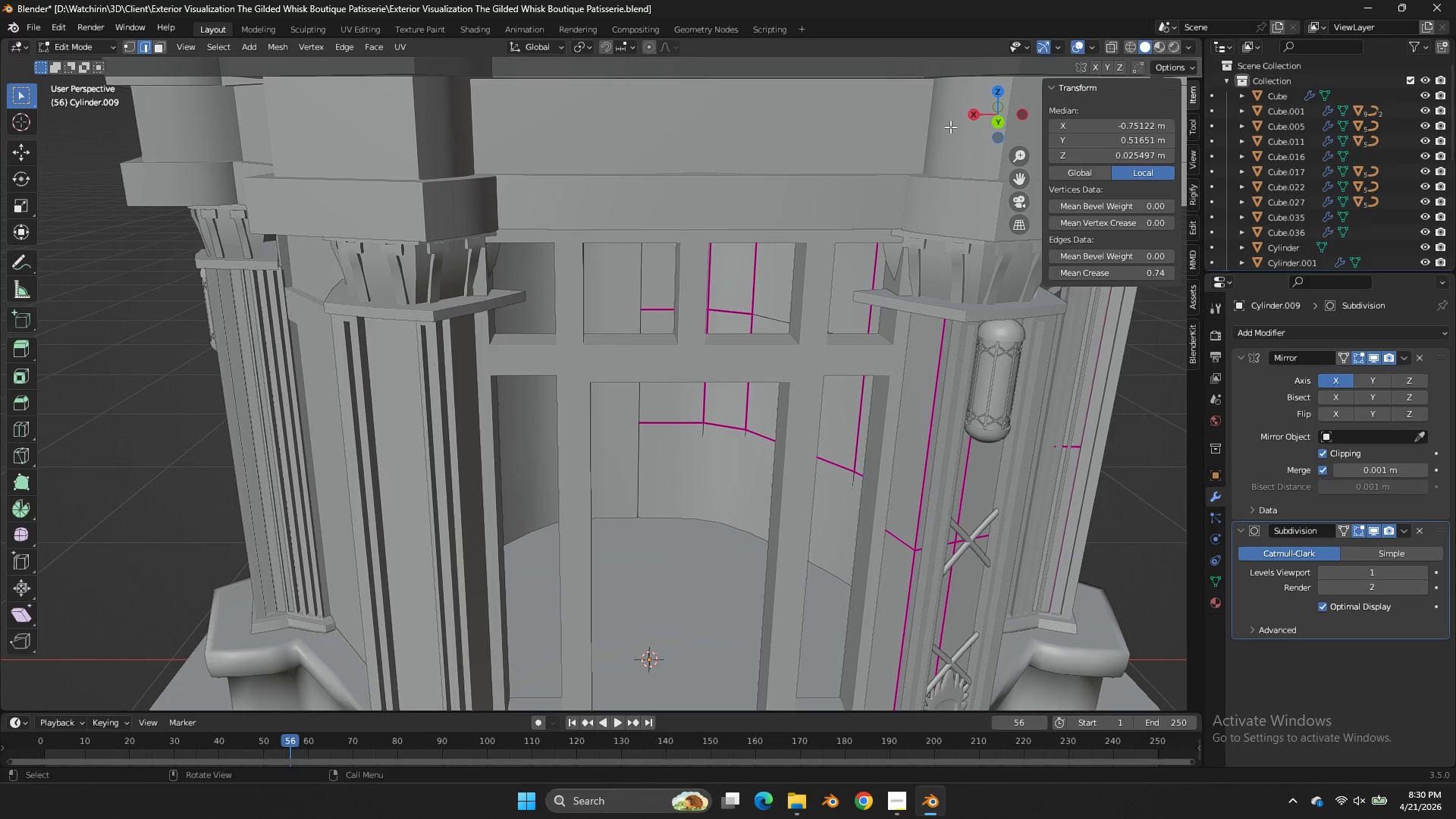 
left_click_drag(start_coordinate=[984, 109], to_coordinate=[868, 80])
 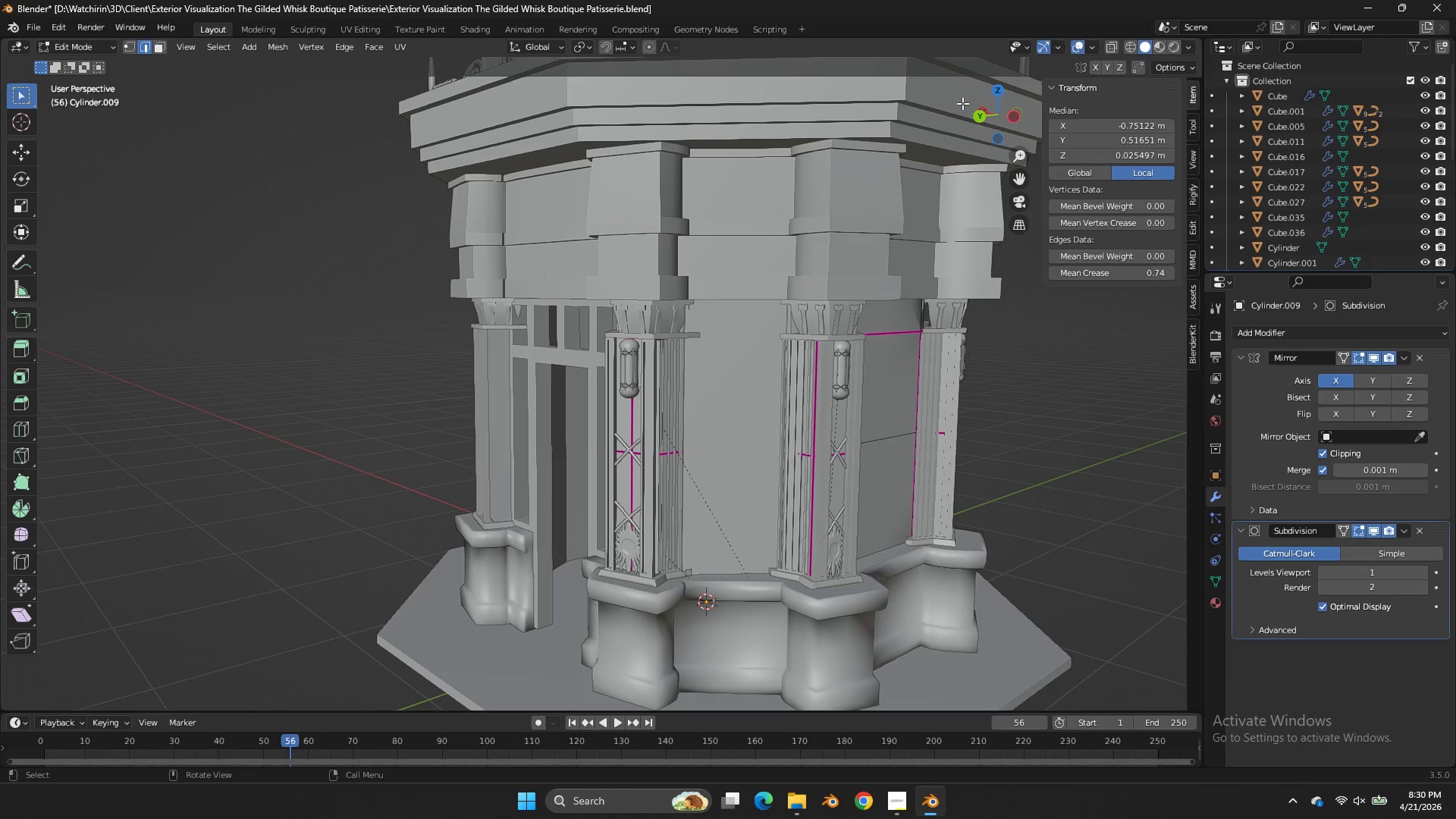 
left_click_drag(start_coordinate=[974, 106], to_coordinate=[744, 105])
 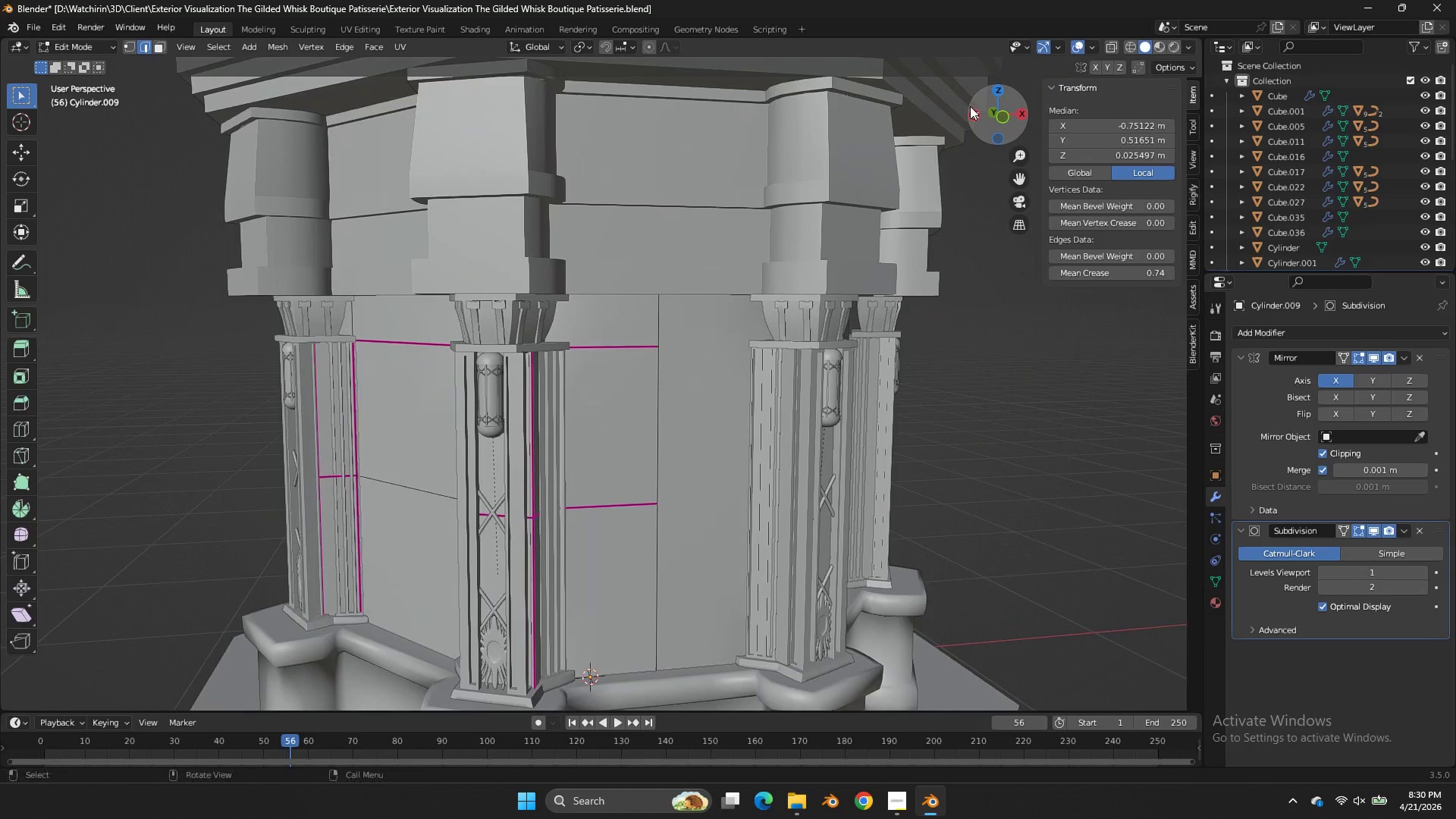 
scroll: coordinate [962, 103], scroll_direction: down, amount: 4.0
 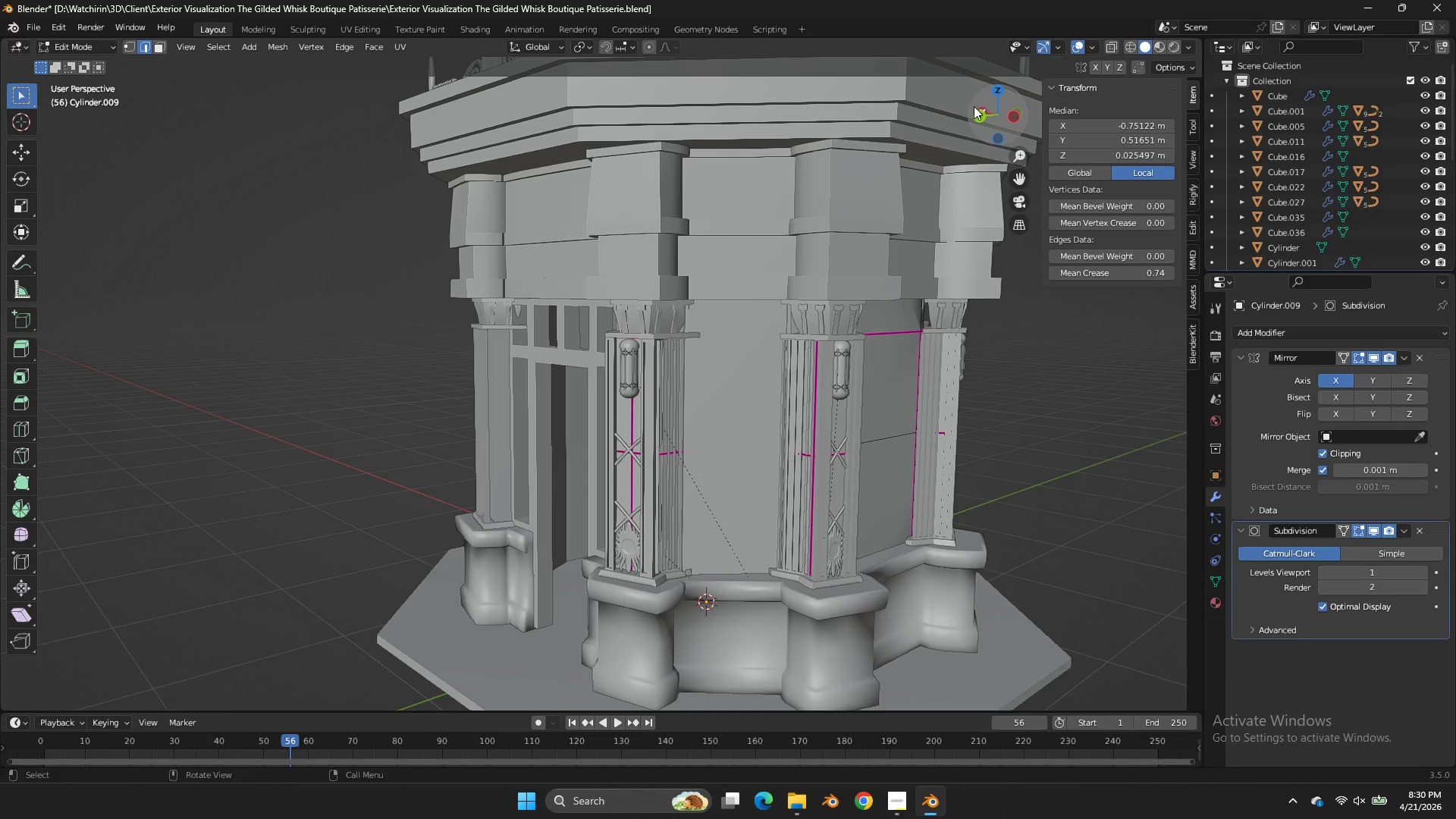 
key(Tab)
 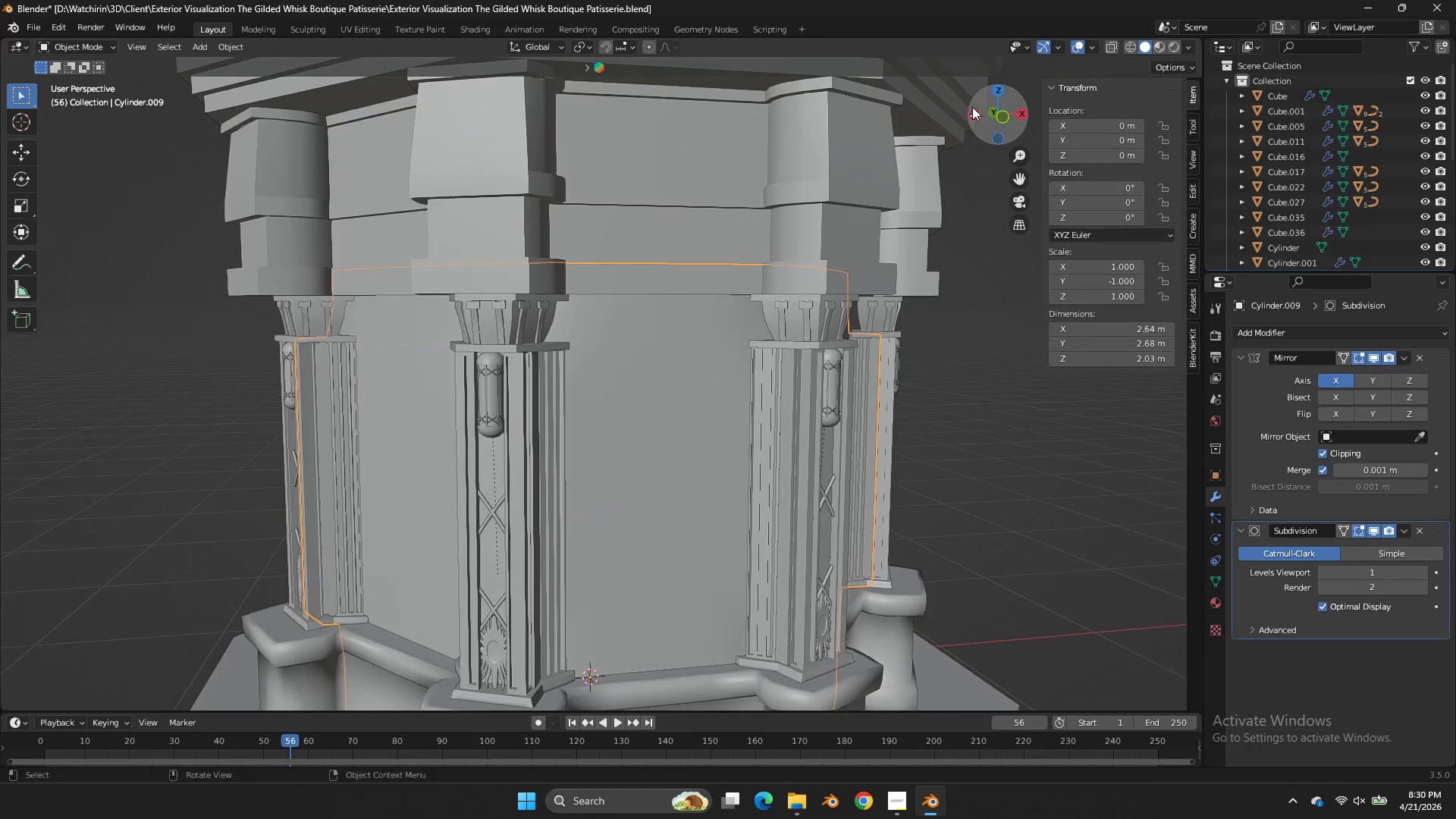 
left_click_drag(start_coordinate=[969, 106], to_coordinate=[1024, 105])
 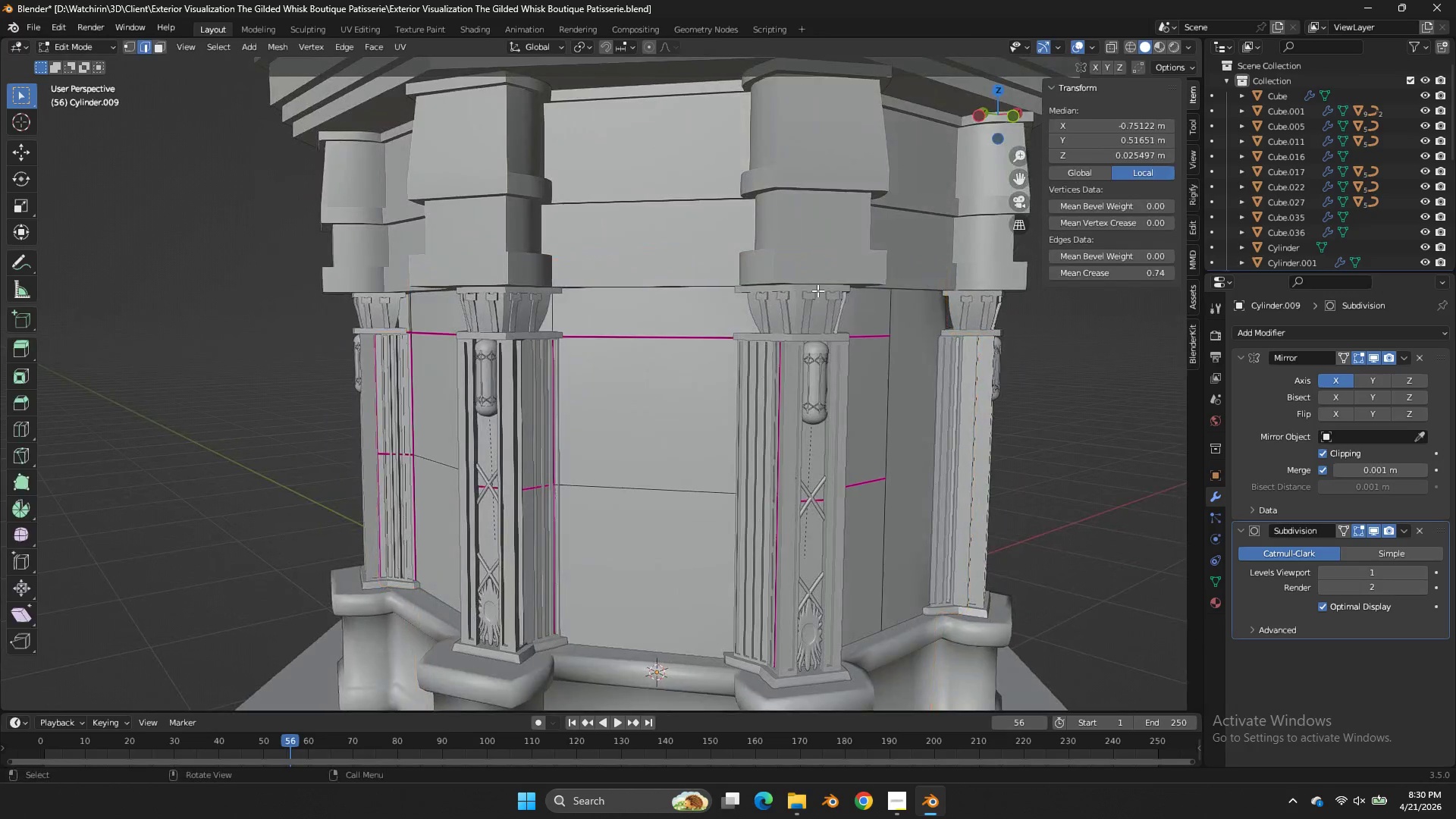 
key(Tab)
 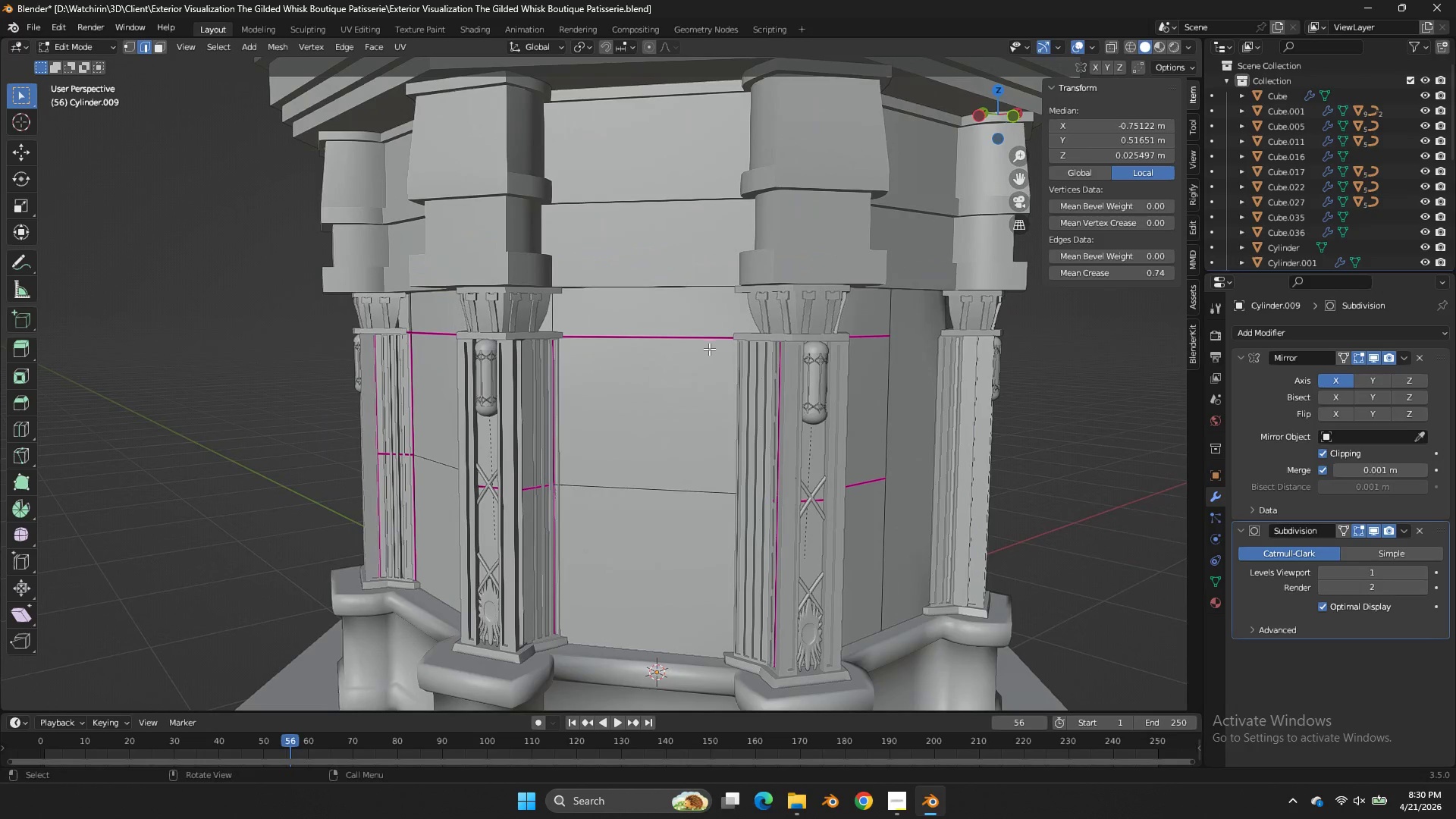 
key(Z)
 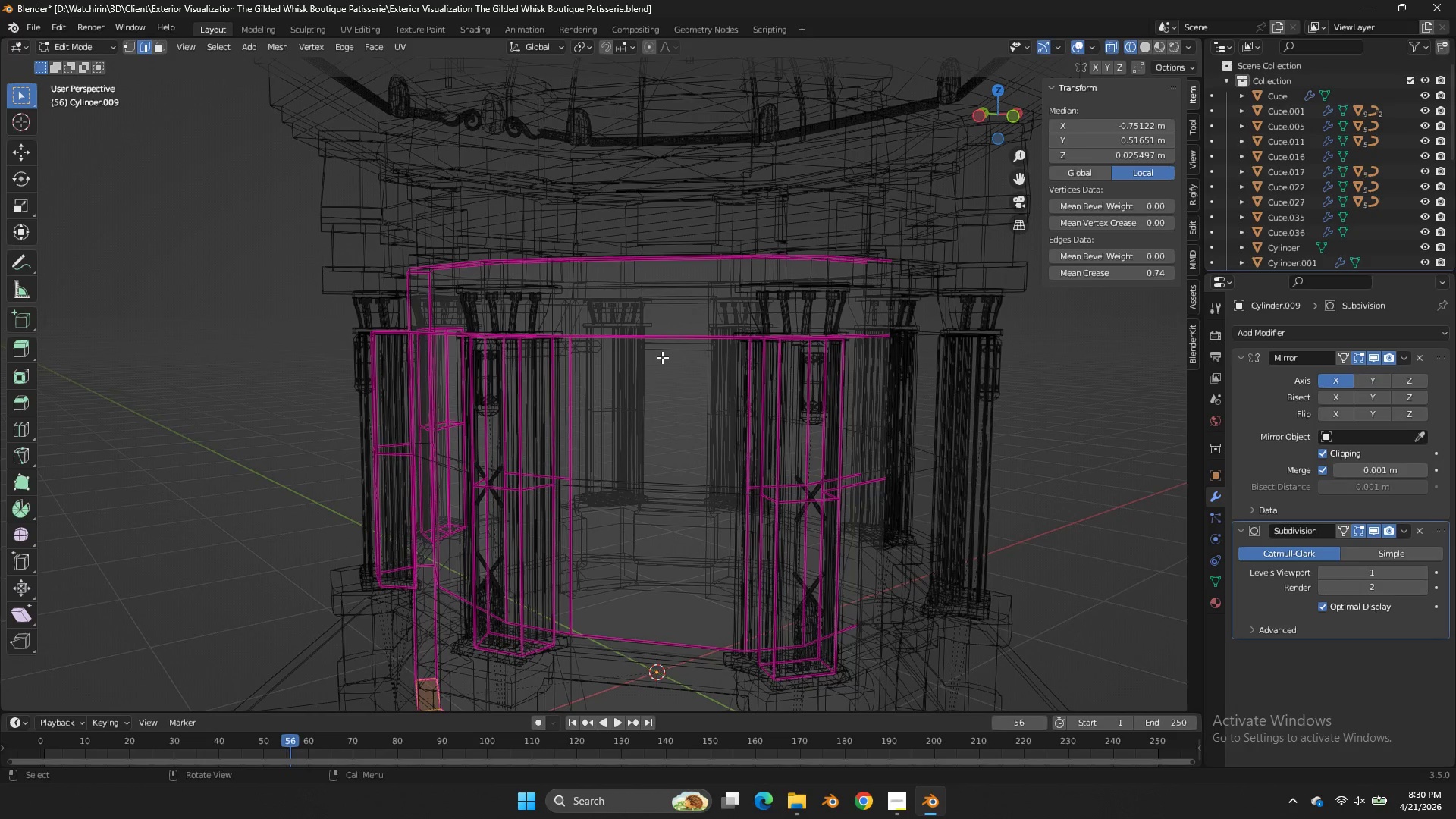 
key(Control+R)
 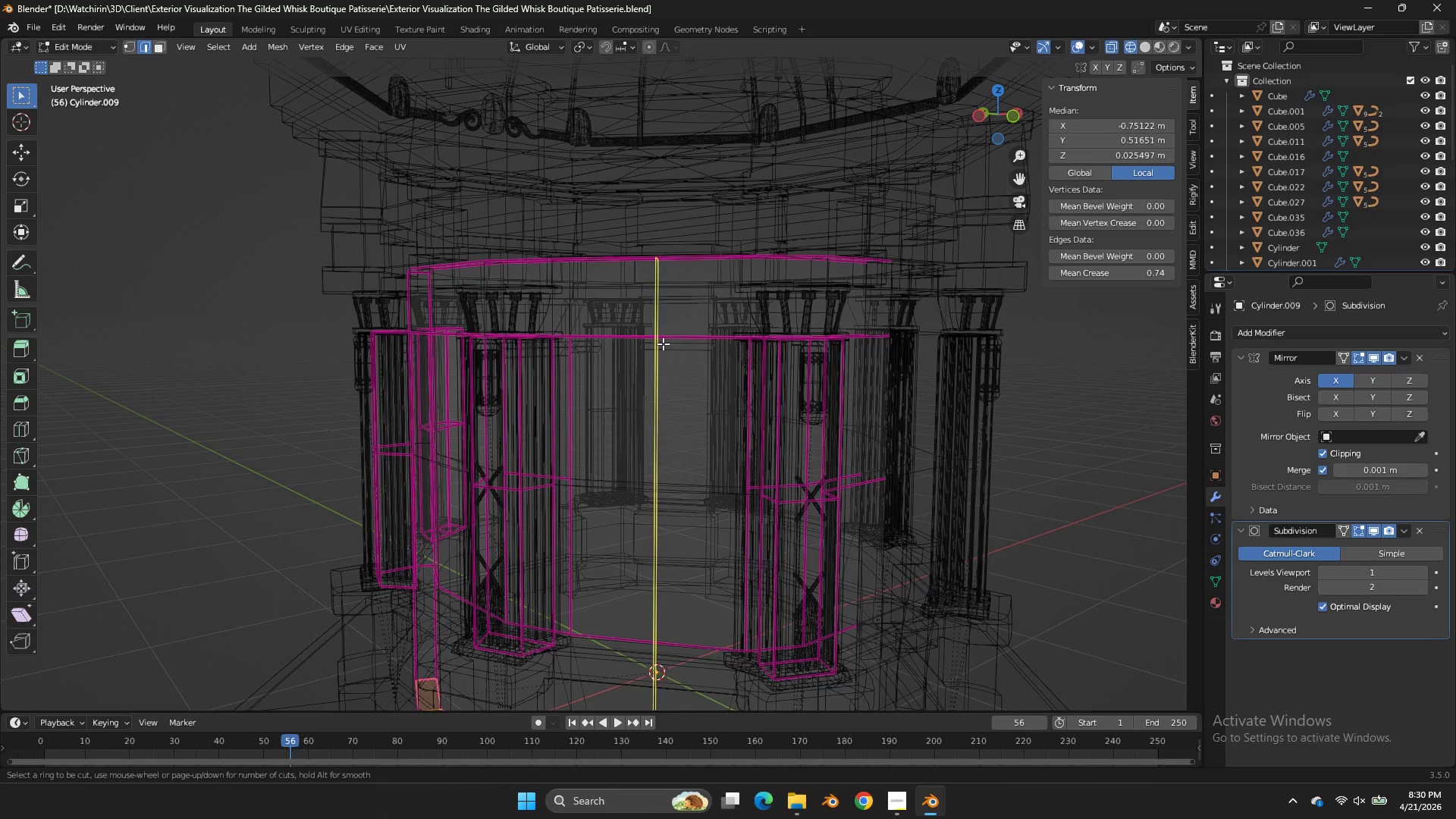 
left_click([663, 344])
 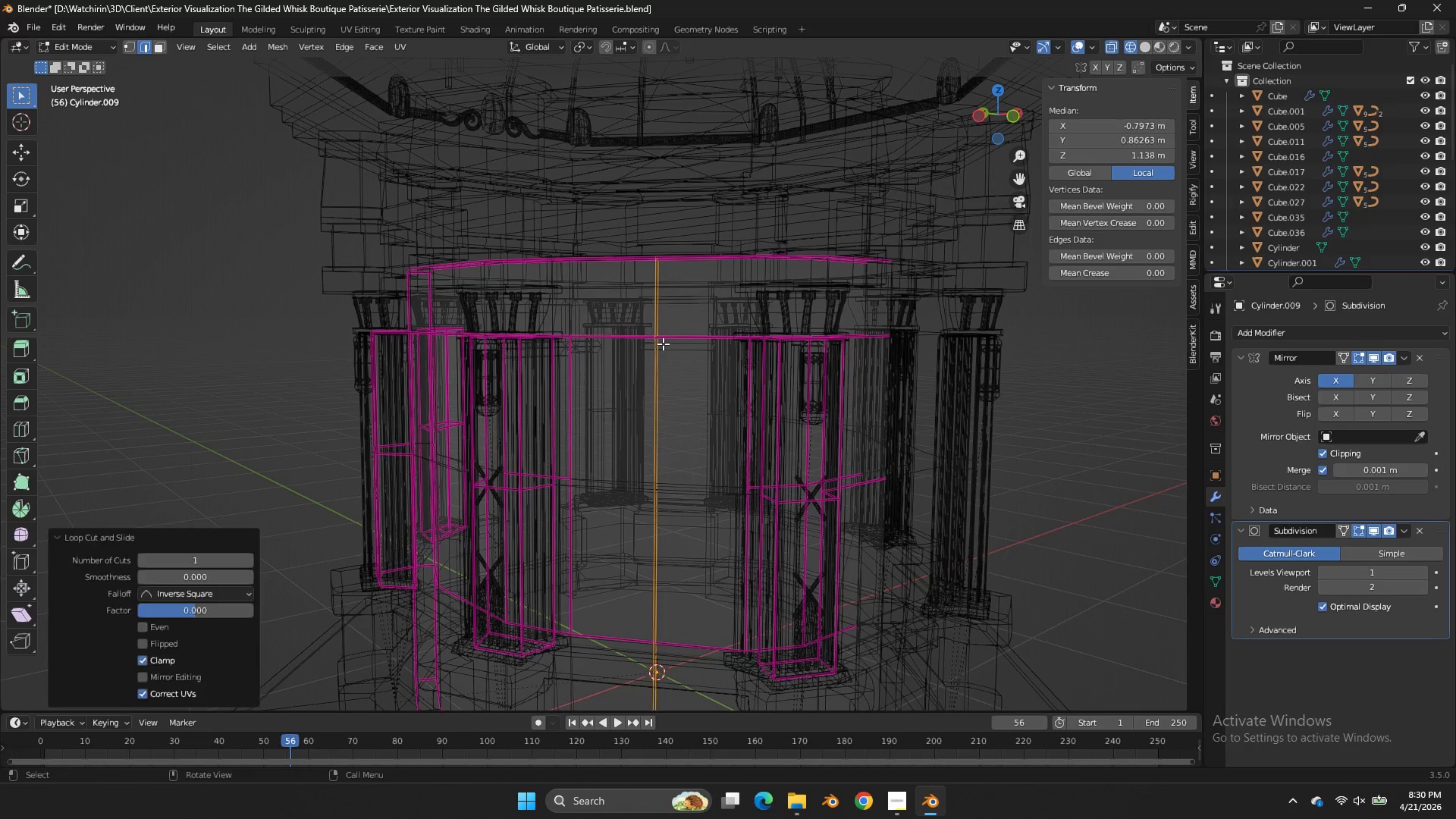 
right_click([663, 344])
 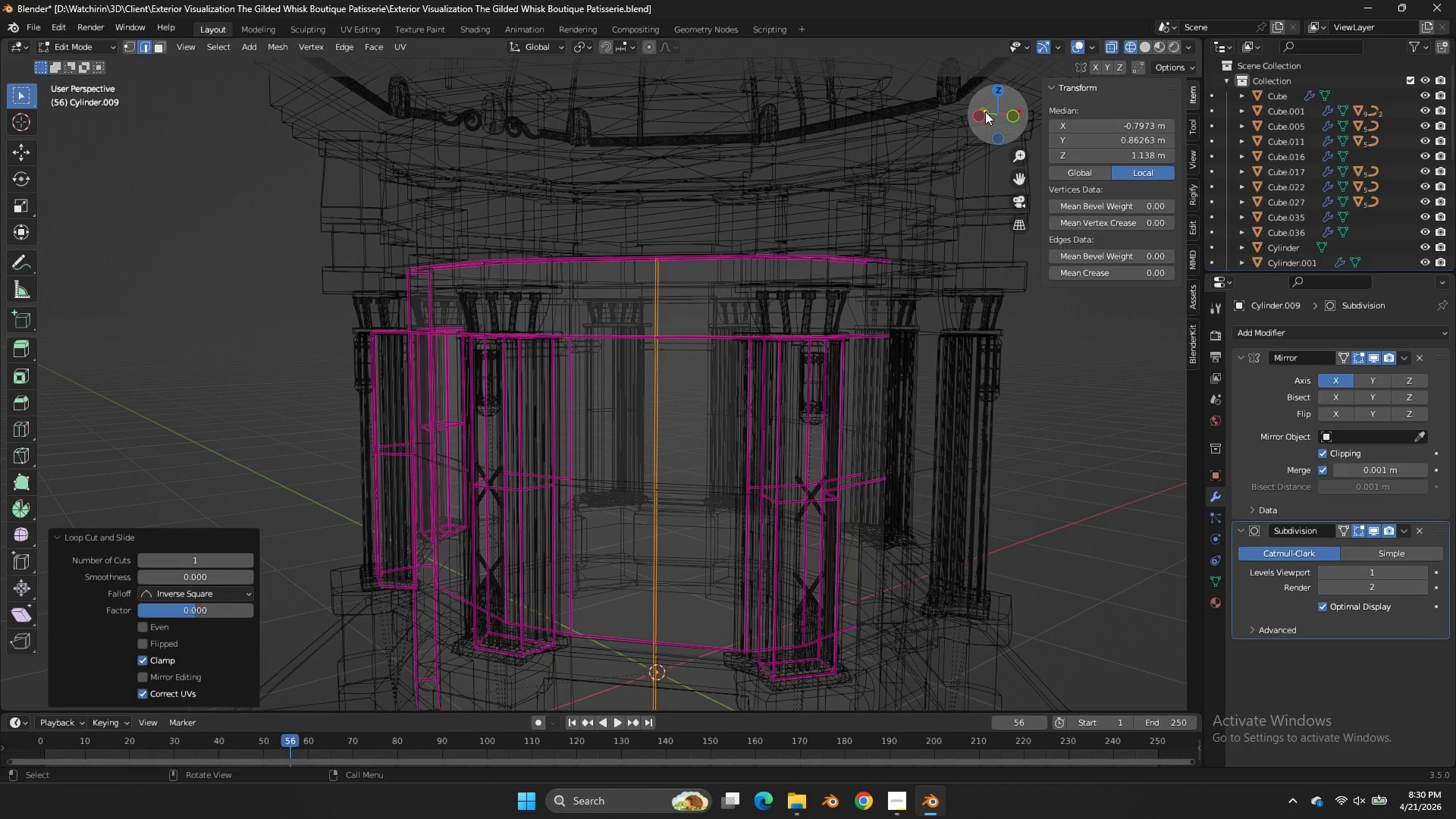 
left_click_drag(start_coordinate=[988, 111], to_coordinate=[1062, 113])
 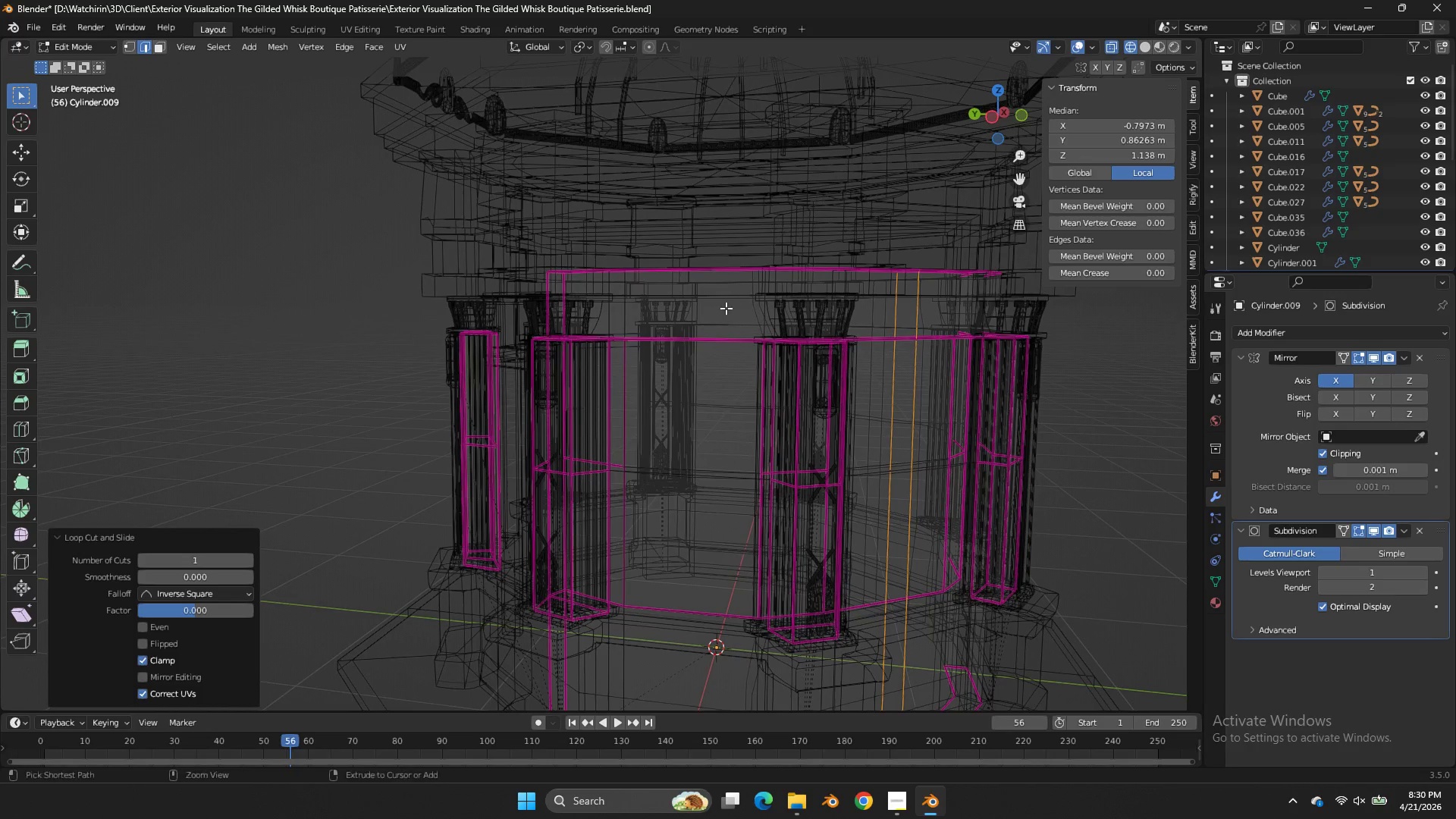 
key(Control+R)
 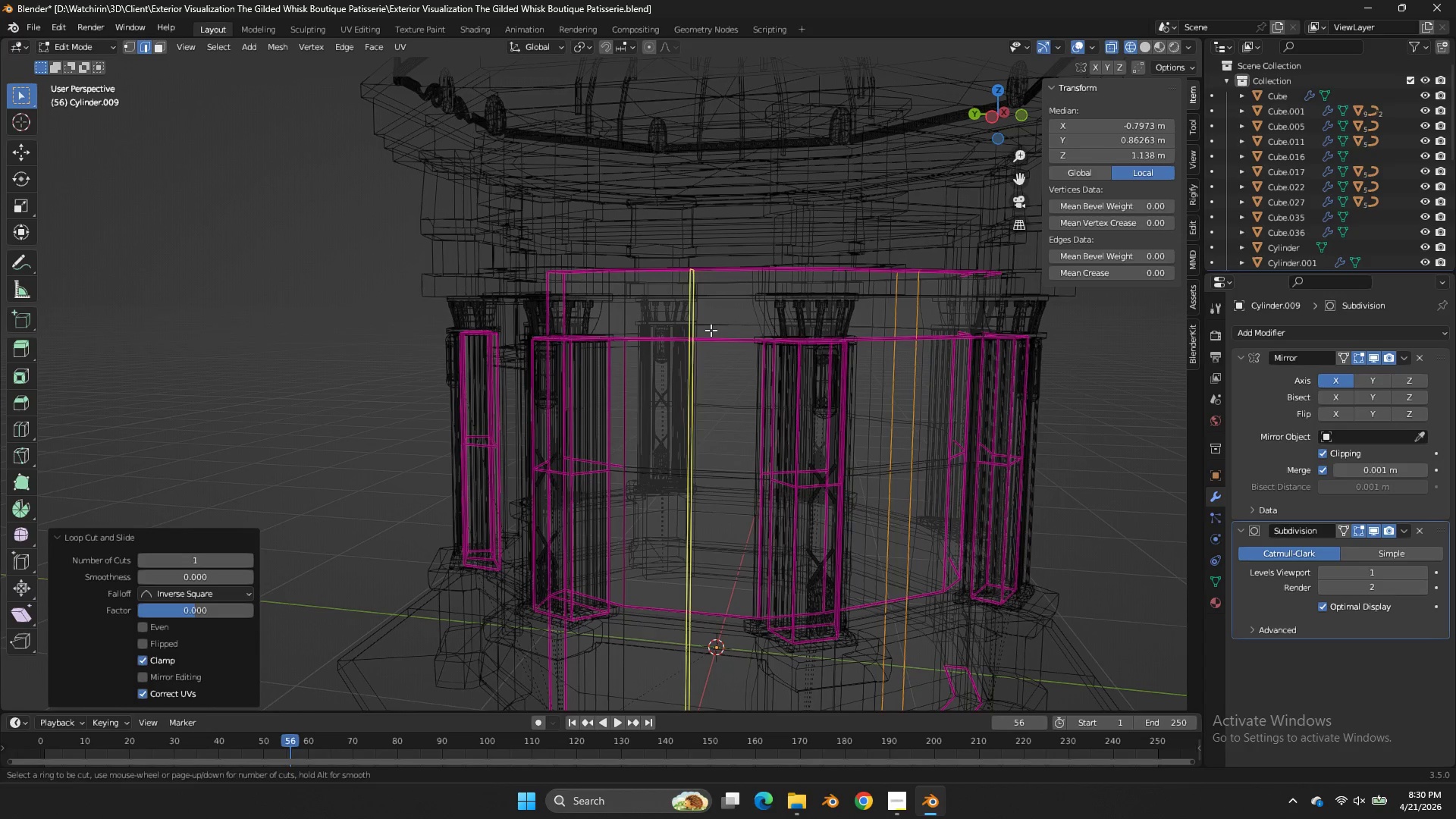 
left_click([711, 330])
 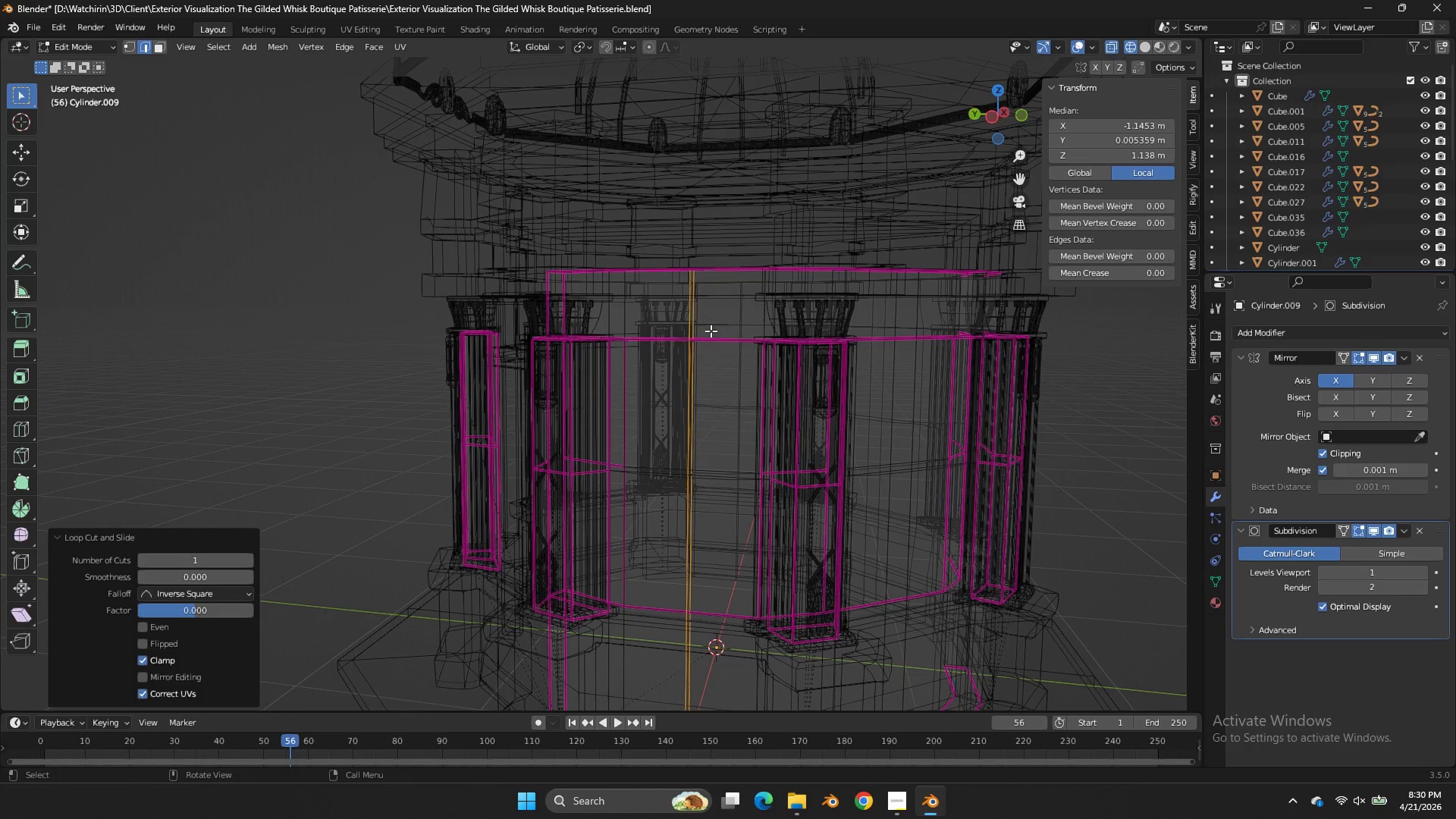 
key(Z)
 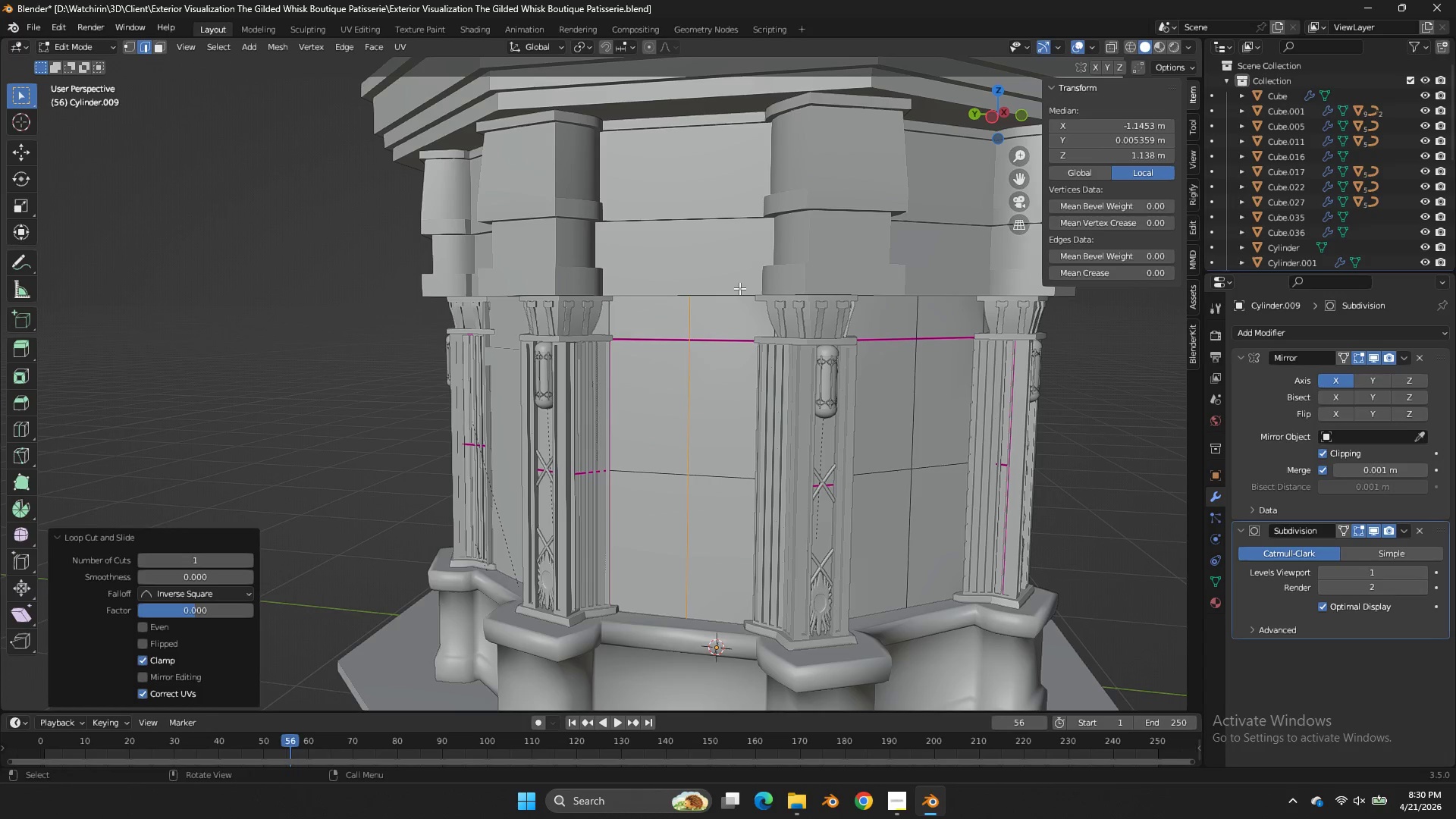 
left_click_drag(start_coordinate=[996, 103], to_coordinate=[62, 115])
 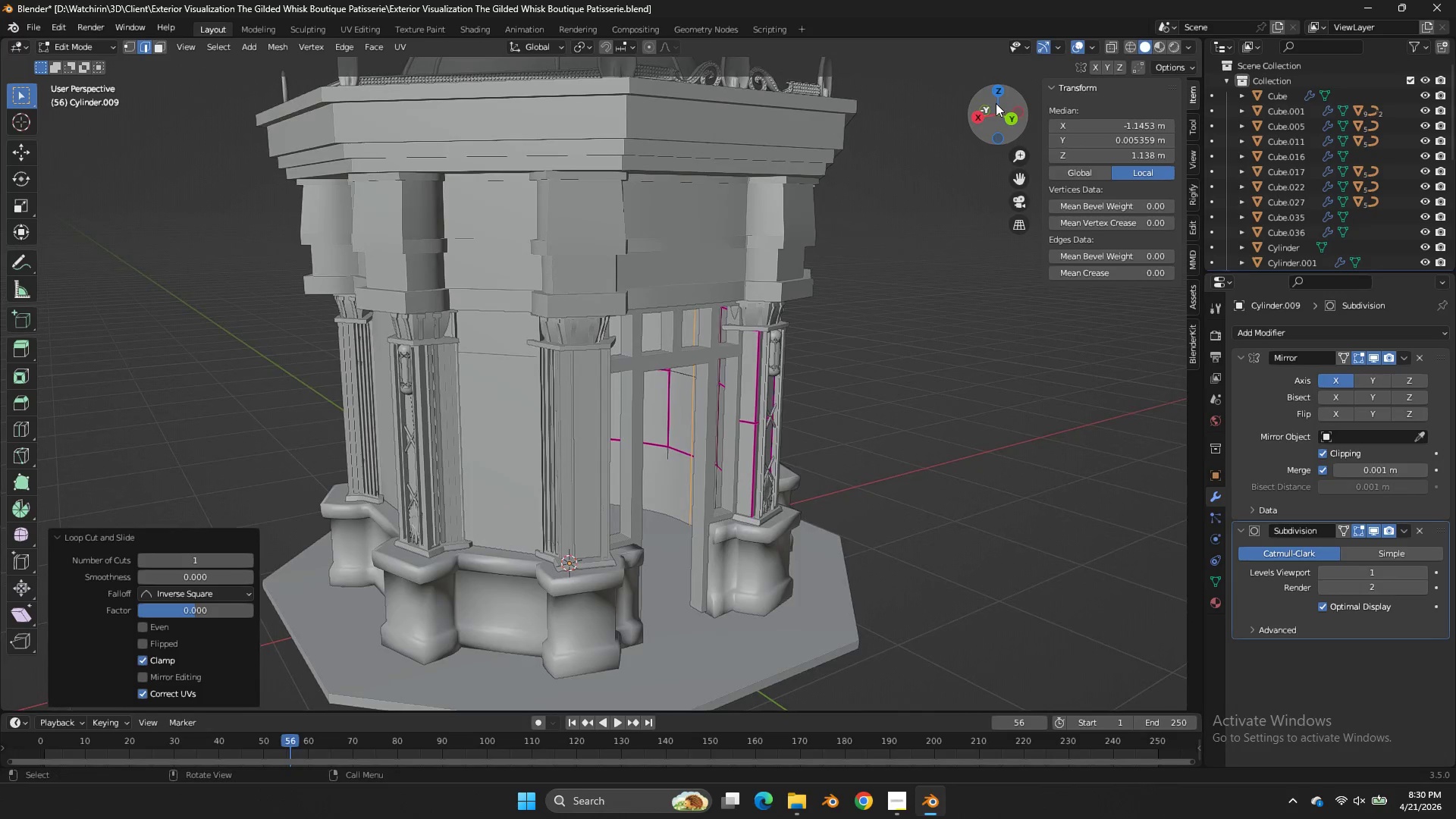 
key(NumpadDivide)
 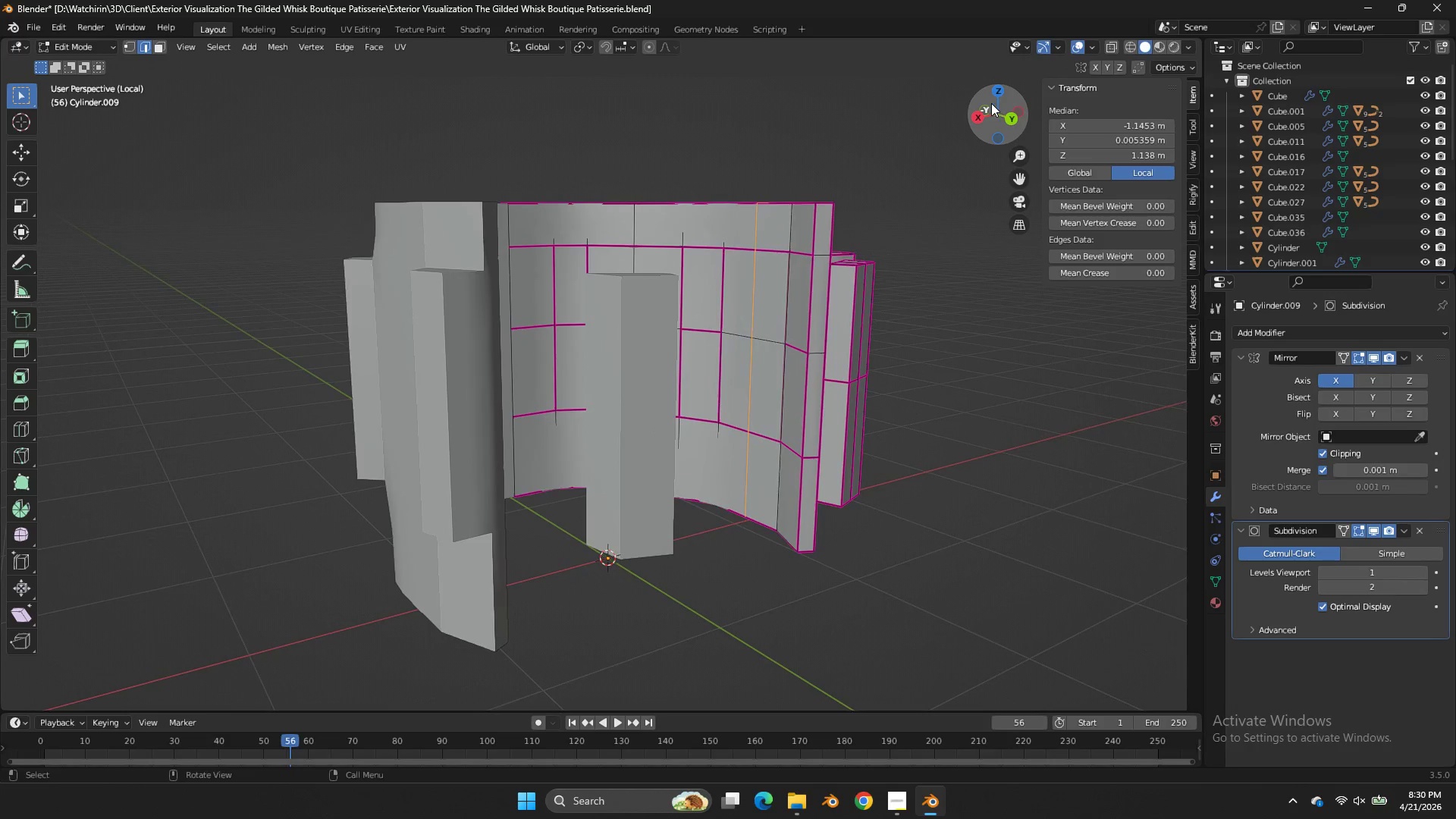 
left_click_drag(start_coordinate=[991, 103], to_coordinate=[981, 176])
 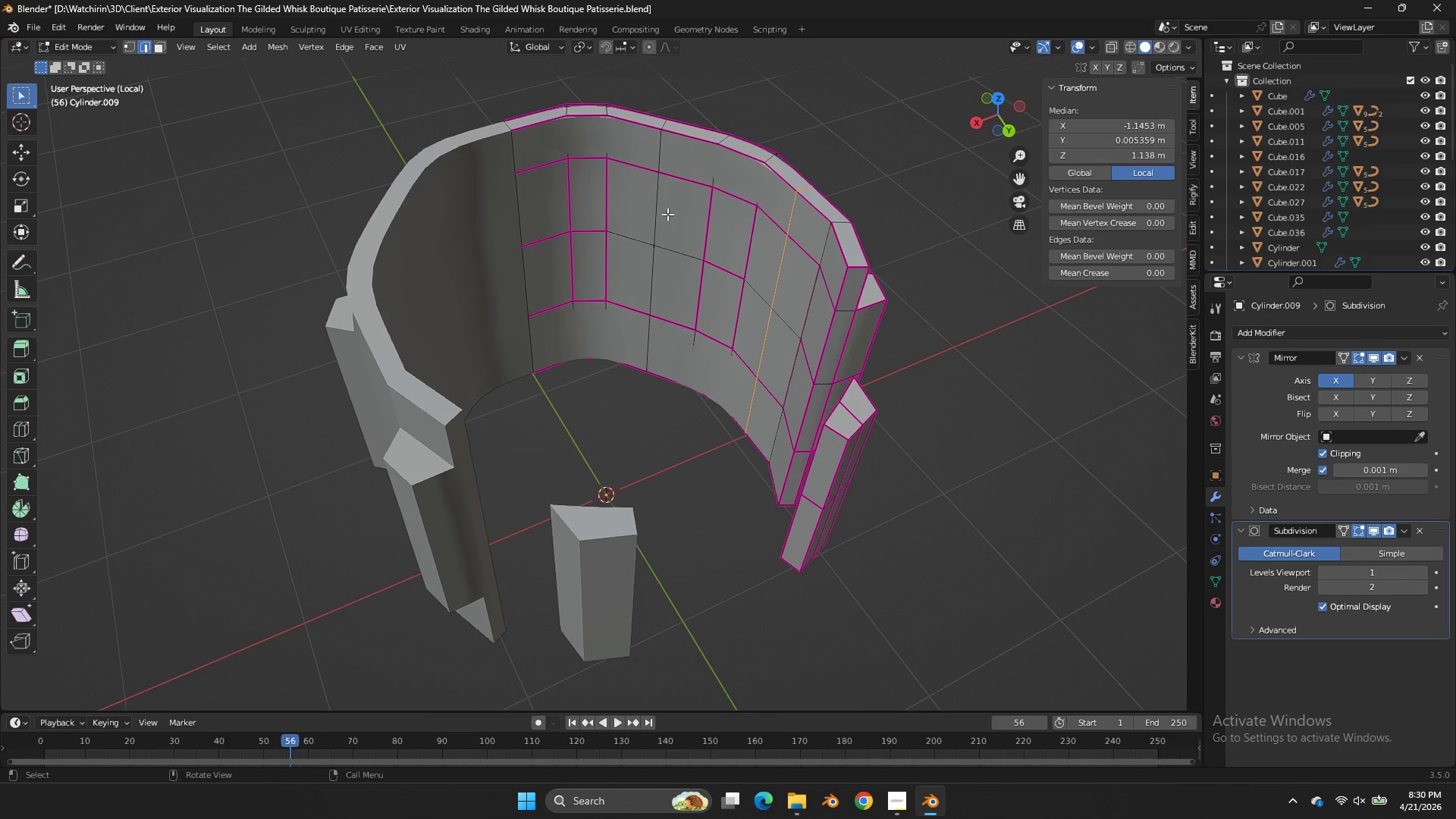 
left_click([661, 214])
 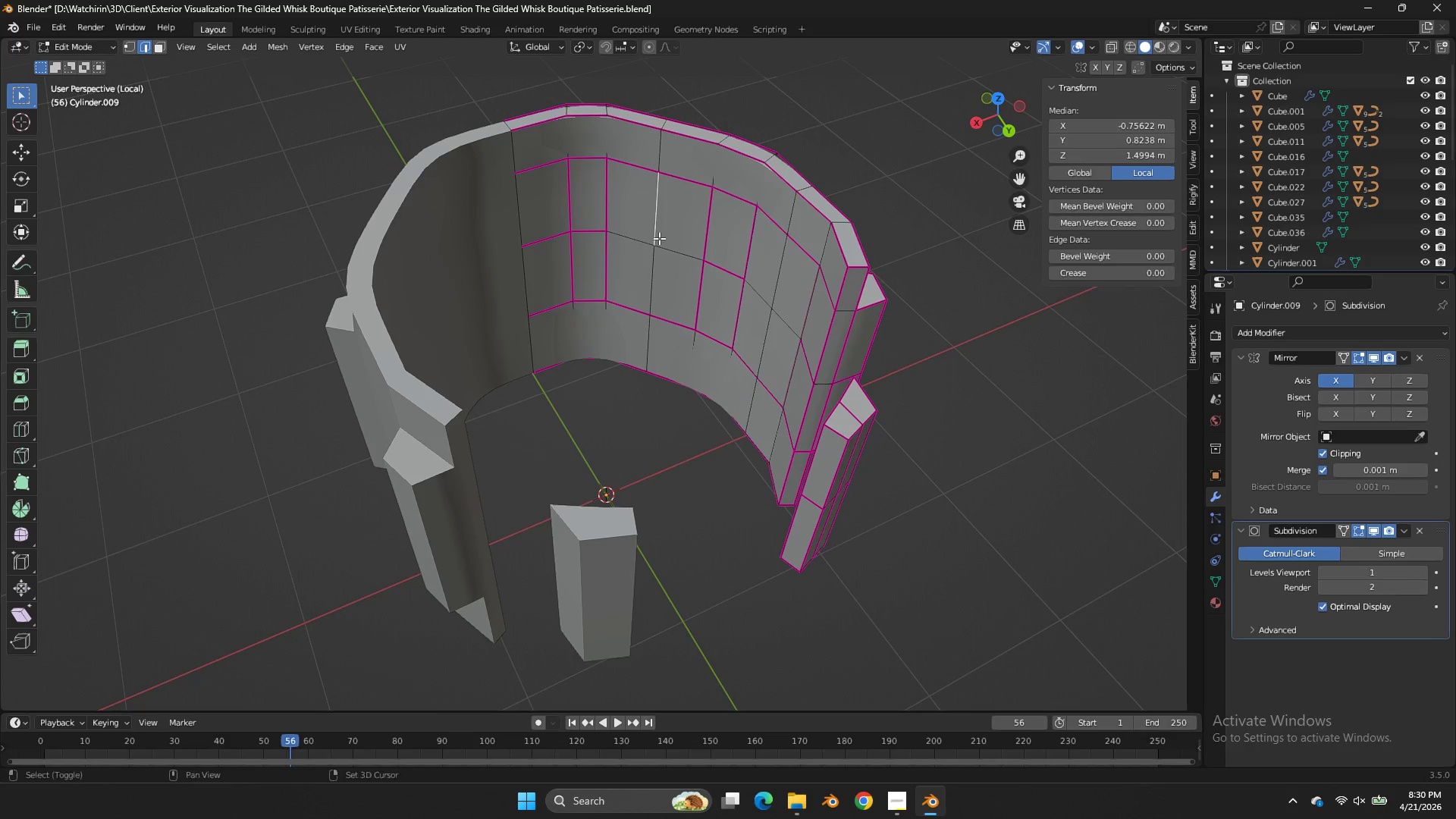 
hold_key(key=ShiftLeft, duration=4.25)
double_click([654, 262])
 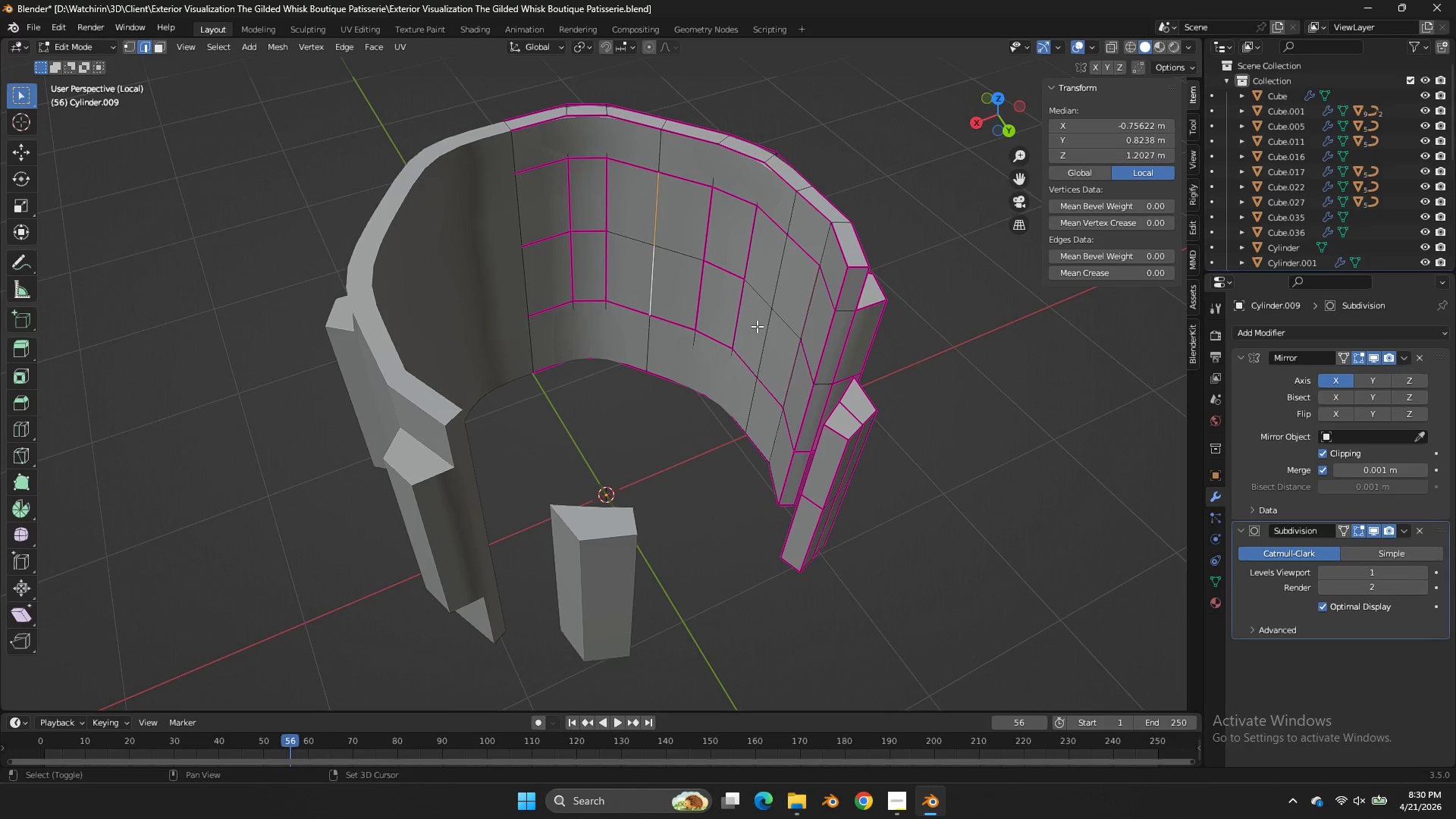 
double_click([767, 287])
 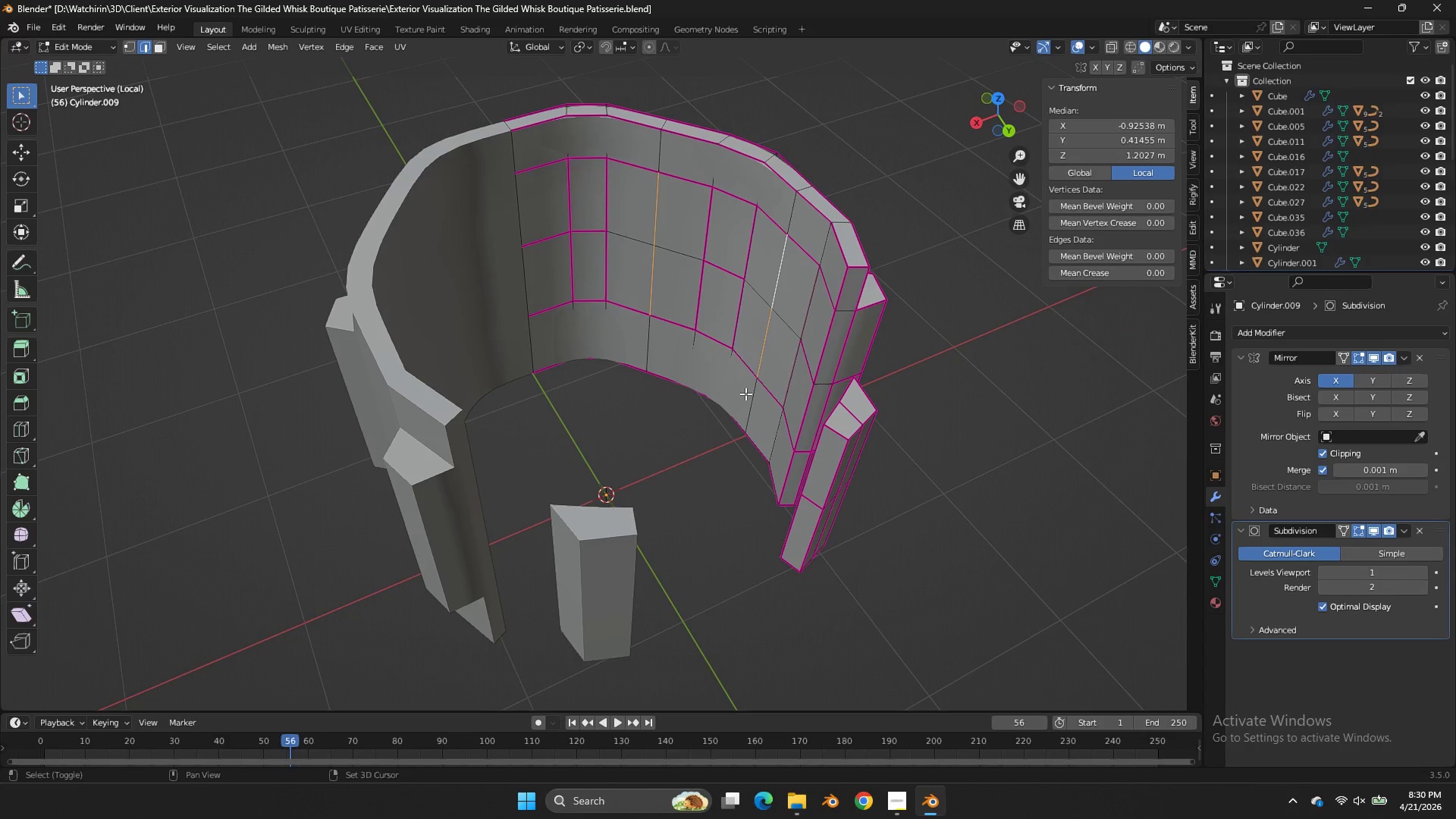 
left_click([745, 397])
 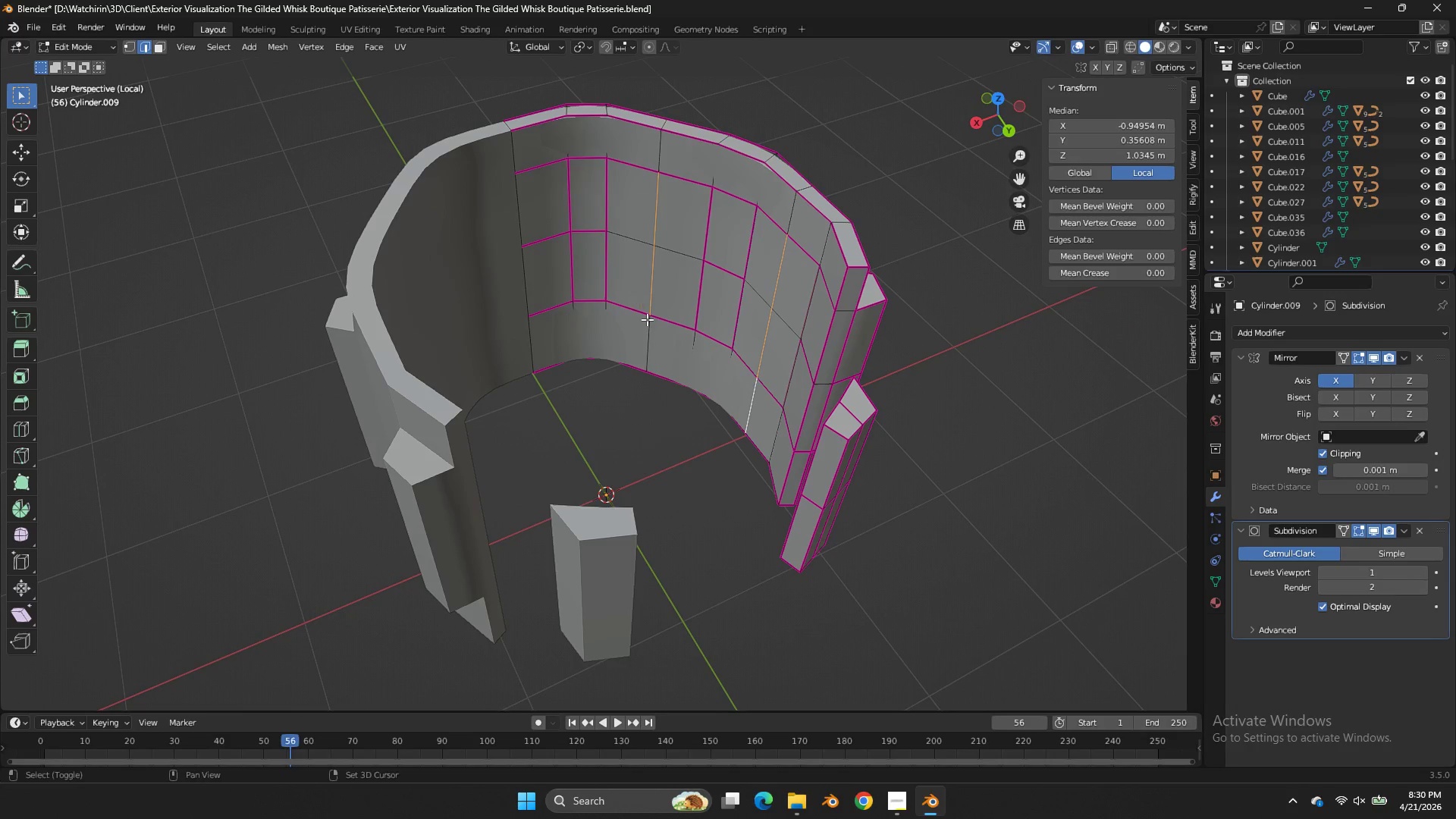 
left_click([648, 326])
 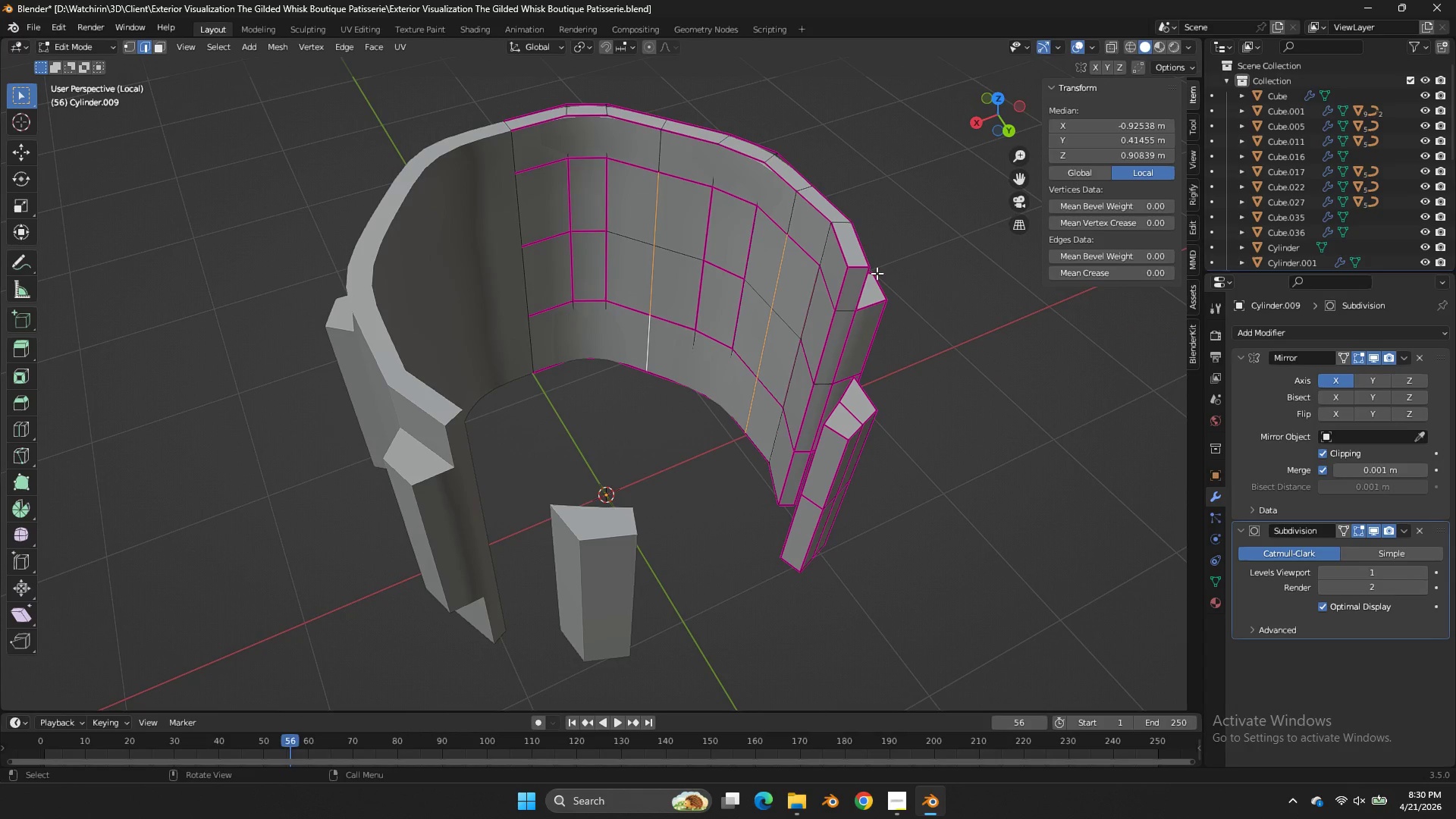 
key(Control+B)
 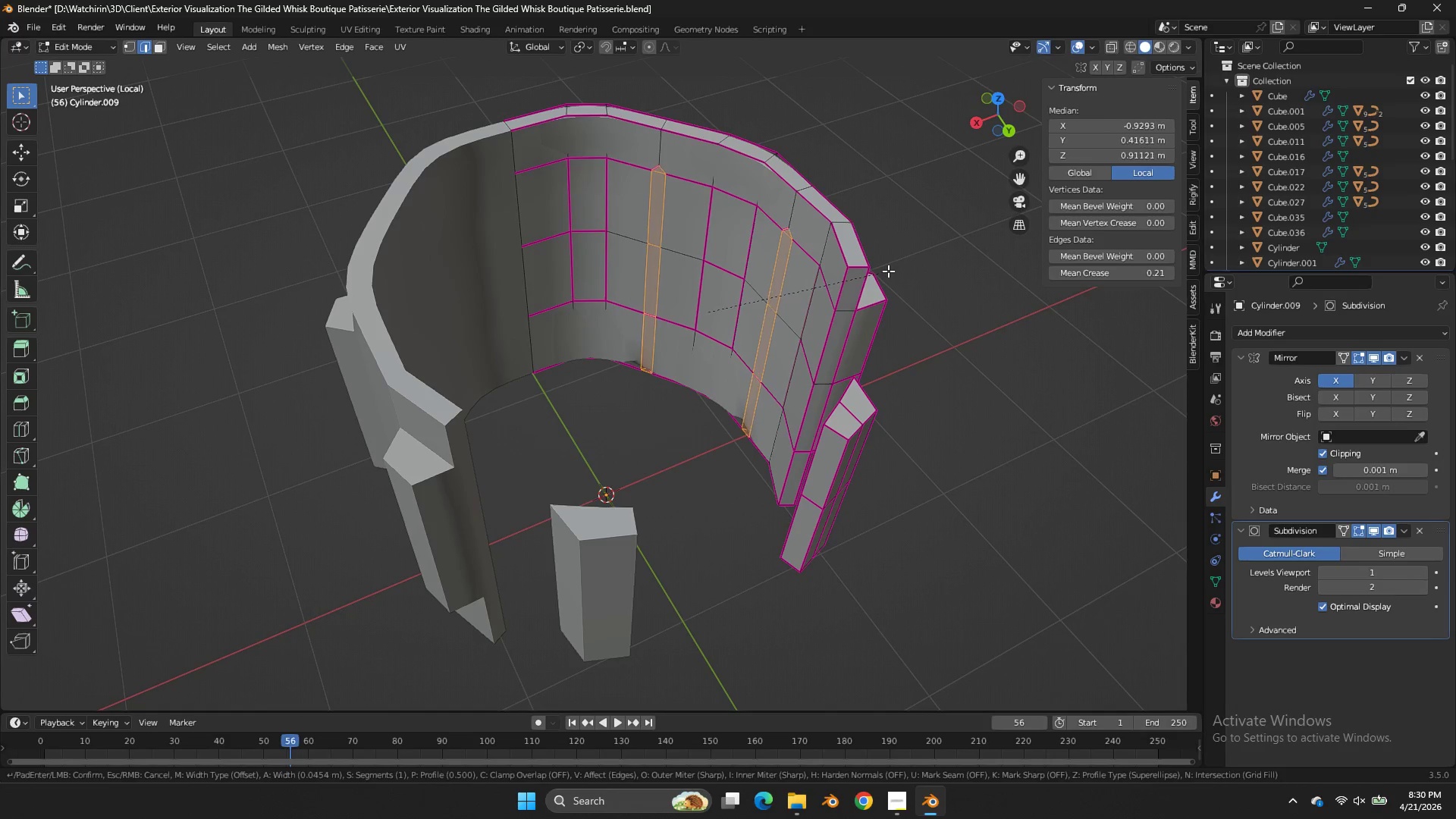 
hold_key(key=ShiftLeft, duration=2.19)
 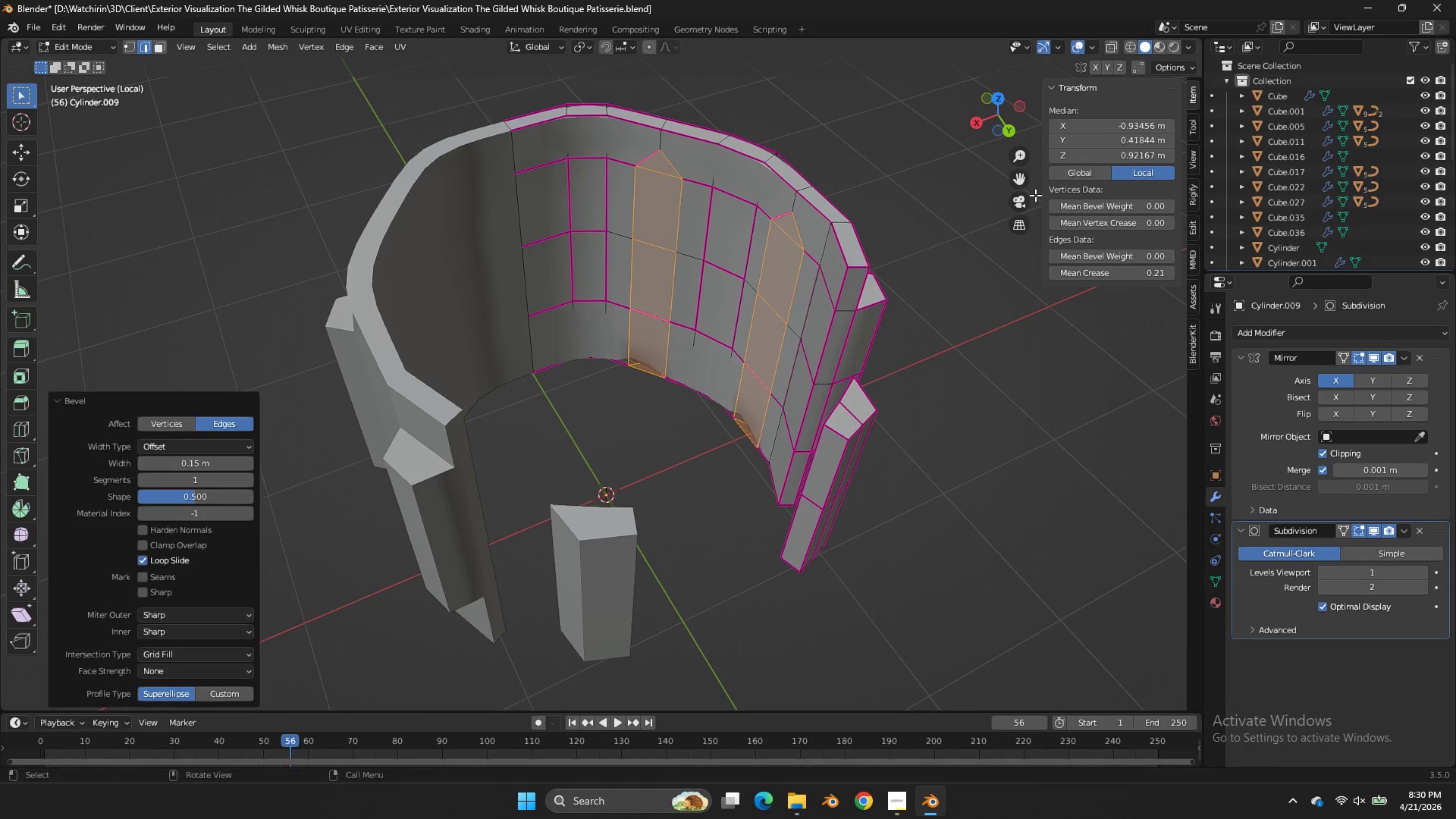 
left_click([1035, 195])
 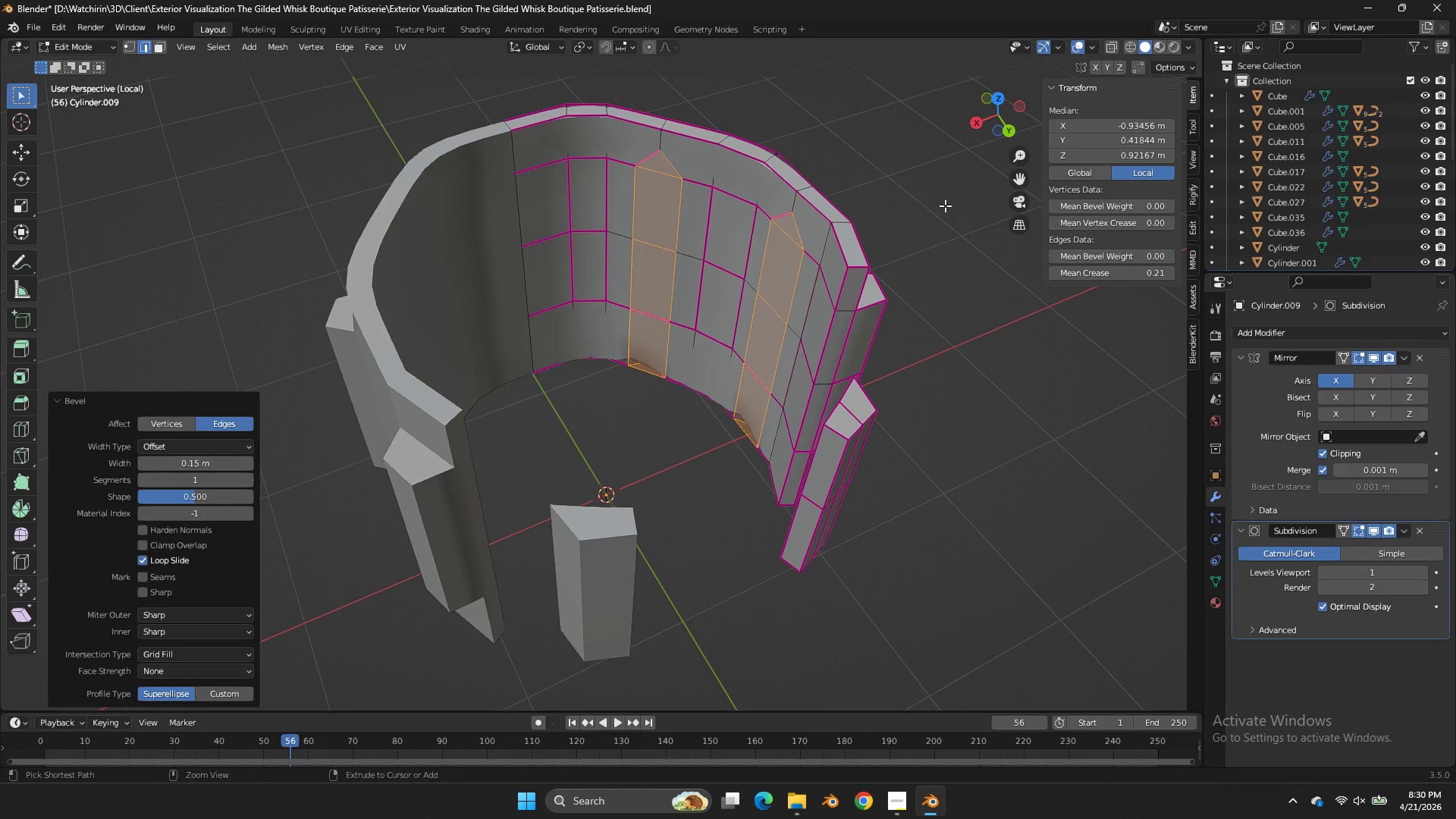 
key(Control+Z)
 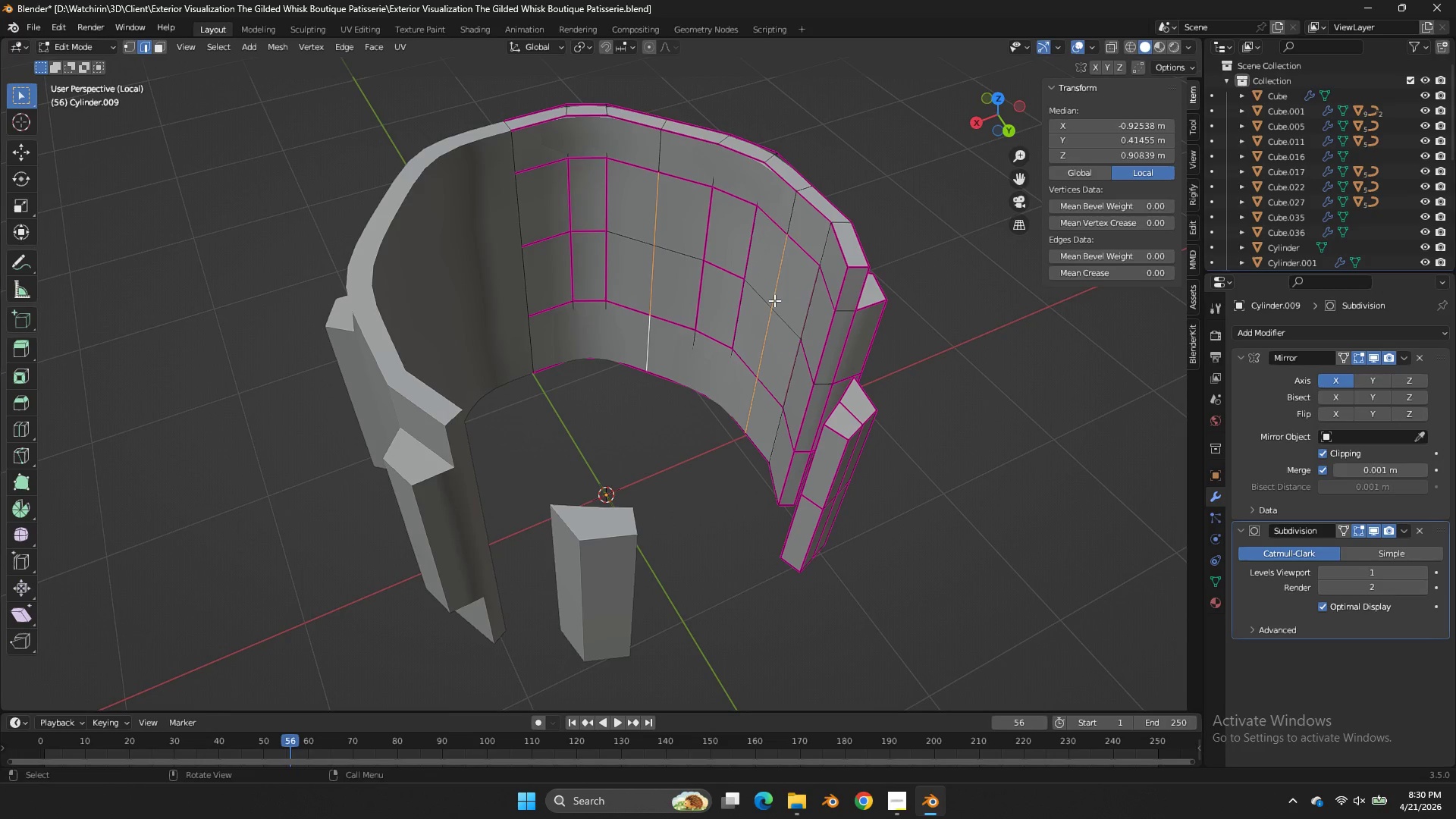 
hold_key(key=ControlLeft, duration=1.64)
left_click_drag(start_coordinate=[791, 247], to_coordinate=[657, 191])
 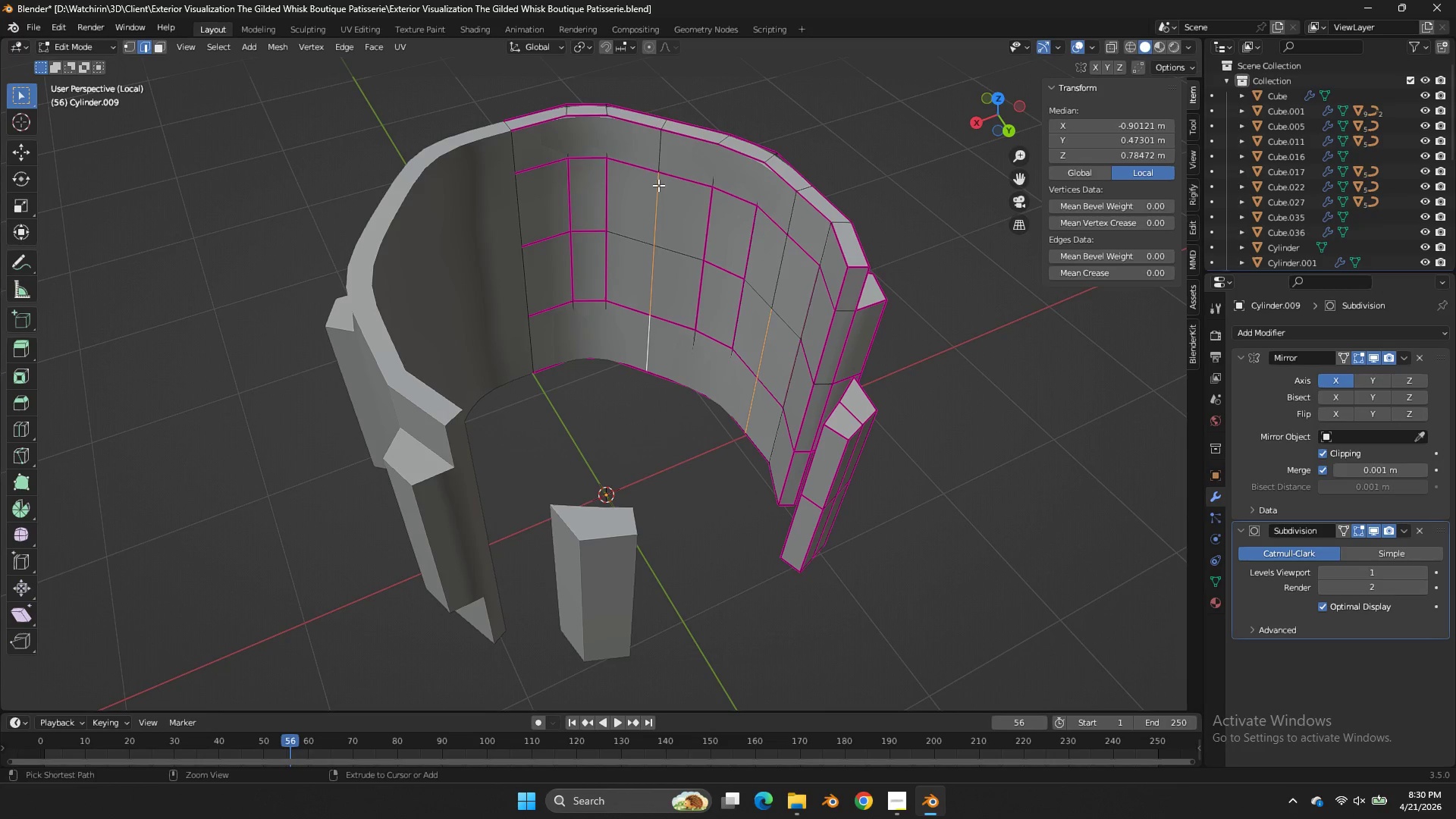 
left_click_drag(start_coordinate=[658, 185], to_coordinate=[639, 202])
 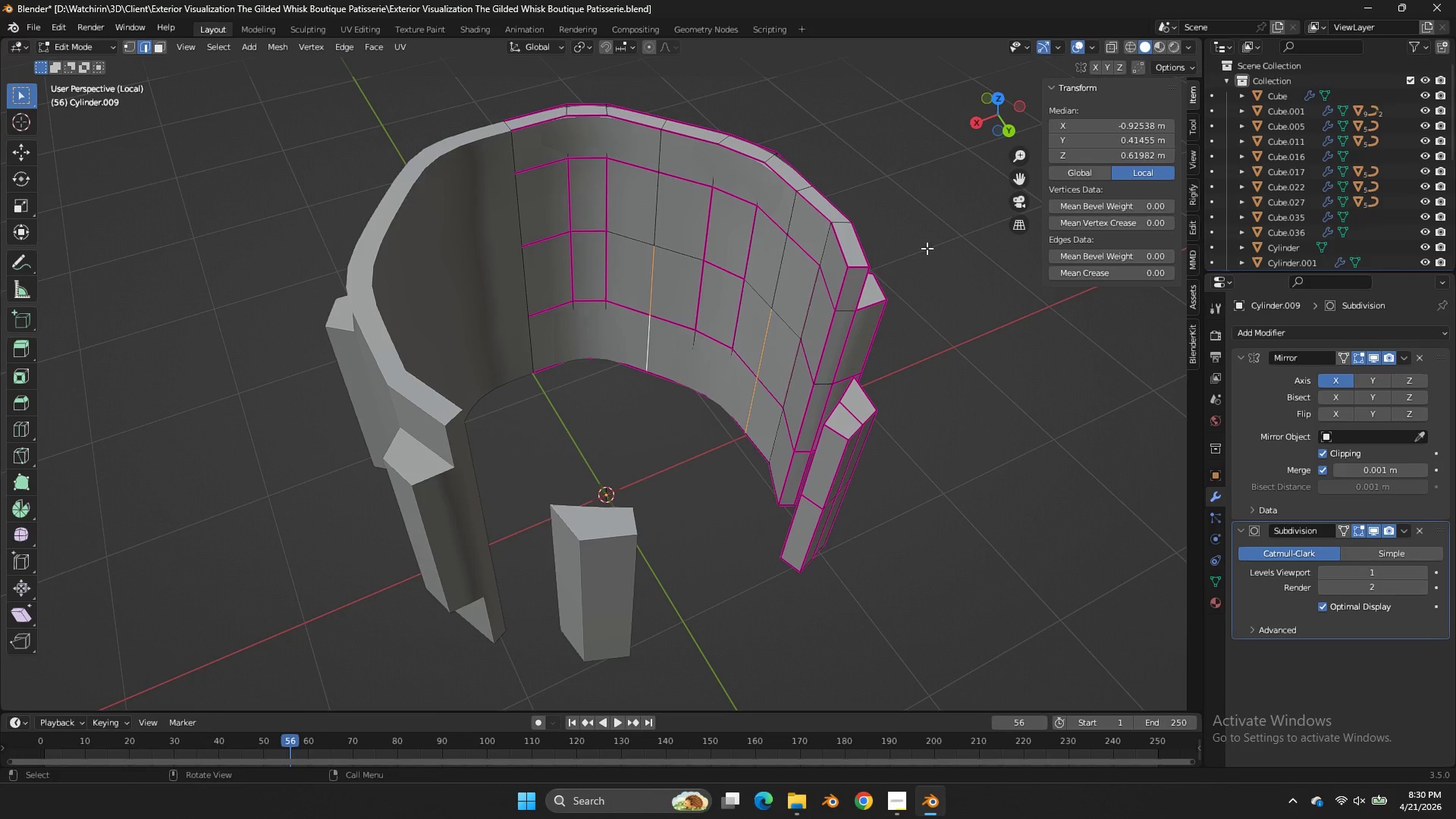 
hold_key(key=ControlLeft, duration=0.62)
 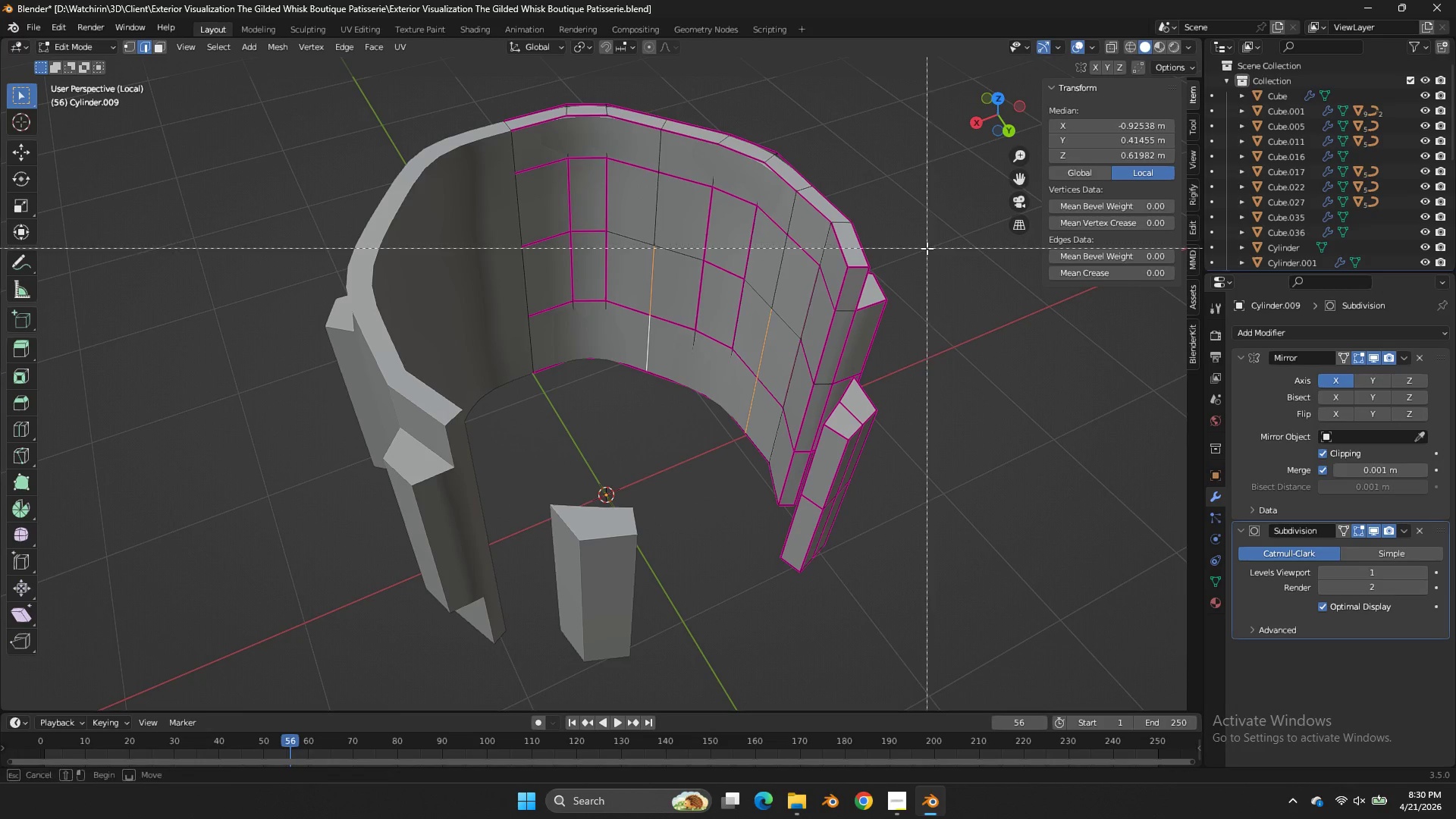 
key(B)
 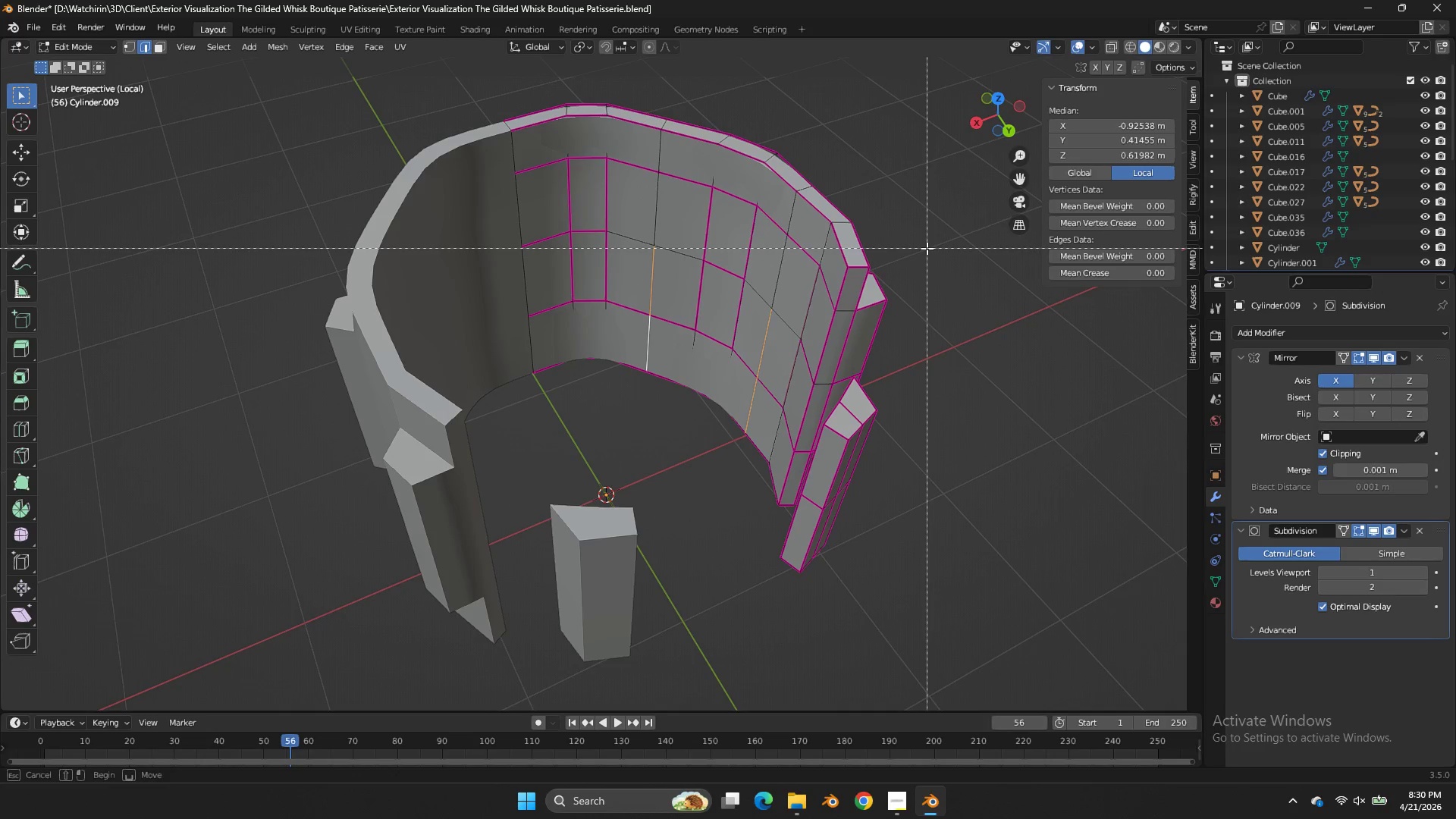 
hold_key(key=ControlLeft, duration=0.33)
 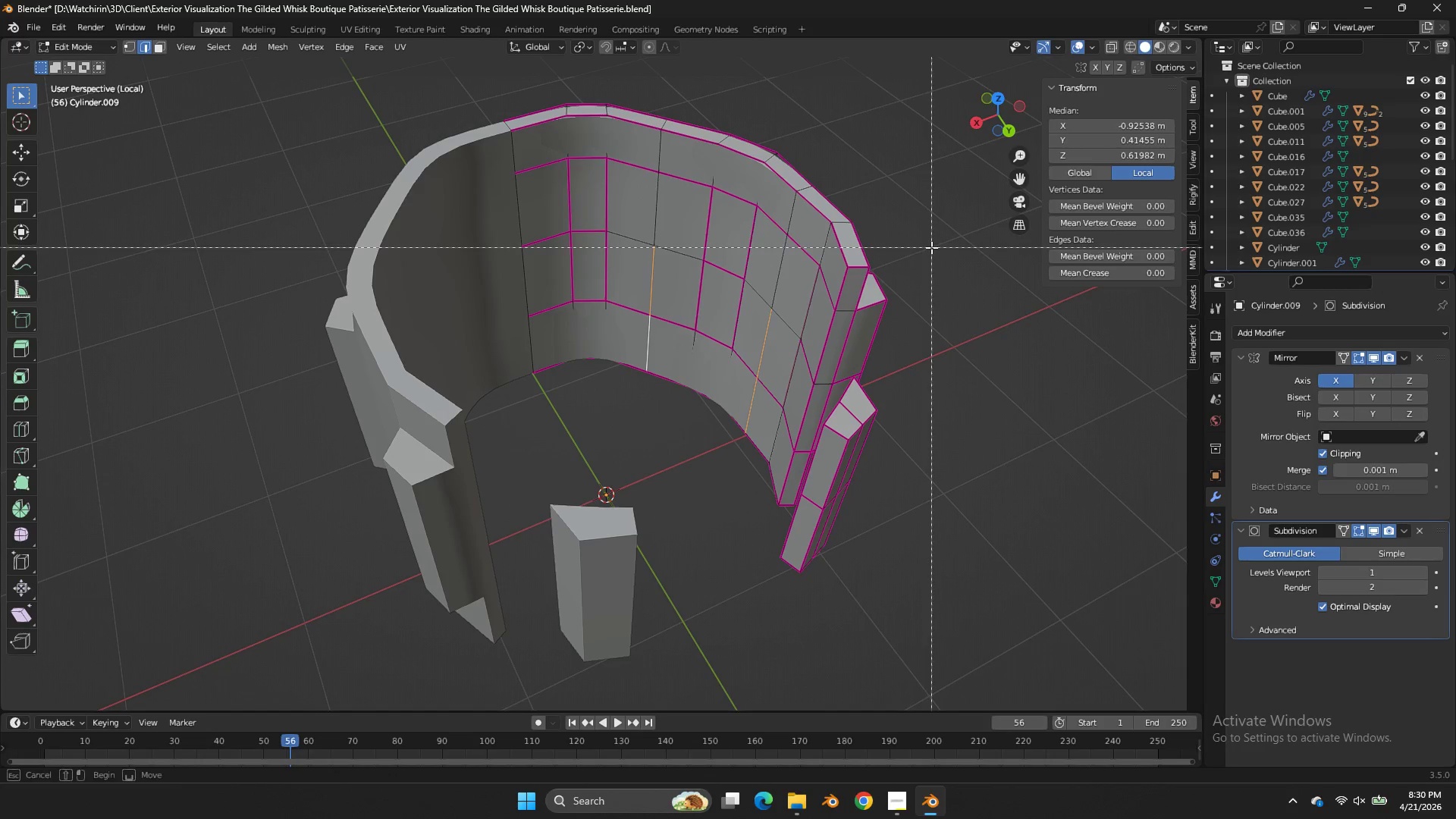 
right_click([931, 247])
 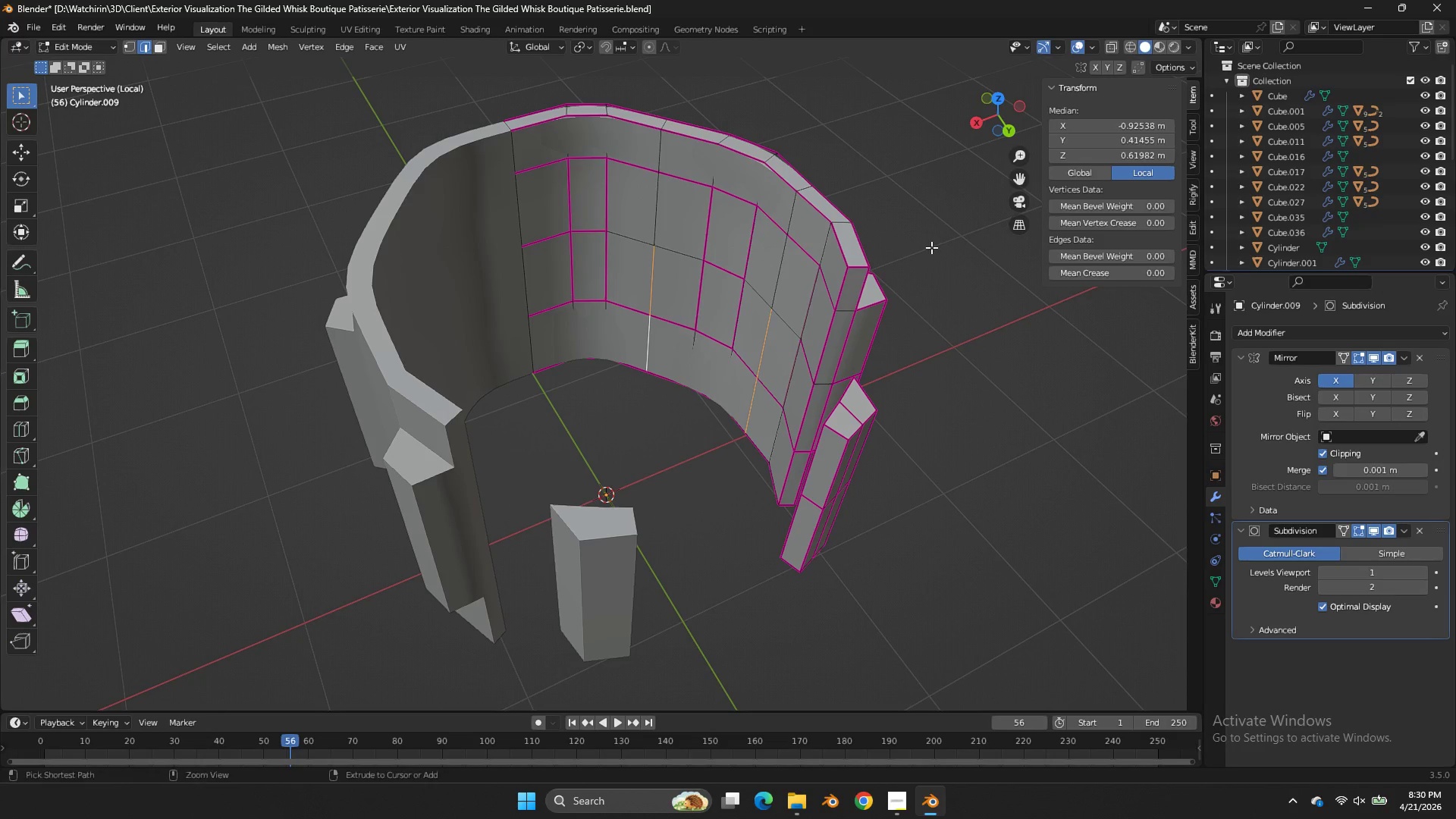 
key(Control+ControlLeft)
 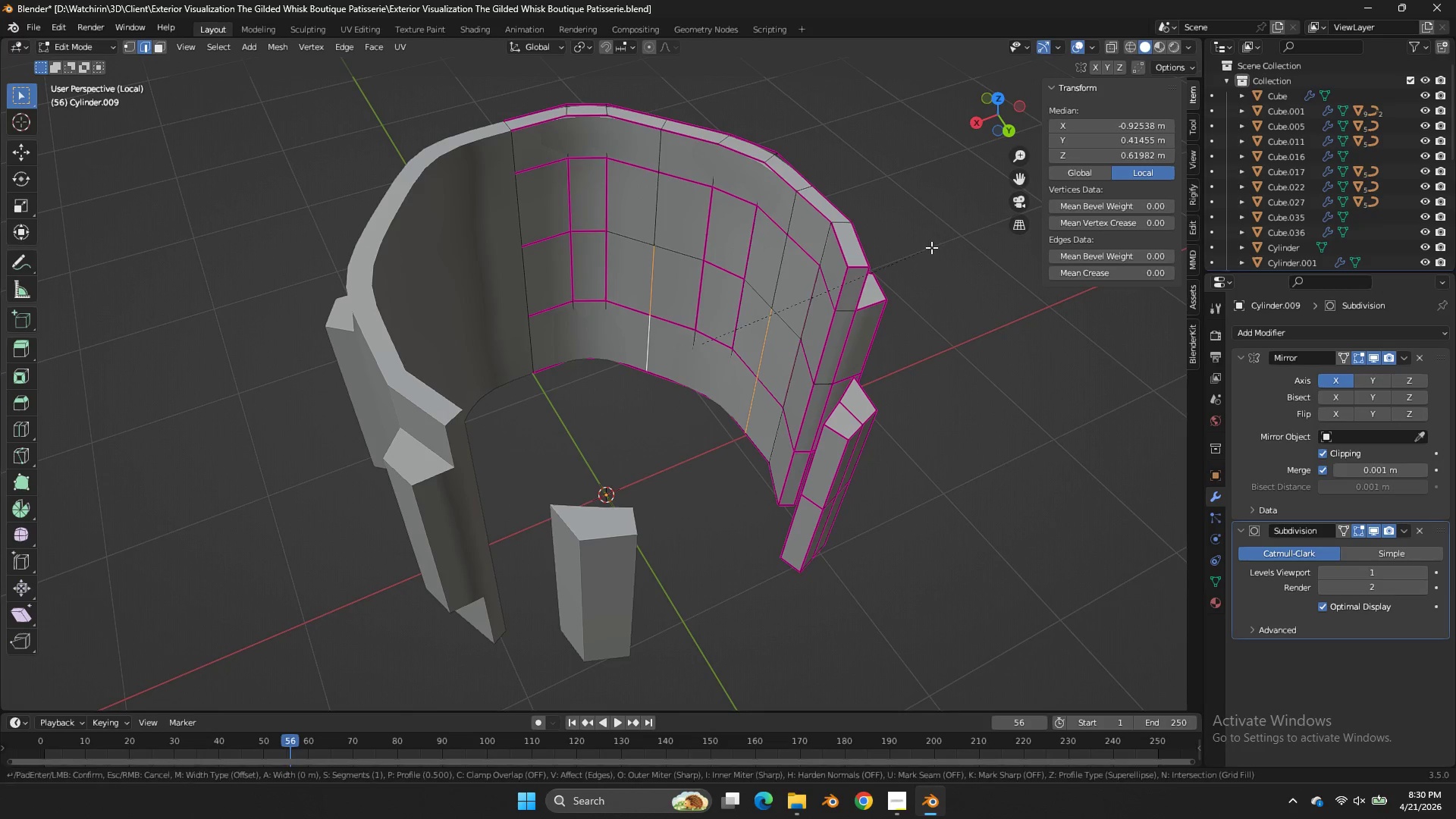 
key(Control+B)
 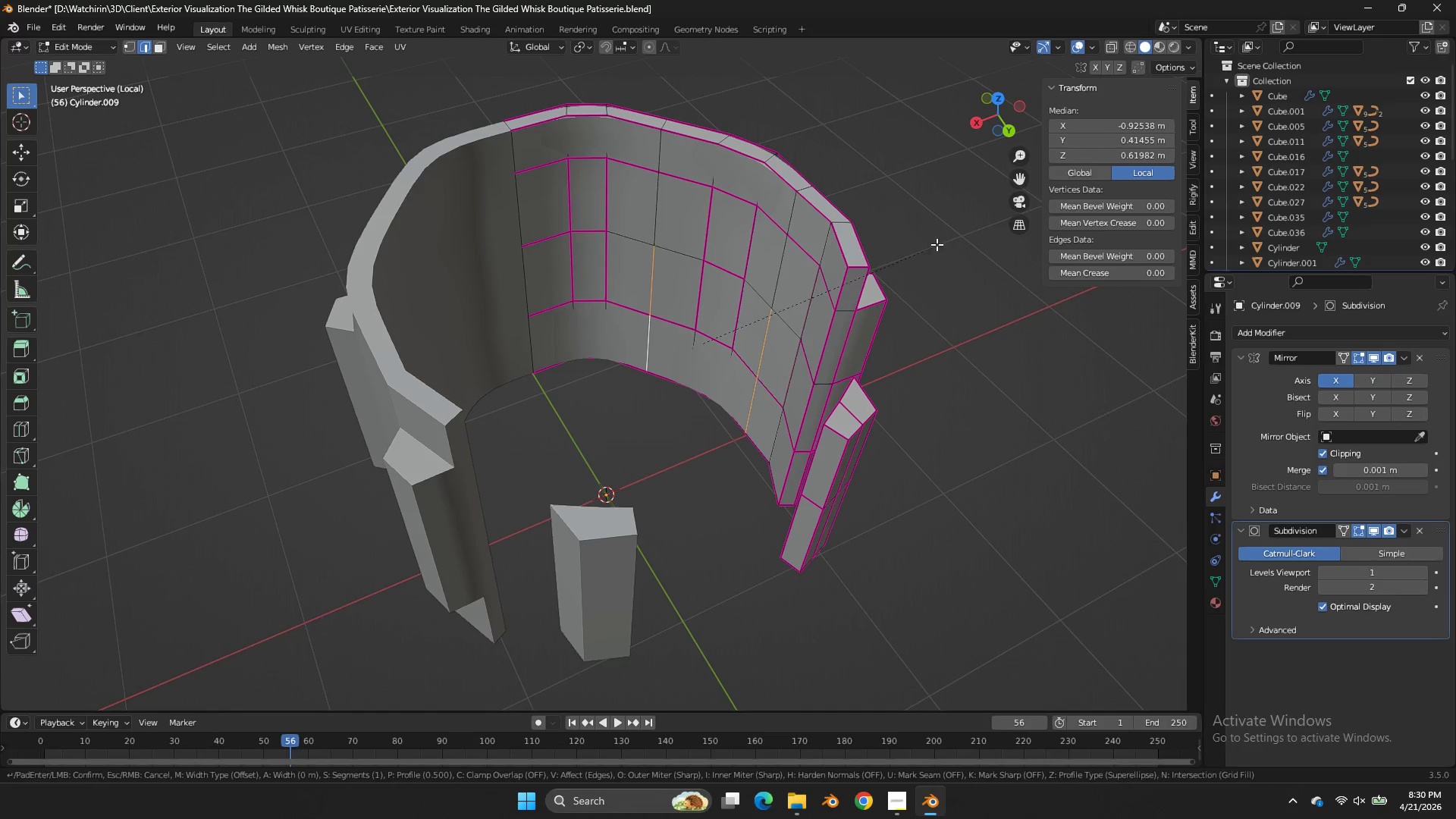 
hold_key(key=ShiftLeft, duration=1.92)
 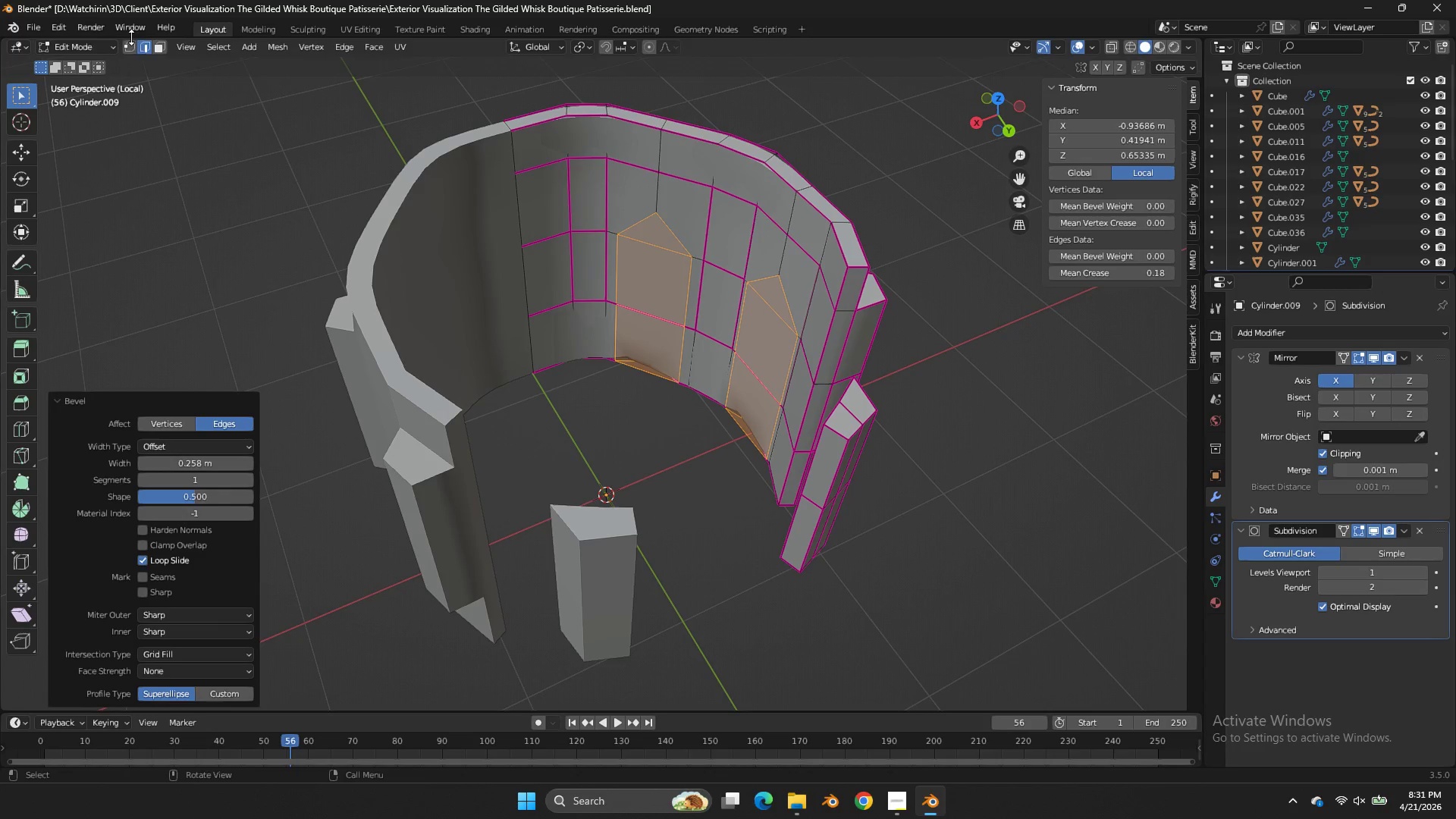 
left_click([137, 44])
 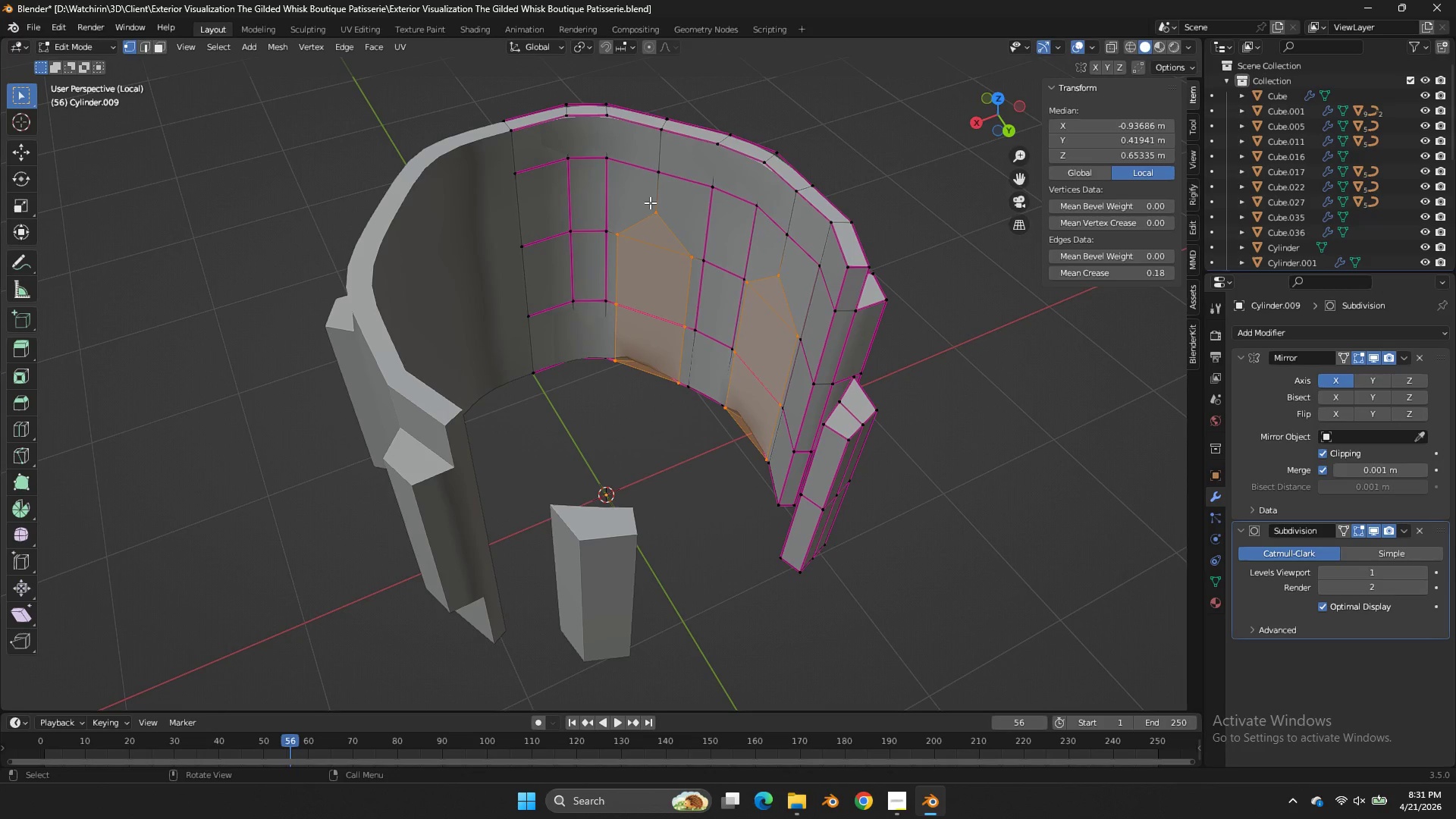 
left_click([651, 203])
 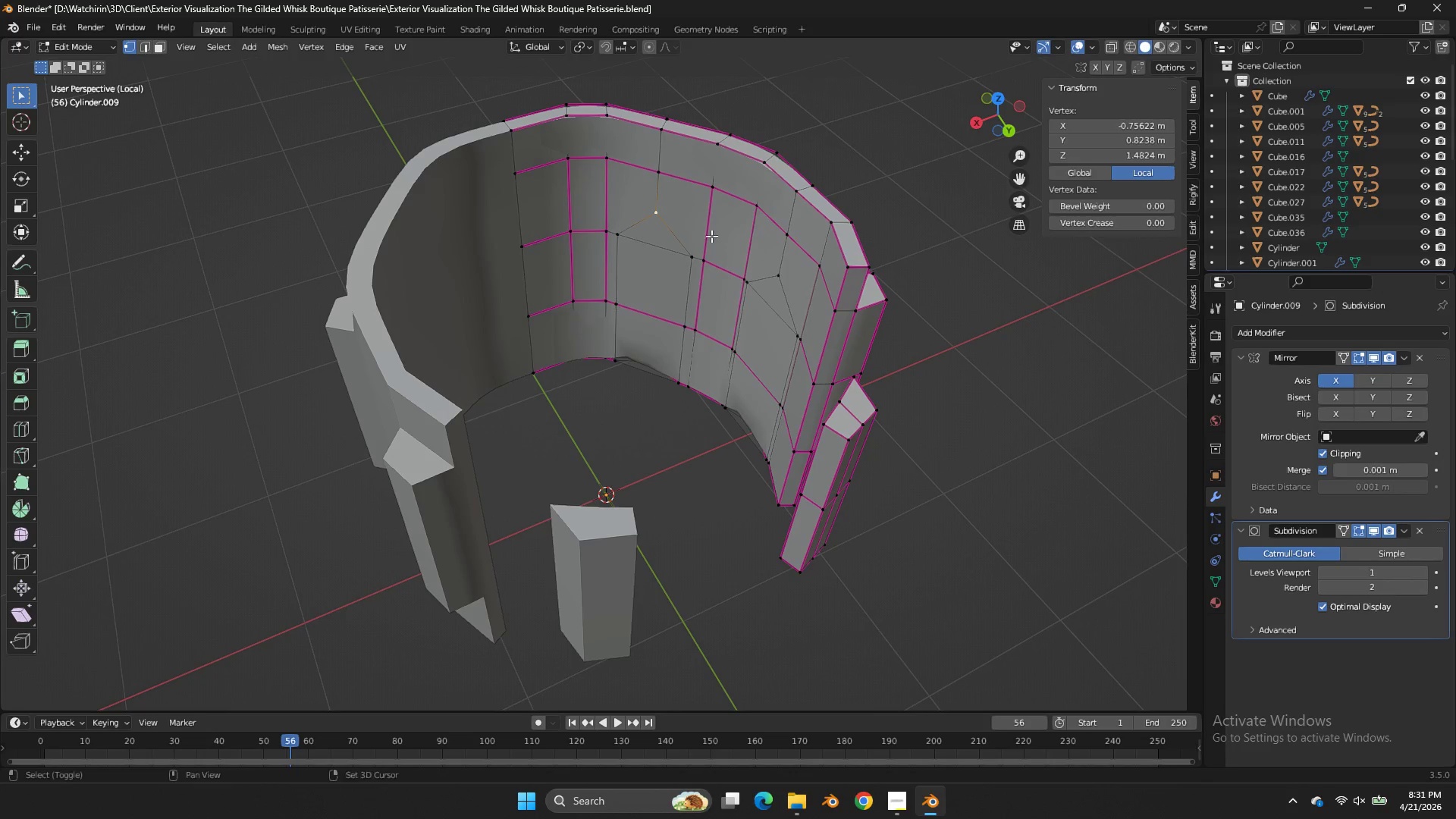 
hold_key(key=ShiftLeft, duration=0.5)
left_click([777, 273])
 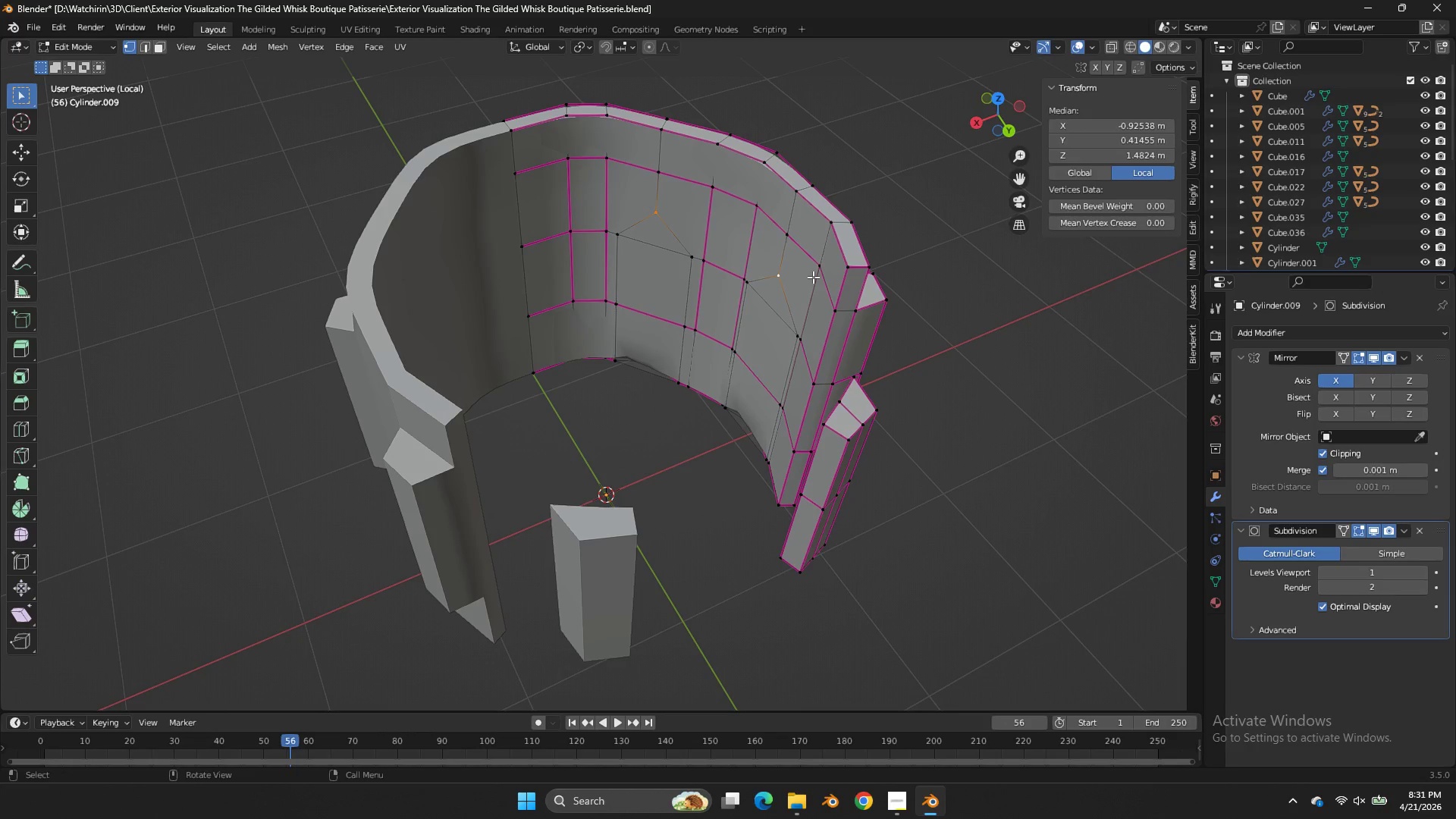 
type(gz)
 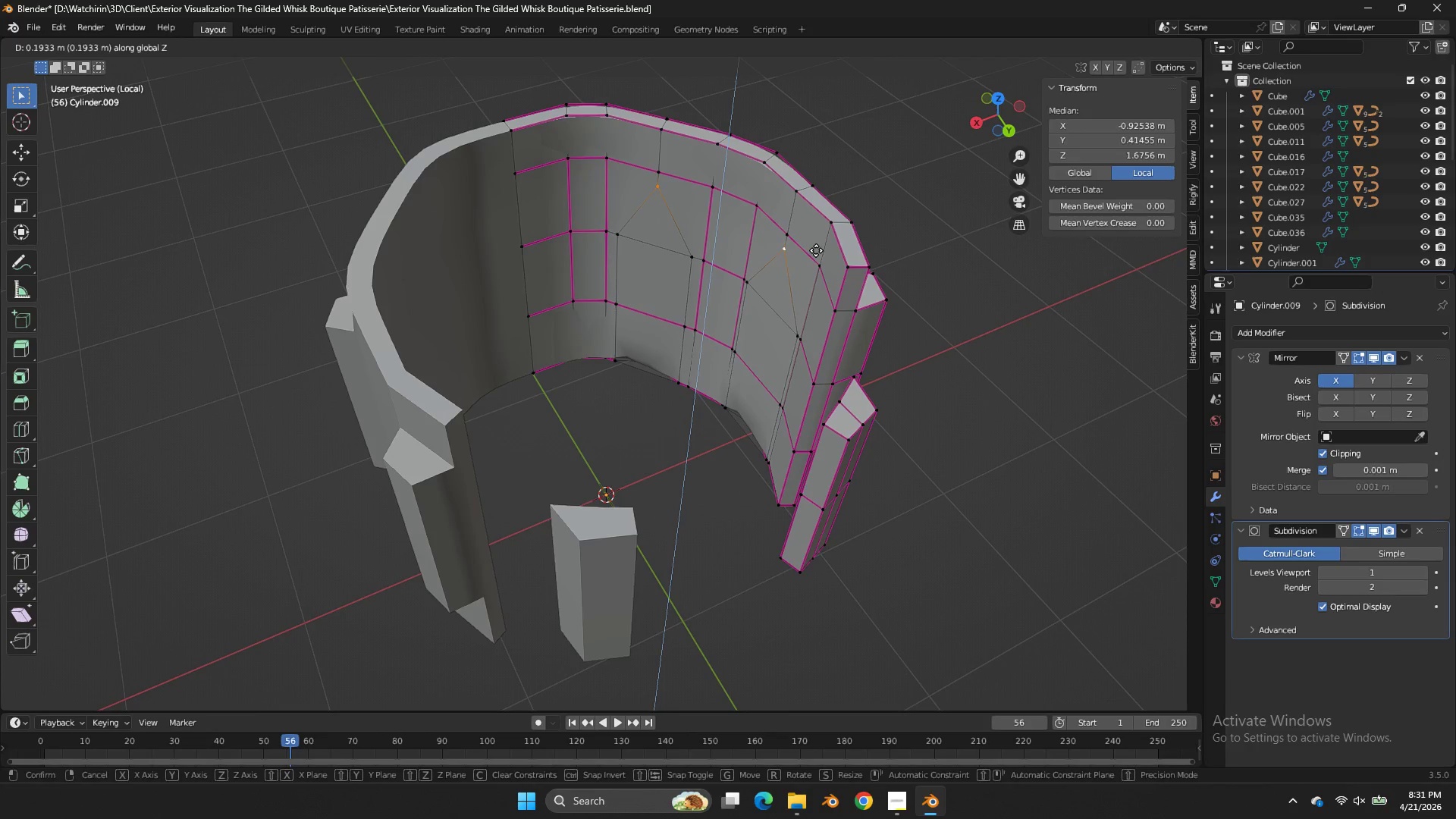 
left_click([816, 250])
 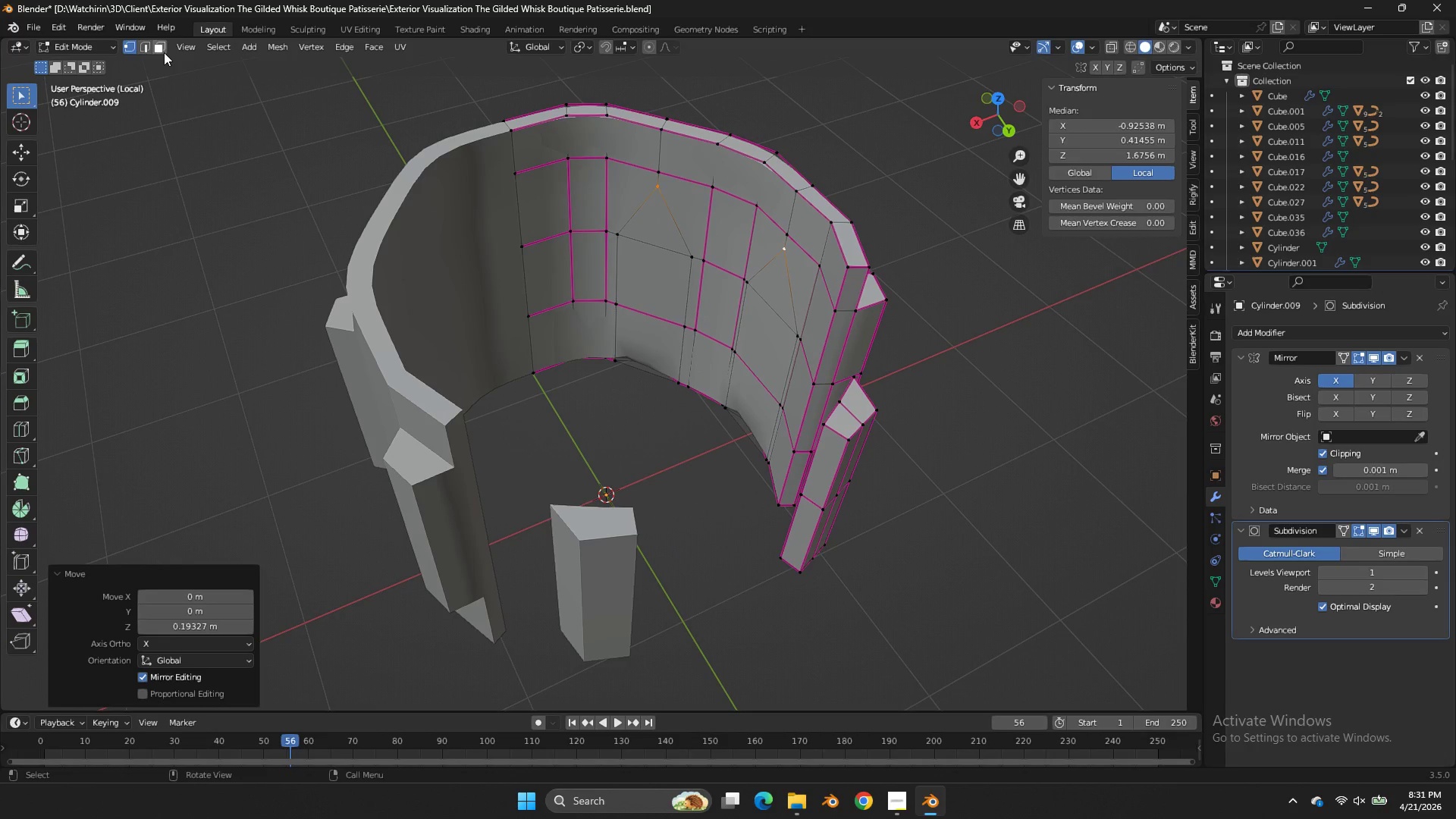 
left_click([163, 52])
 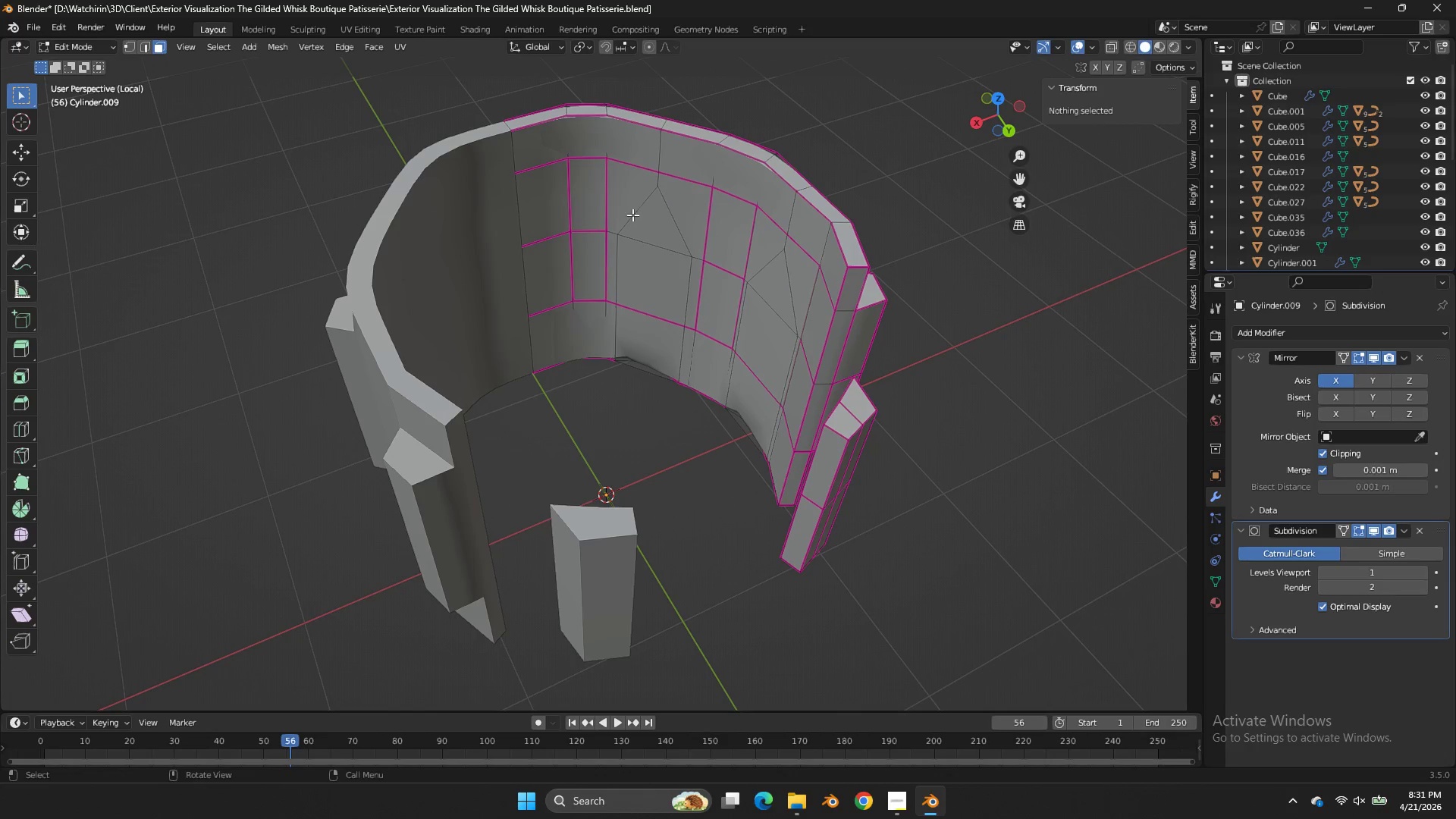 
left_click([641, 215])
 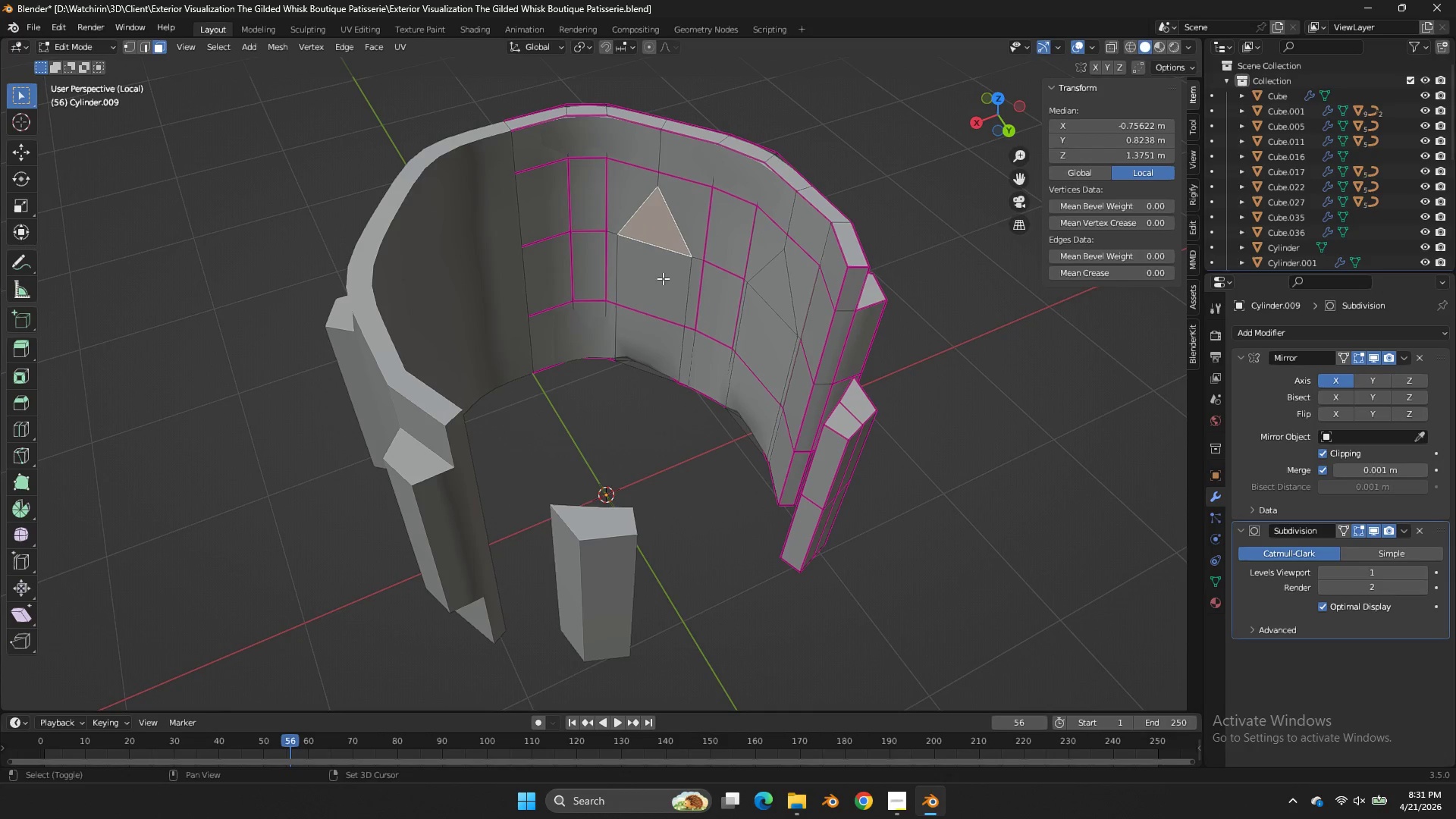 
hold_key(key=ShiftLeft, duration=2.17)
left_click_drag(start_coordinate=[663, 278], to_coordinate=[664, 282])
 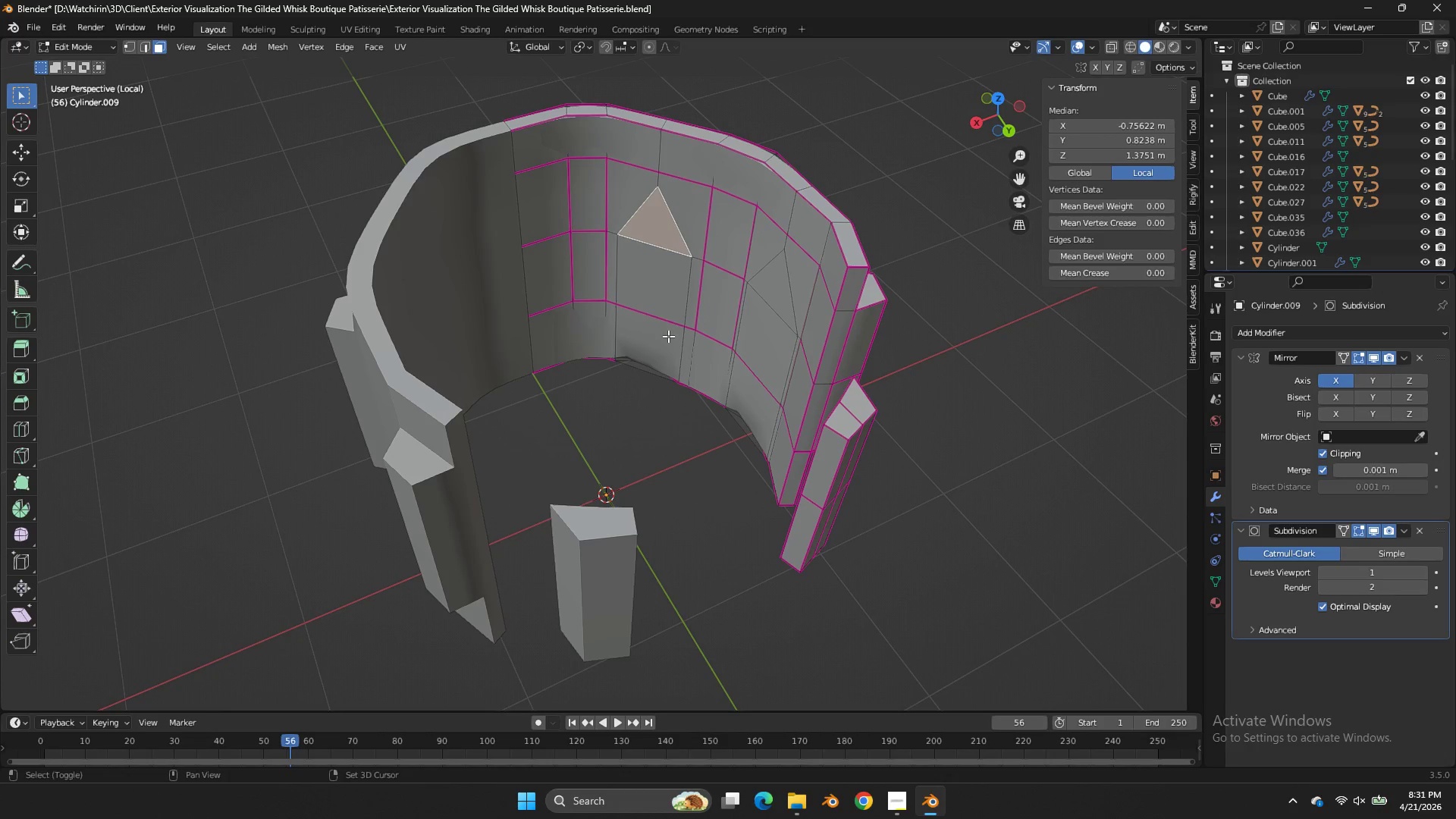 
triple_click([669, 338])
 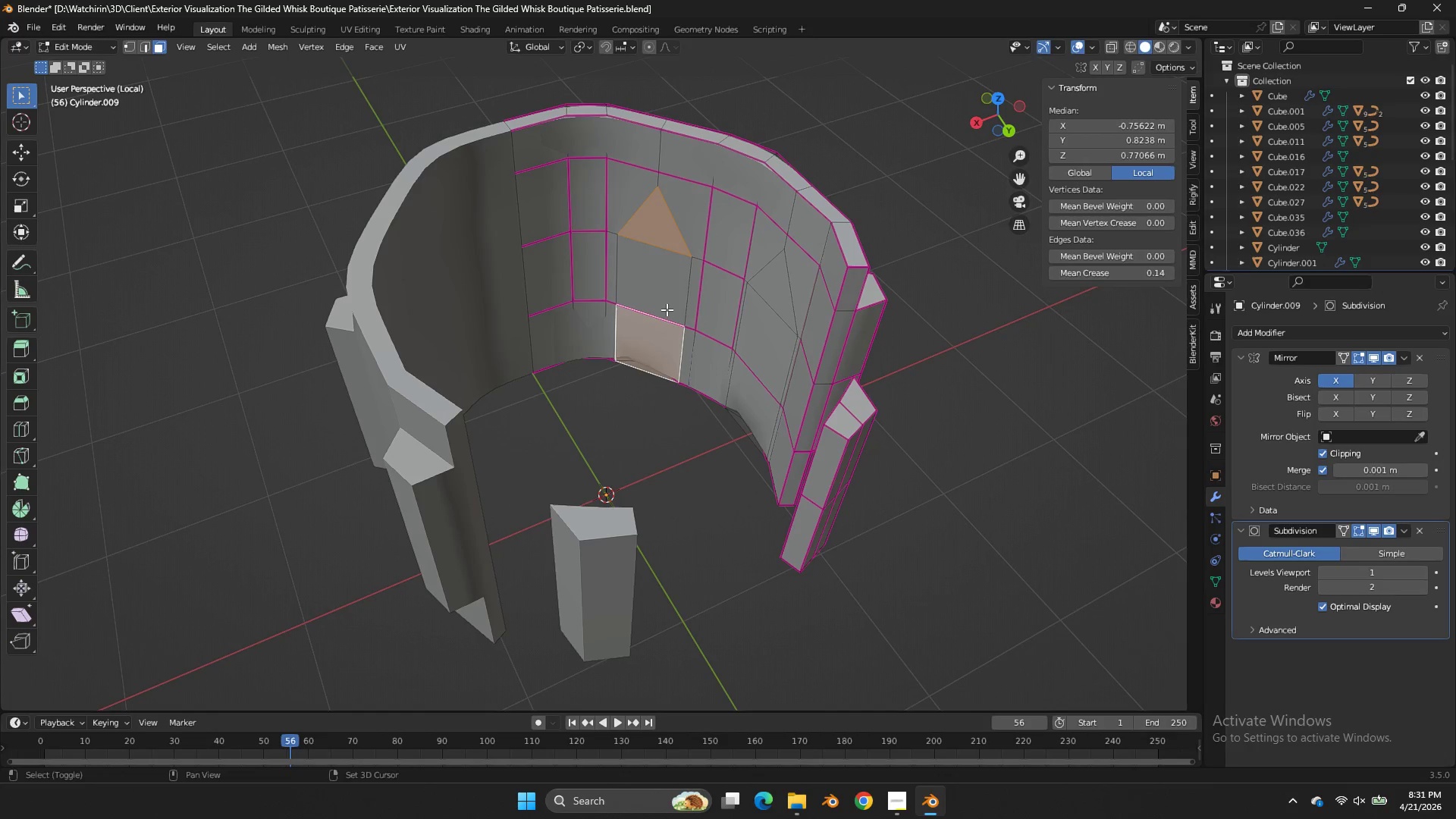 
triple_click([667, 304])
 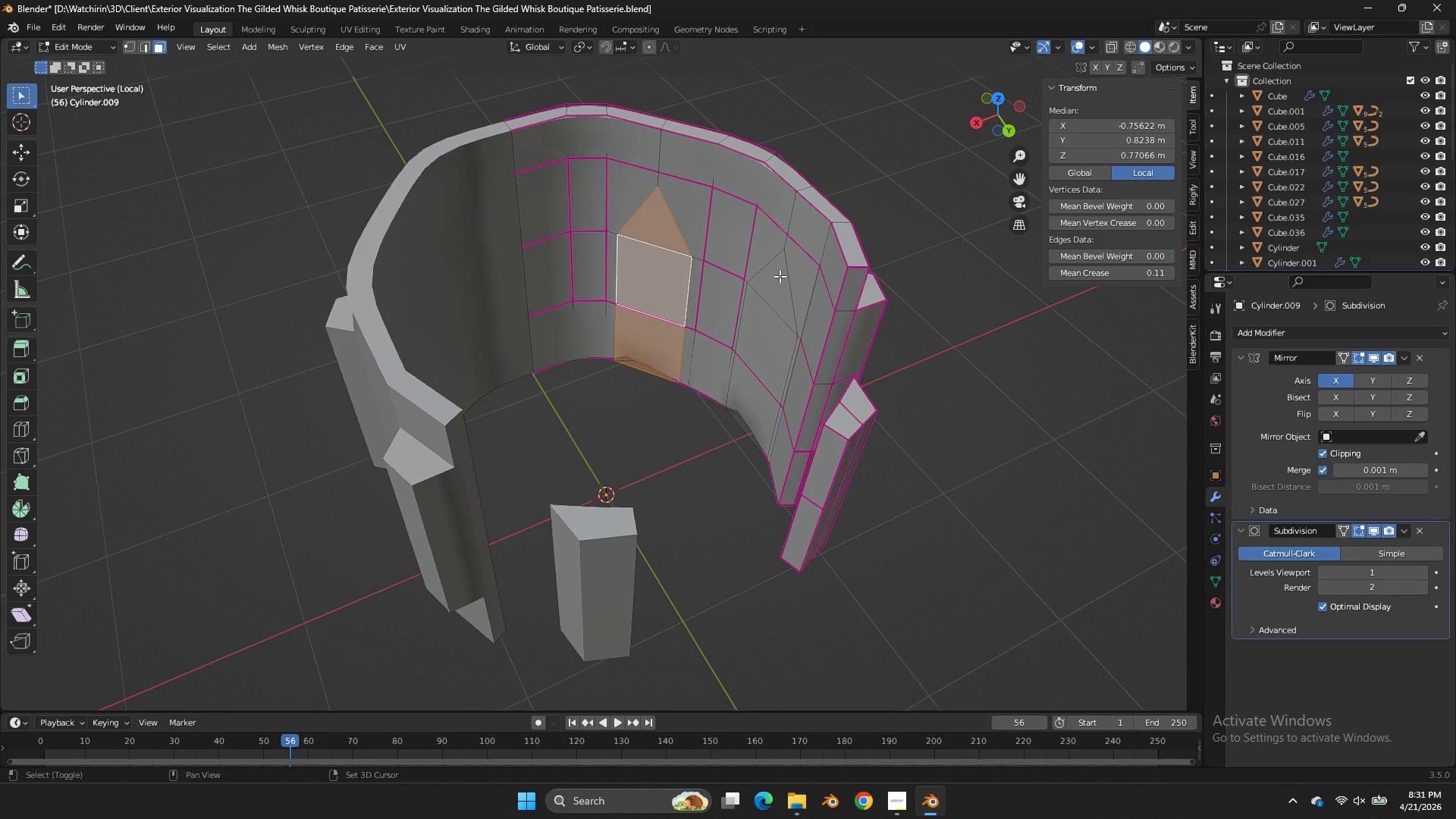 
triple_click([780, 276])
 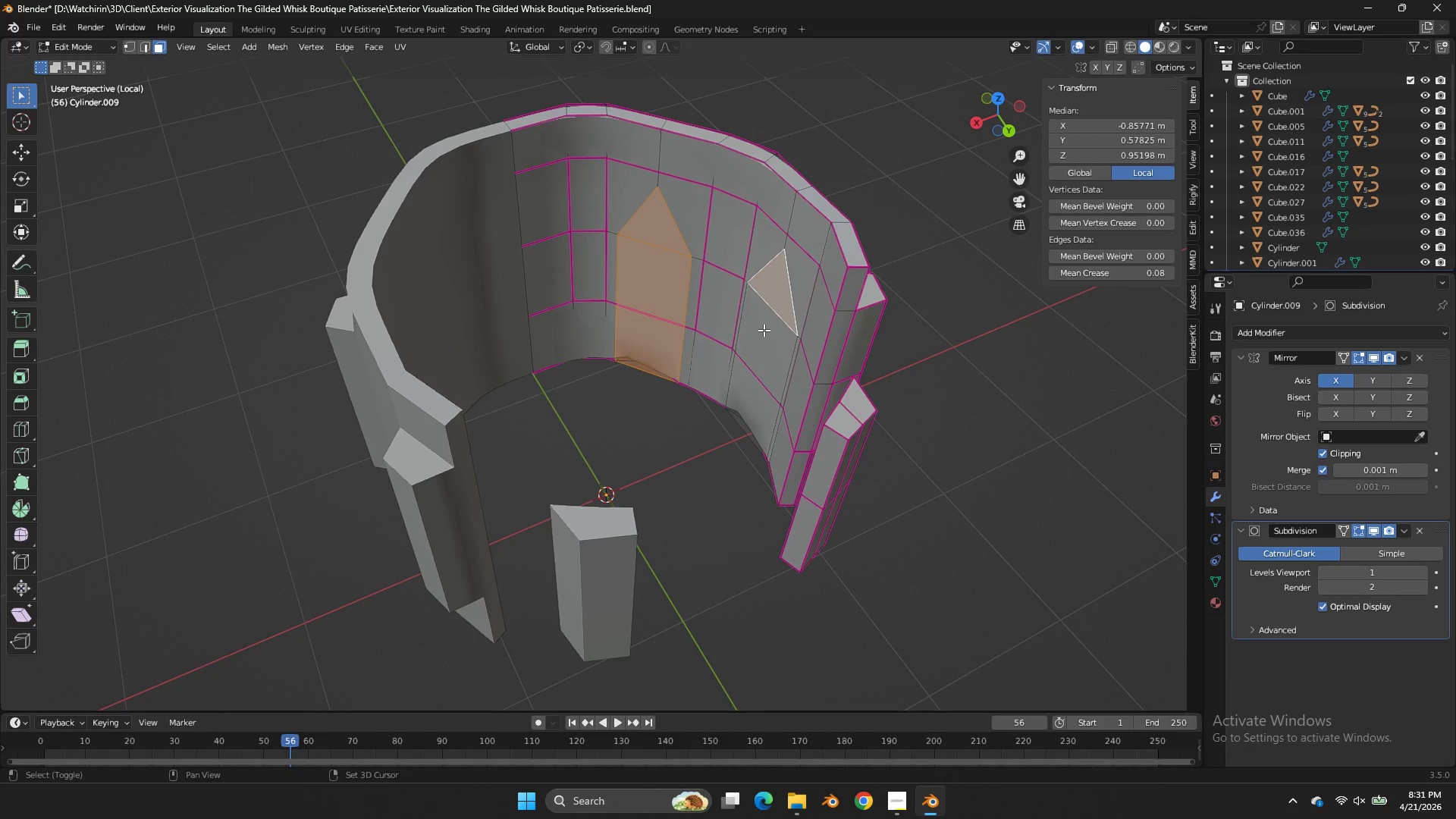 
triple_click([764, 331])
 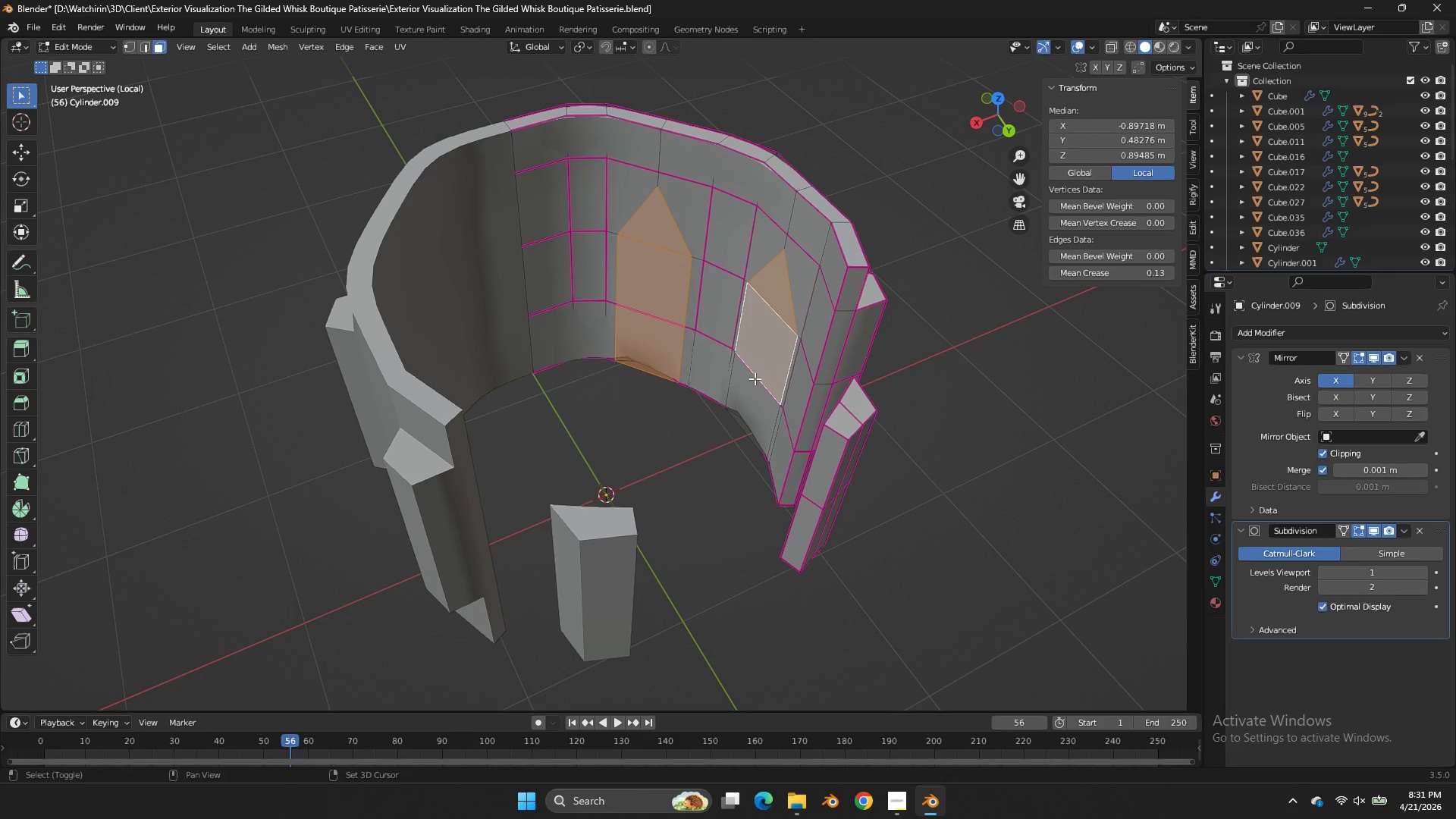 
triple_click([753, 384])
 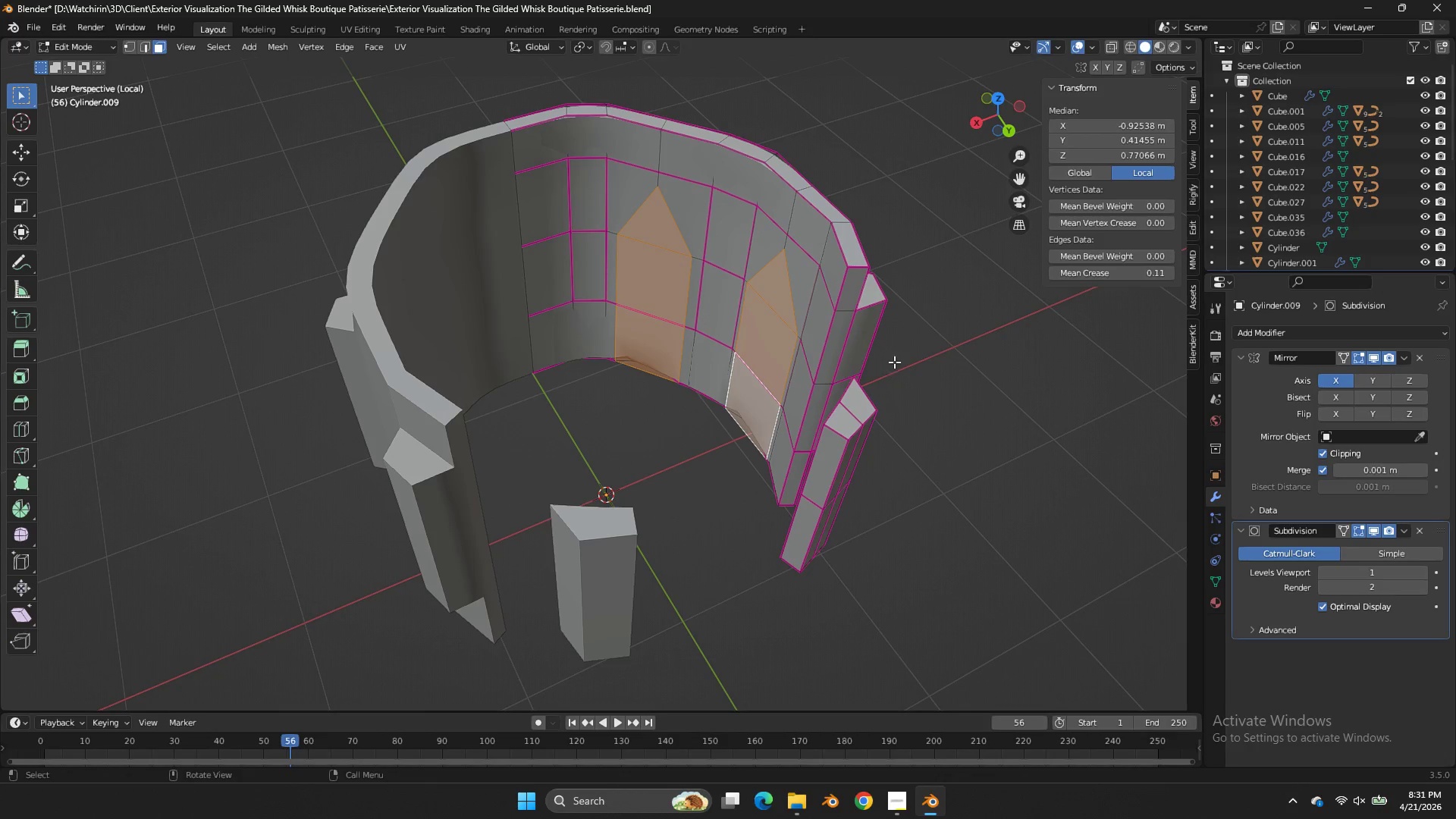 
key(Alt+AltLeft)
 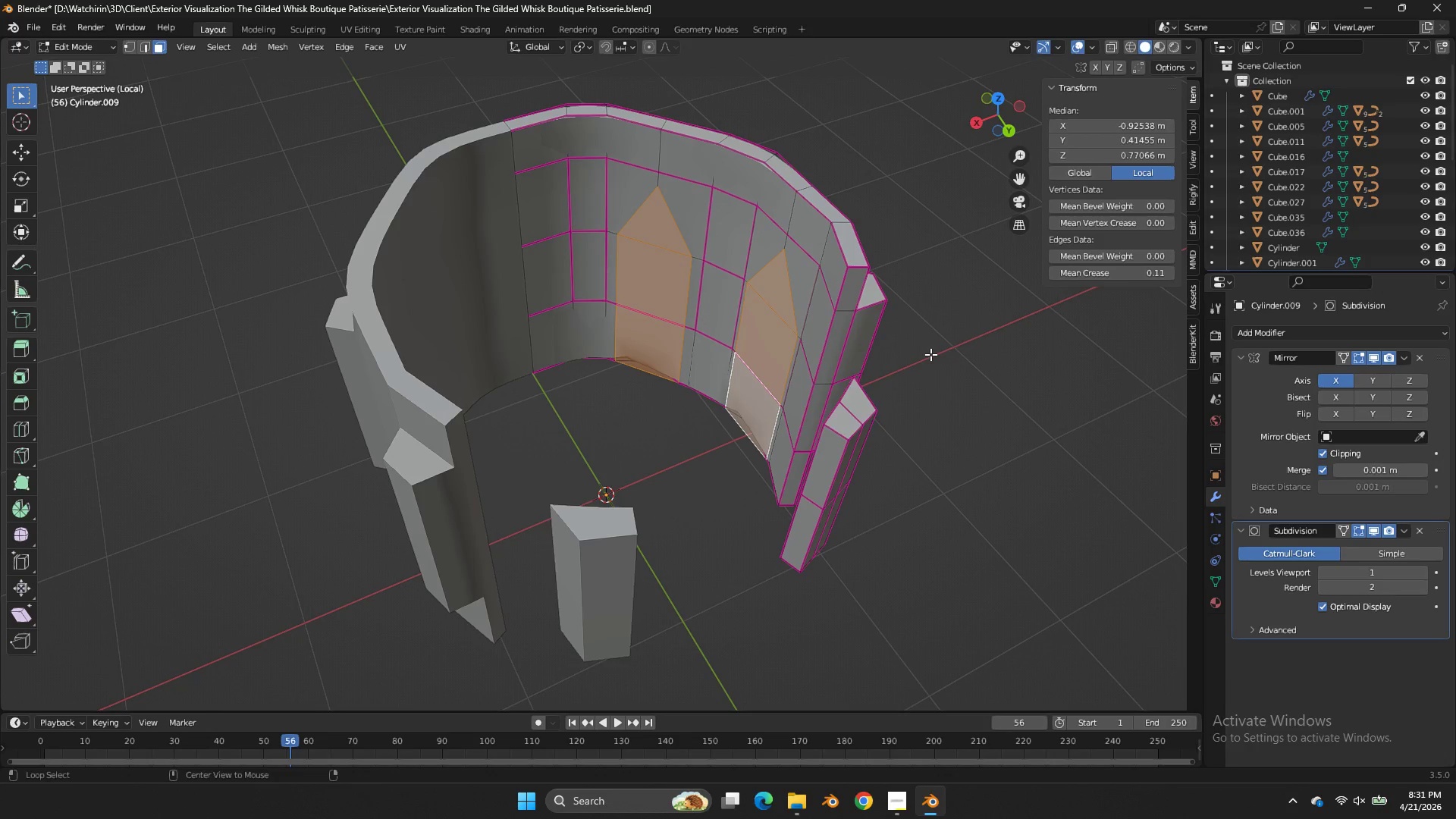 
key(Alt+E)
 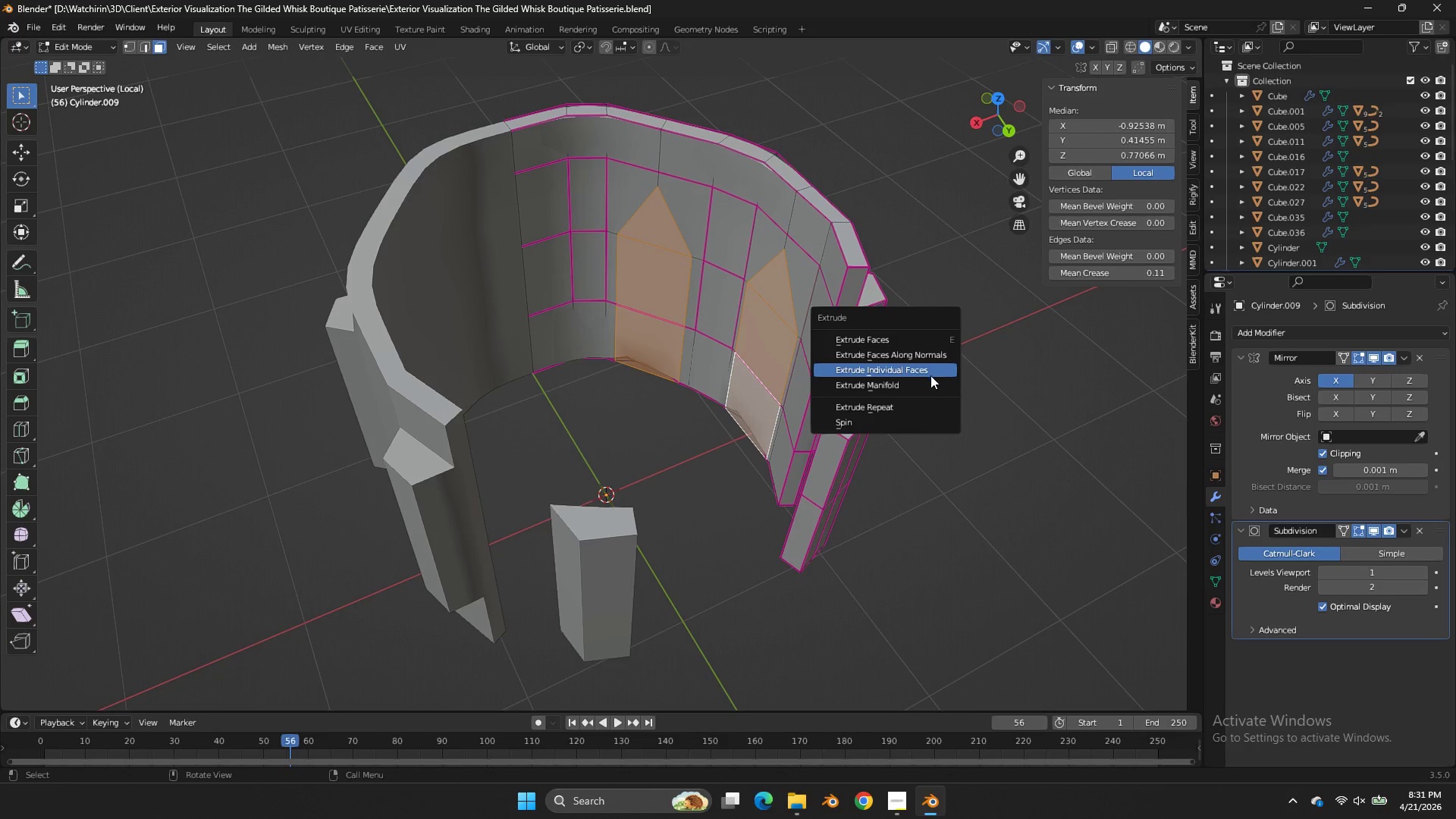 
left_click([929, 381])
 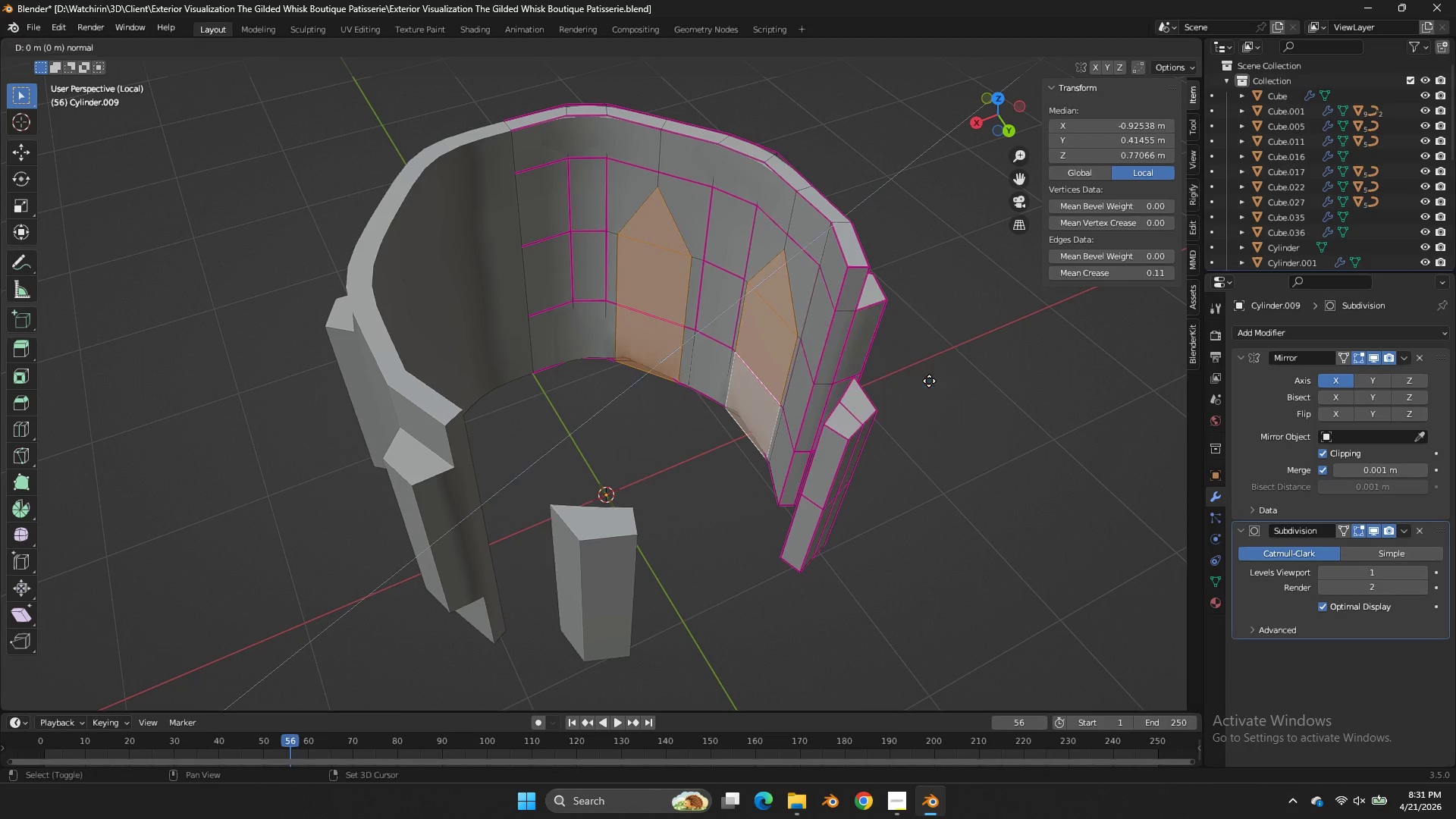 
hold_key(key=ShiftLeft, duration=3.66)
left_click([1014, 284])
 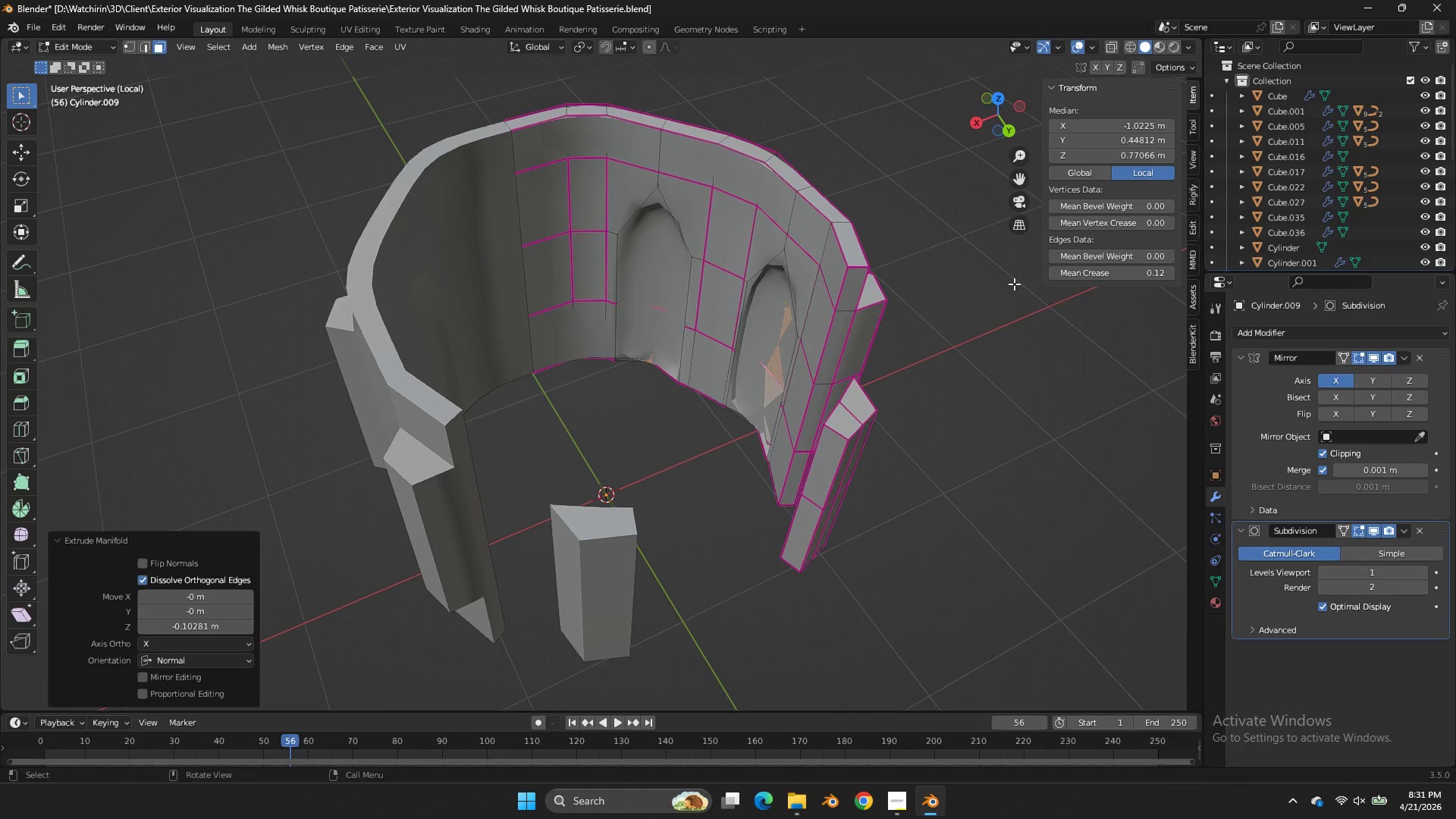 
key(Tab)
 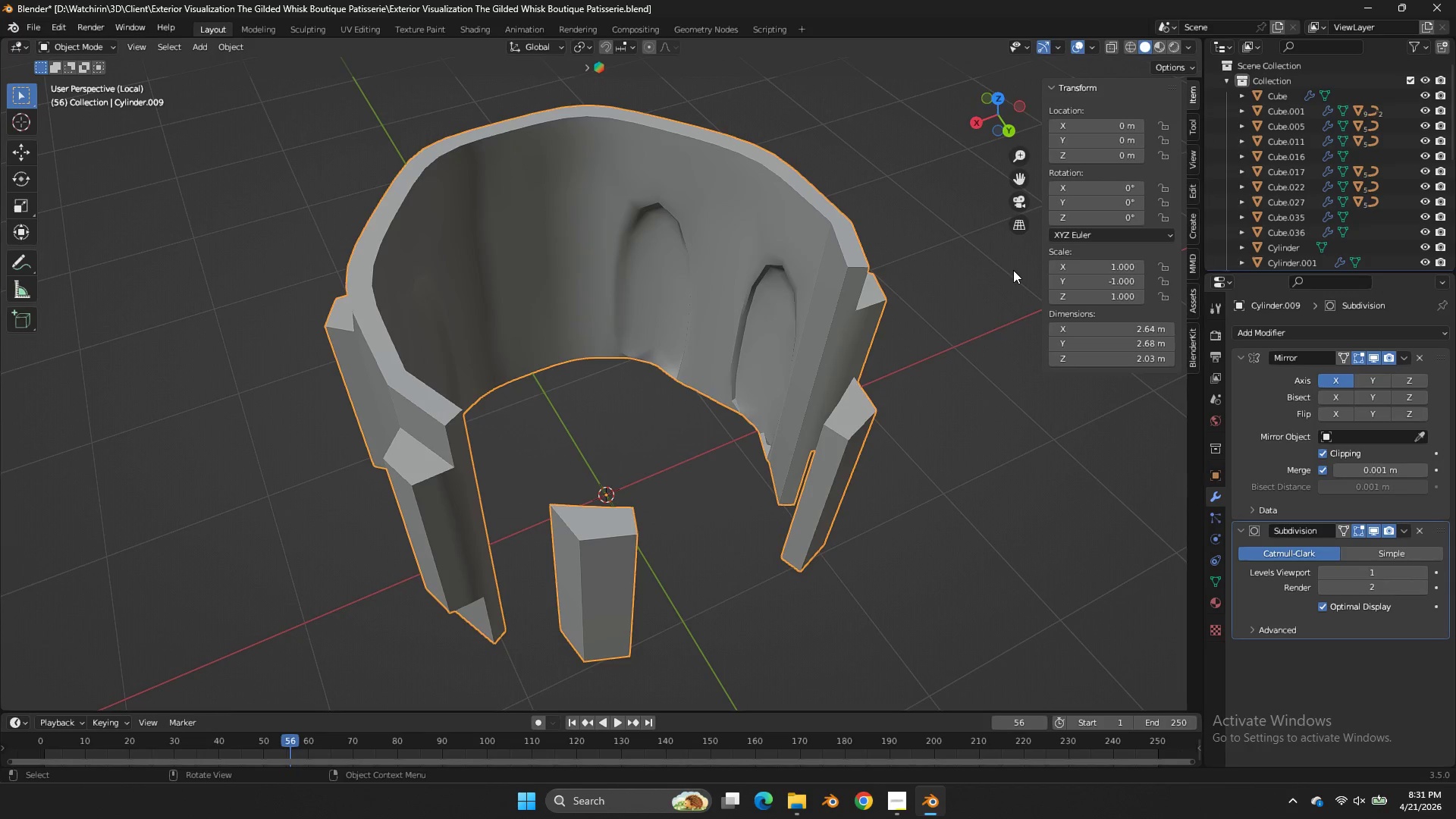 
key(NumpadDivide)
 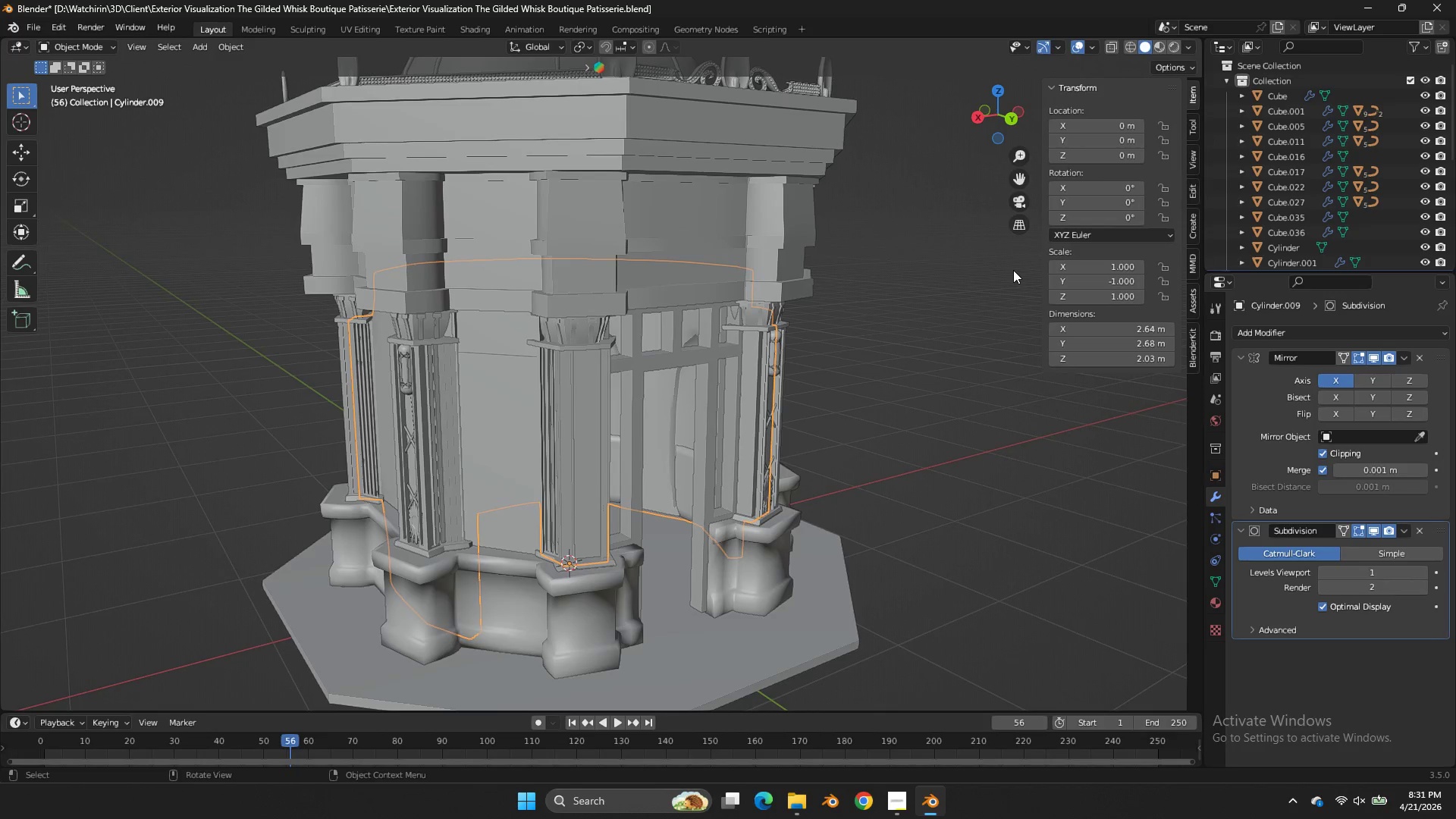 
scroll: coordinate [1025, 258], scroll_direction: up, amount: 4.0
 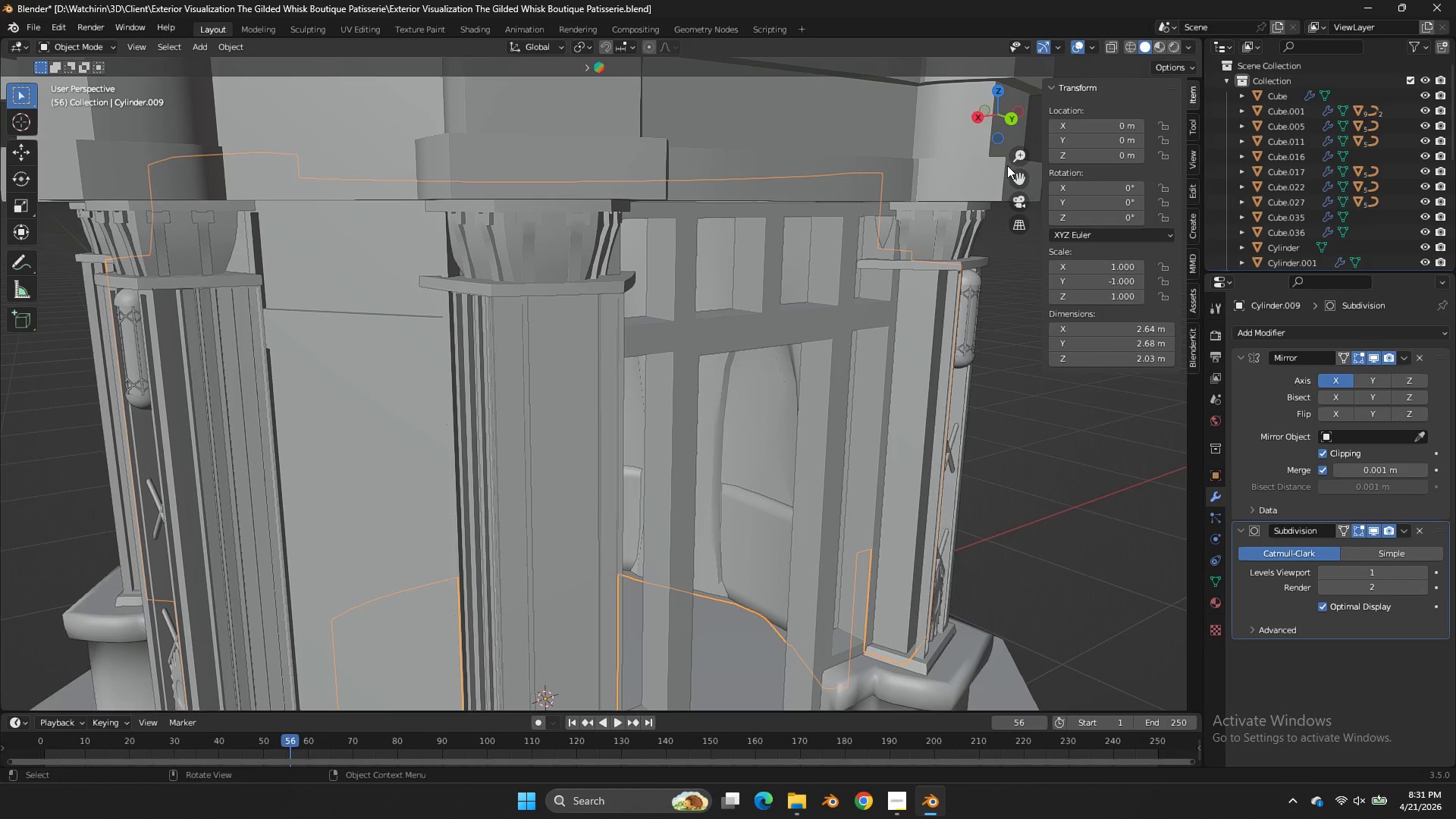 
left_click_drag(start_coordinate=[1006, 157], to_coordinate=[1021, 171])
 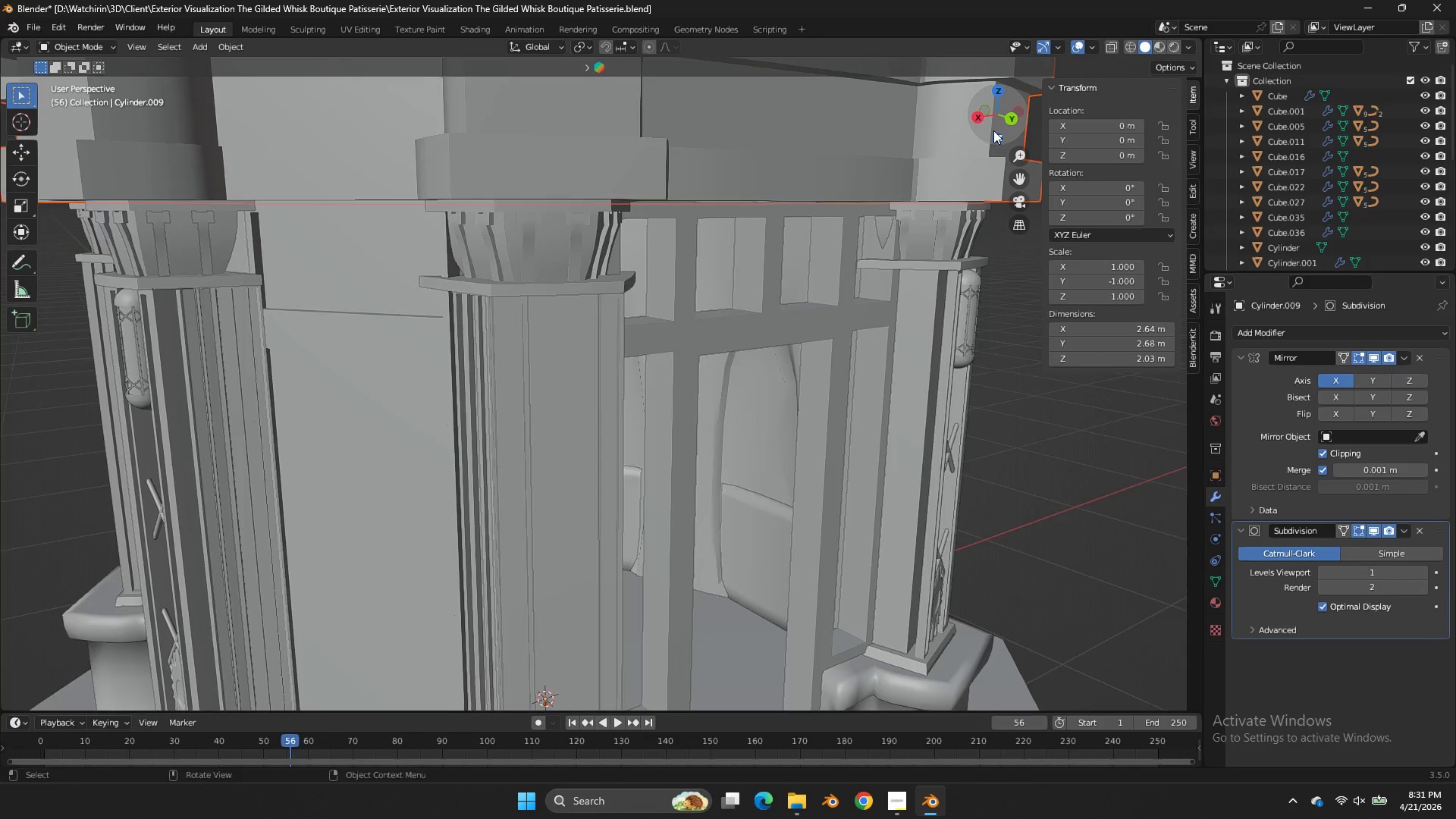 
left_click_drag(start_coordinate=[993, 130], to_coordinate=[1003, 158])
 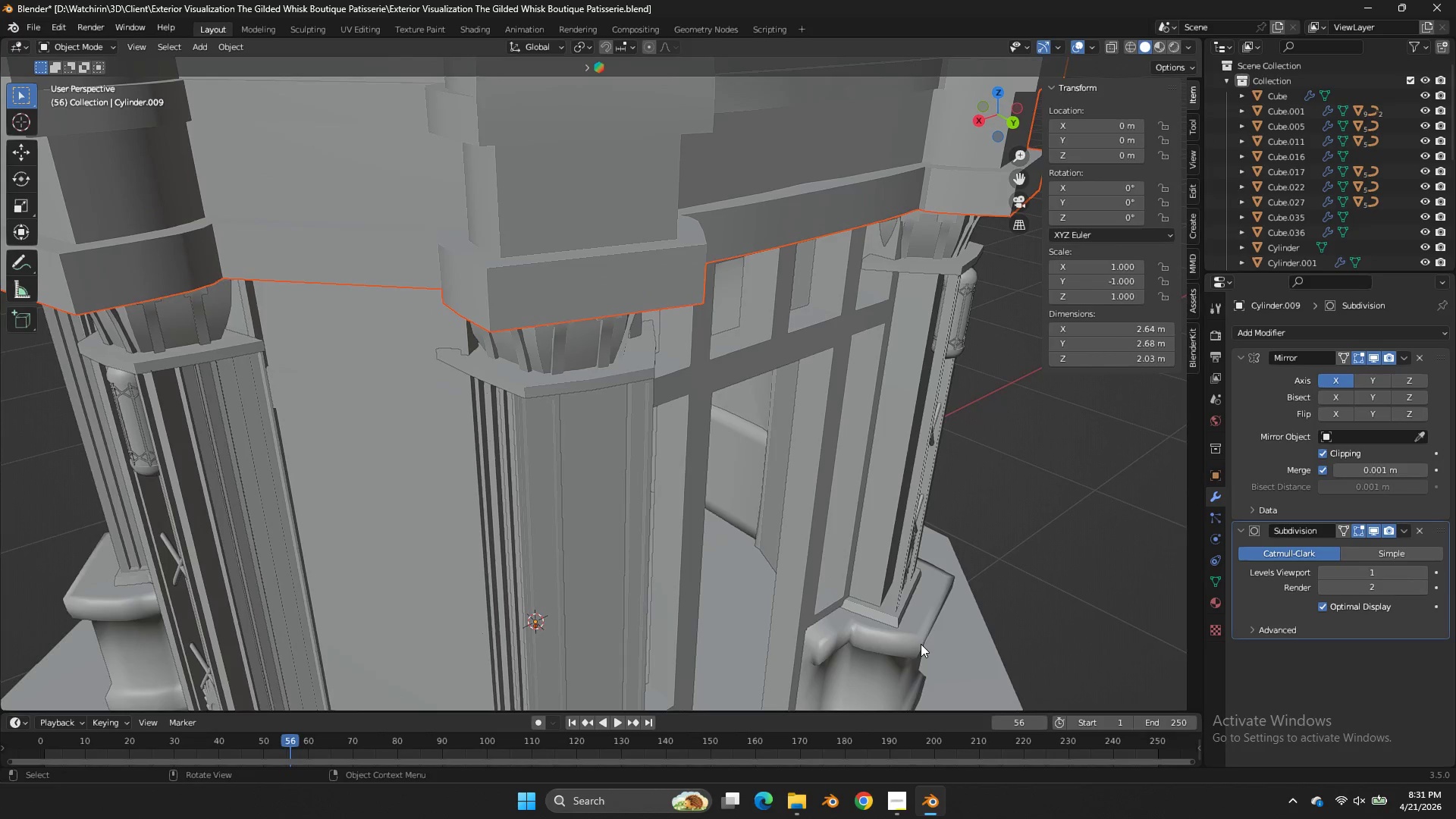 
left_click([921, 644])
 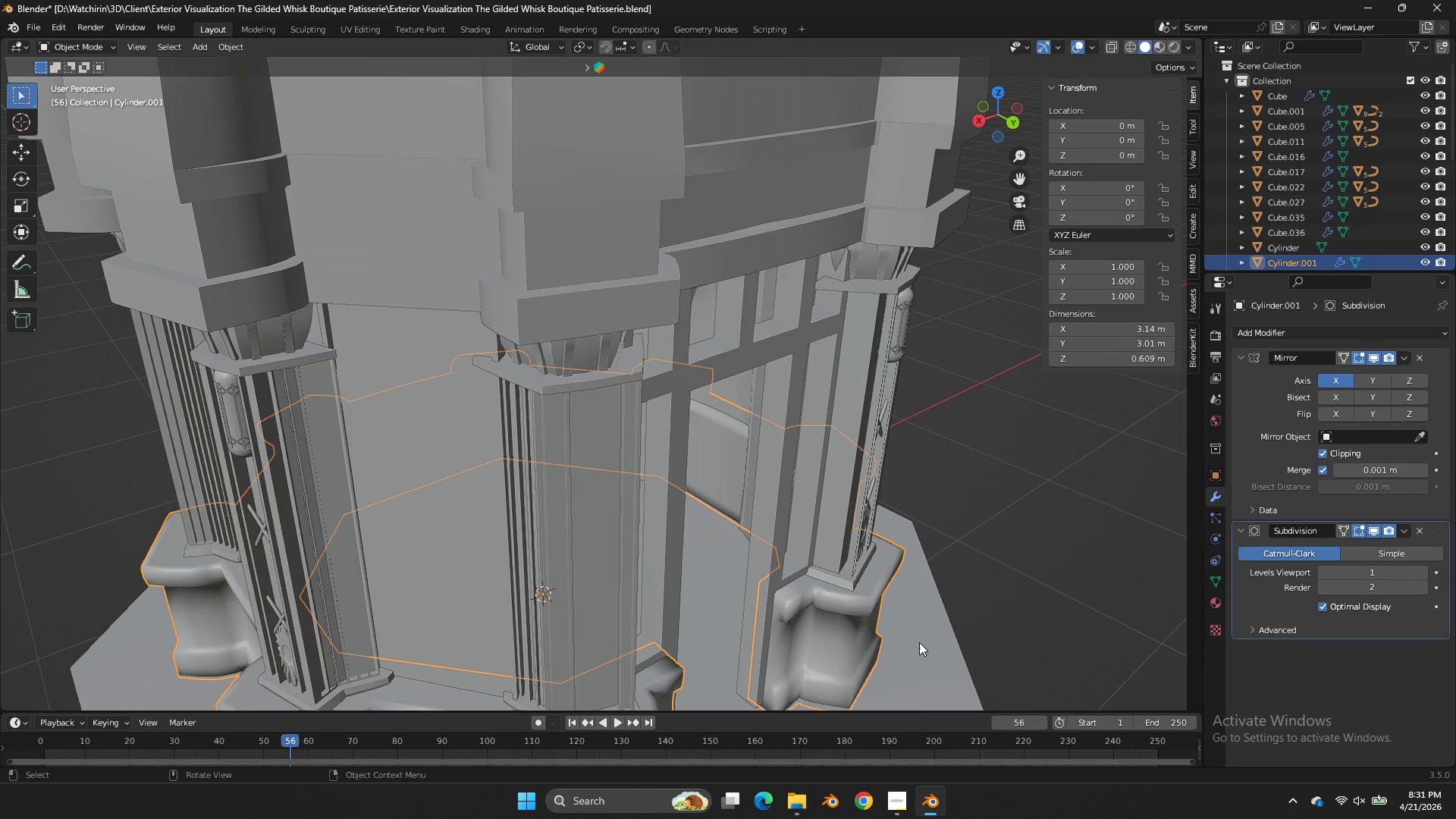 
key(Tab)
 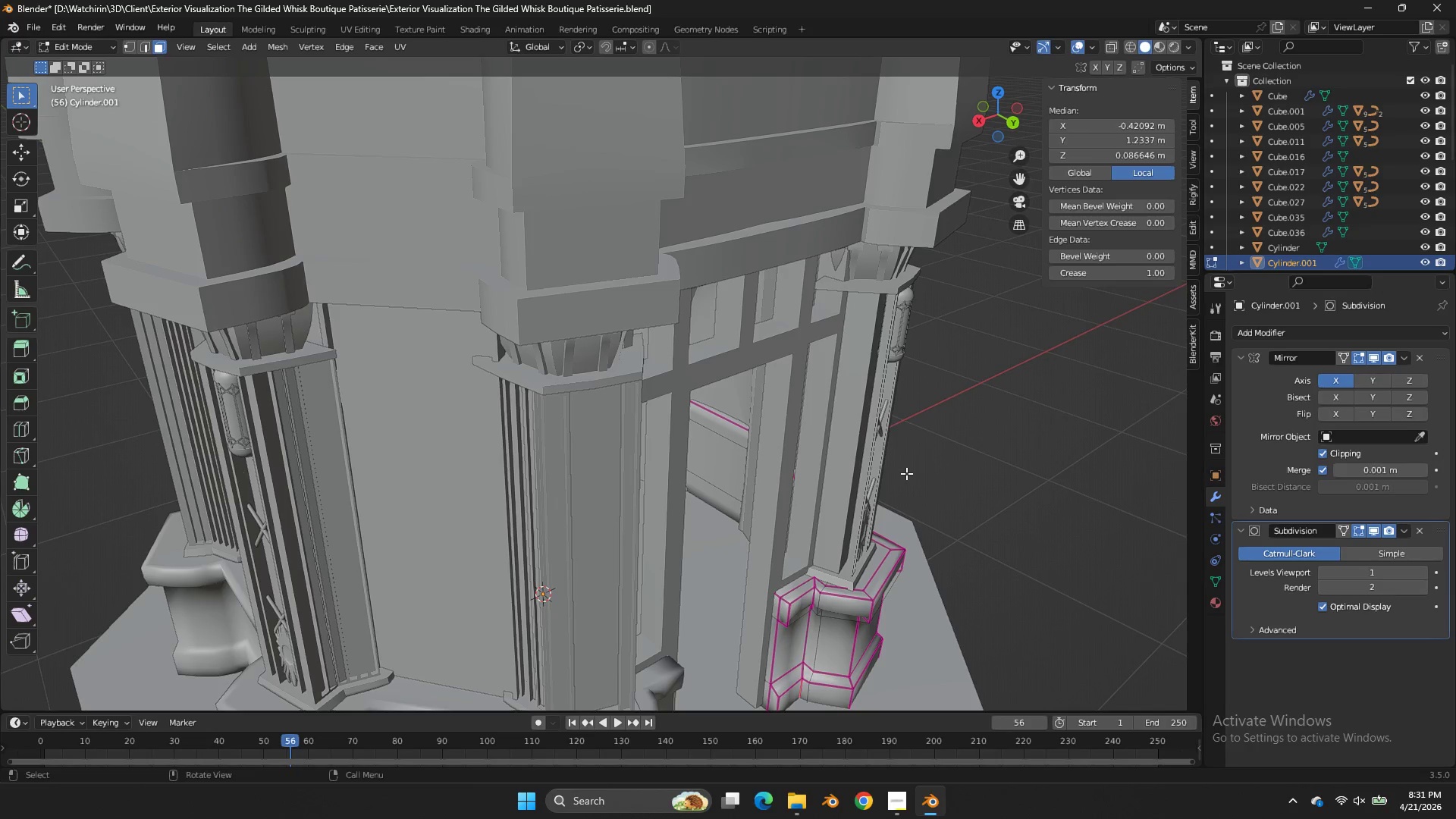 
scroll: coordinate [919, 642], scroll_direction: down, amount: 1.0
 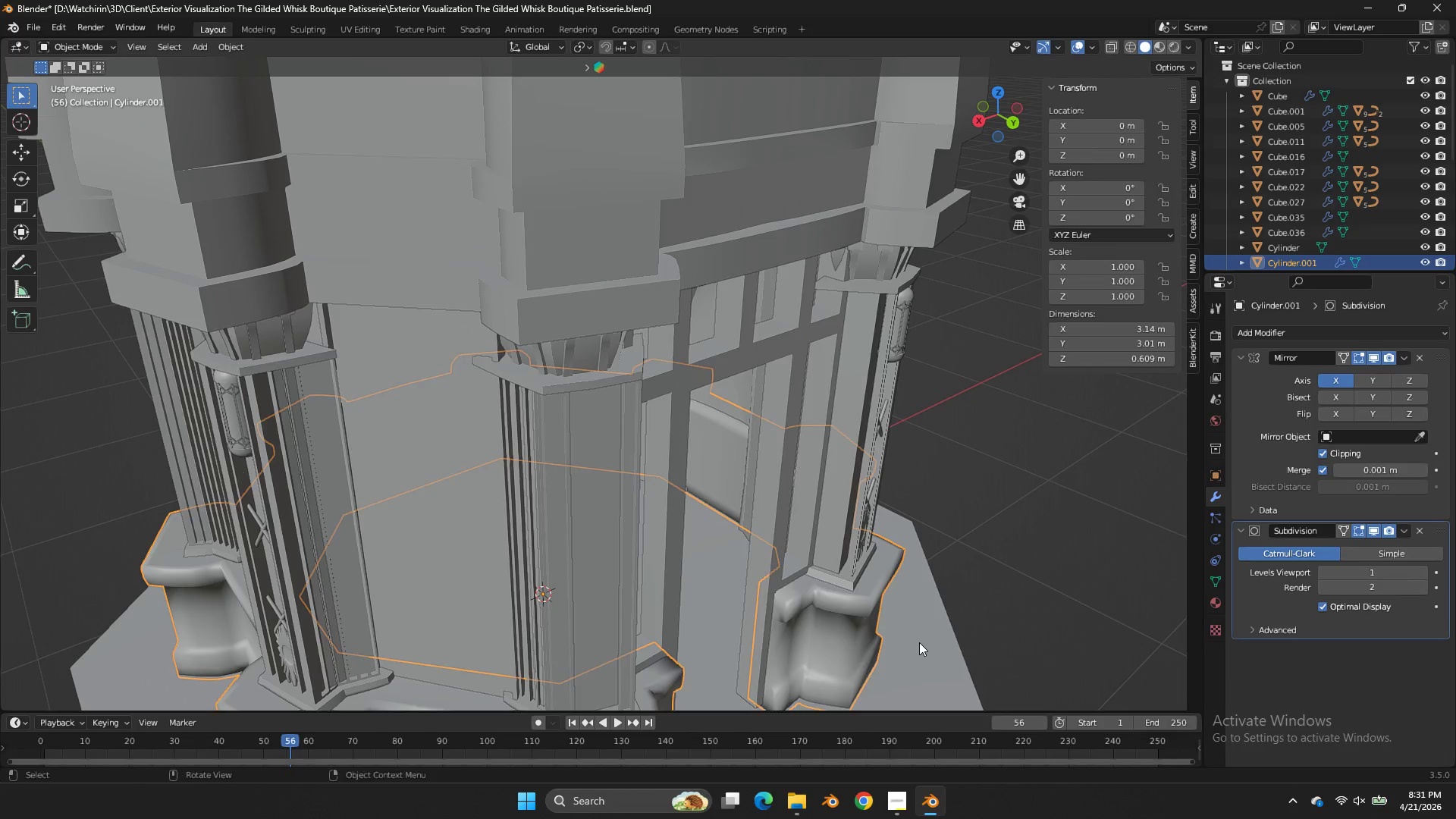 
key(NumpadDivide)
 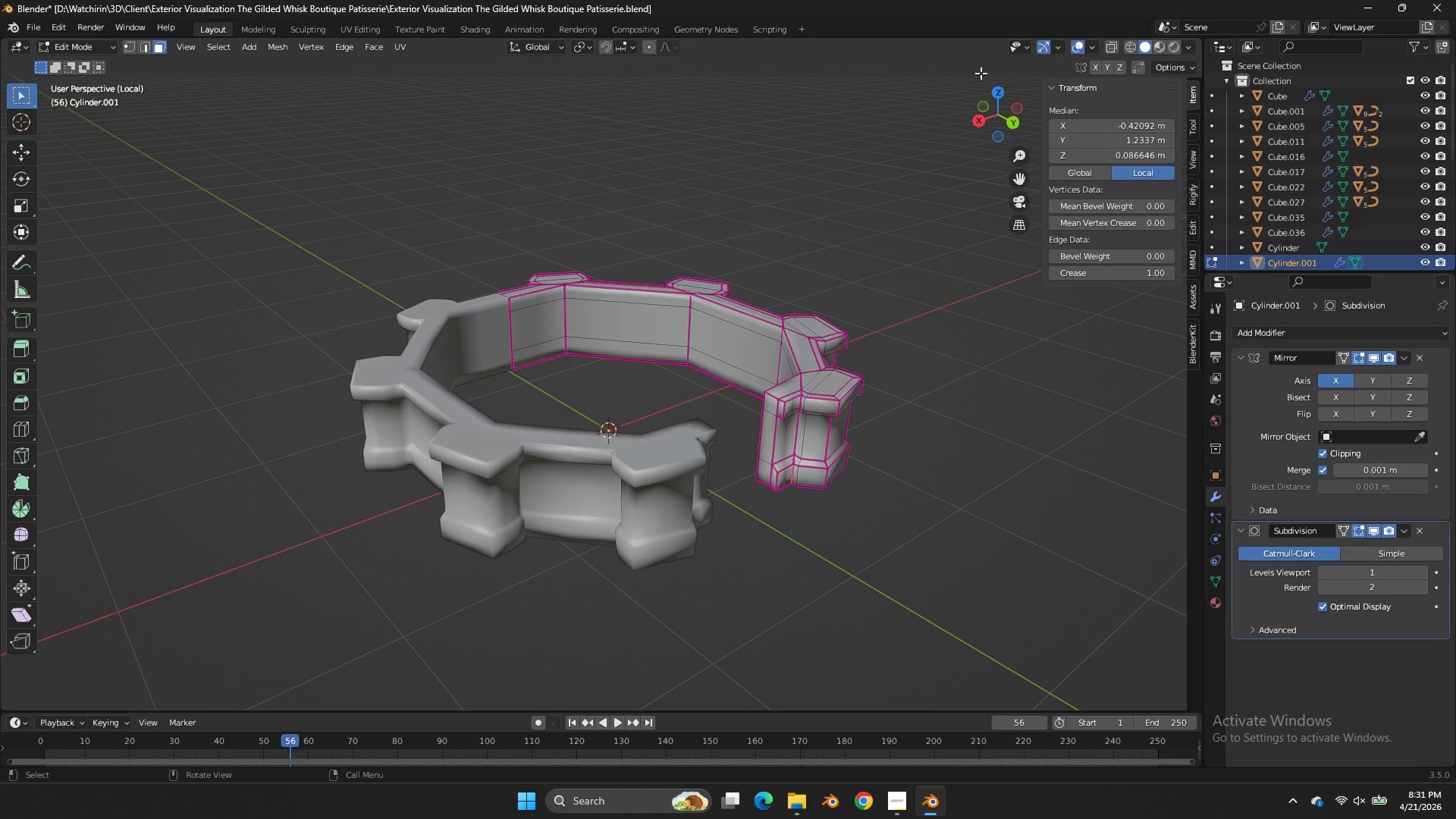 
left_click_drag(start_coordinate=[996, 99], to_coordinate=[1006, 141])
 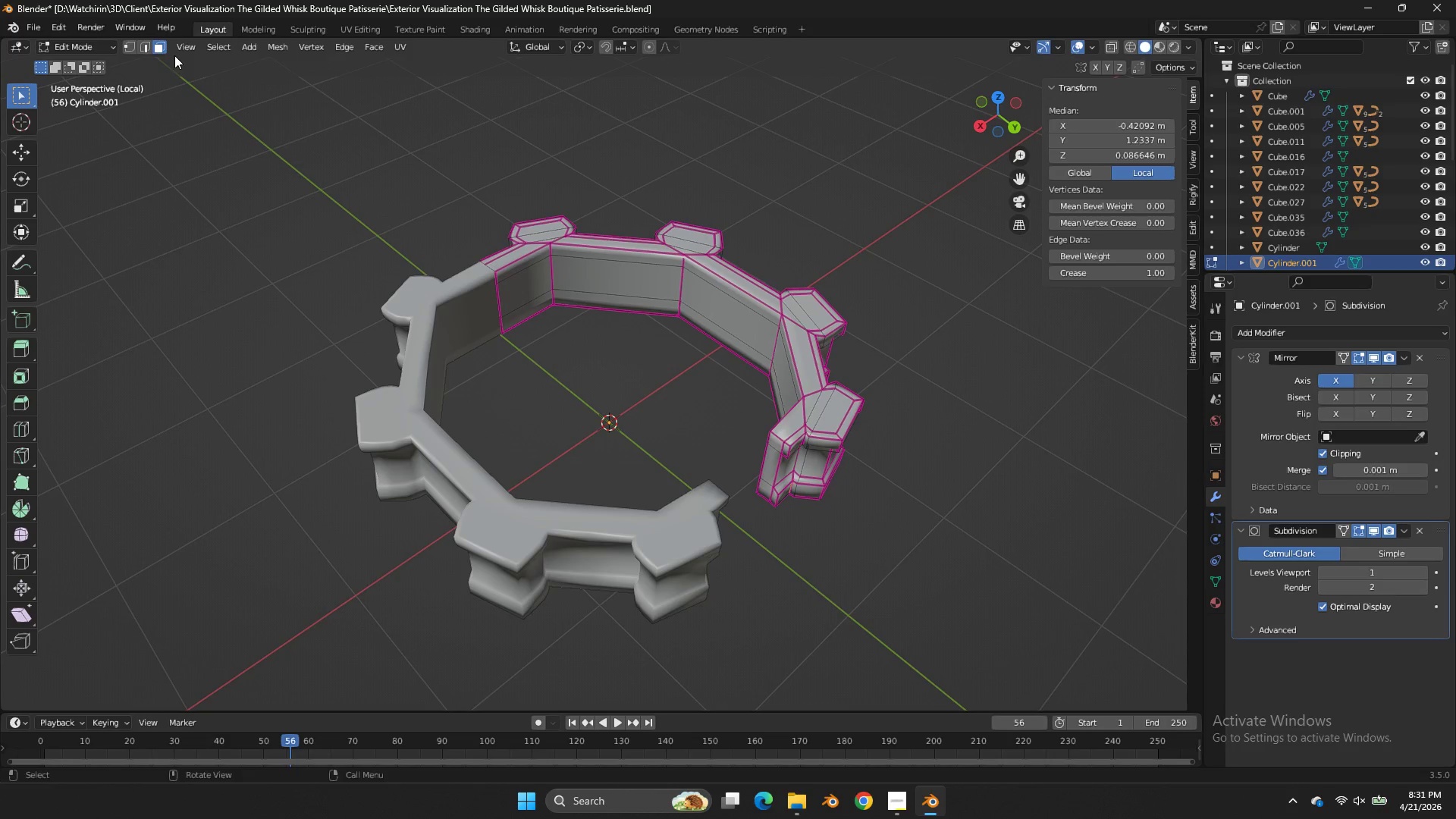 
hold_key(key=AltLeft, duration=2.12)
left_click([552, 287])
 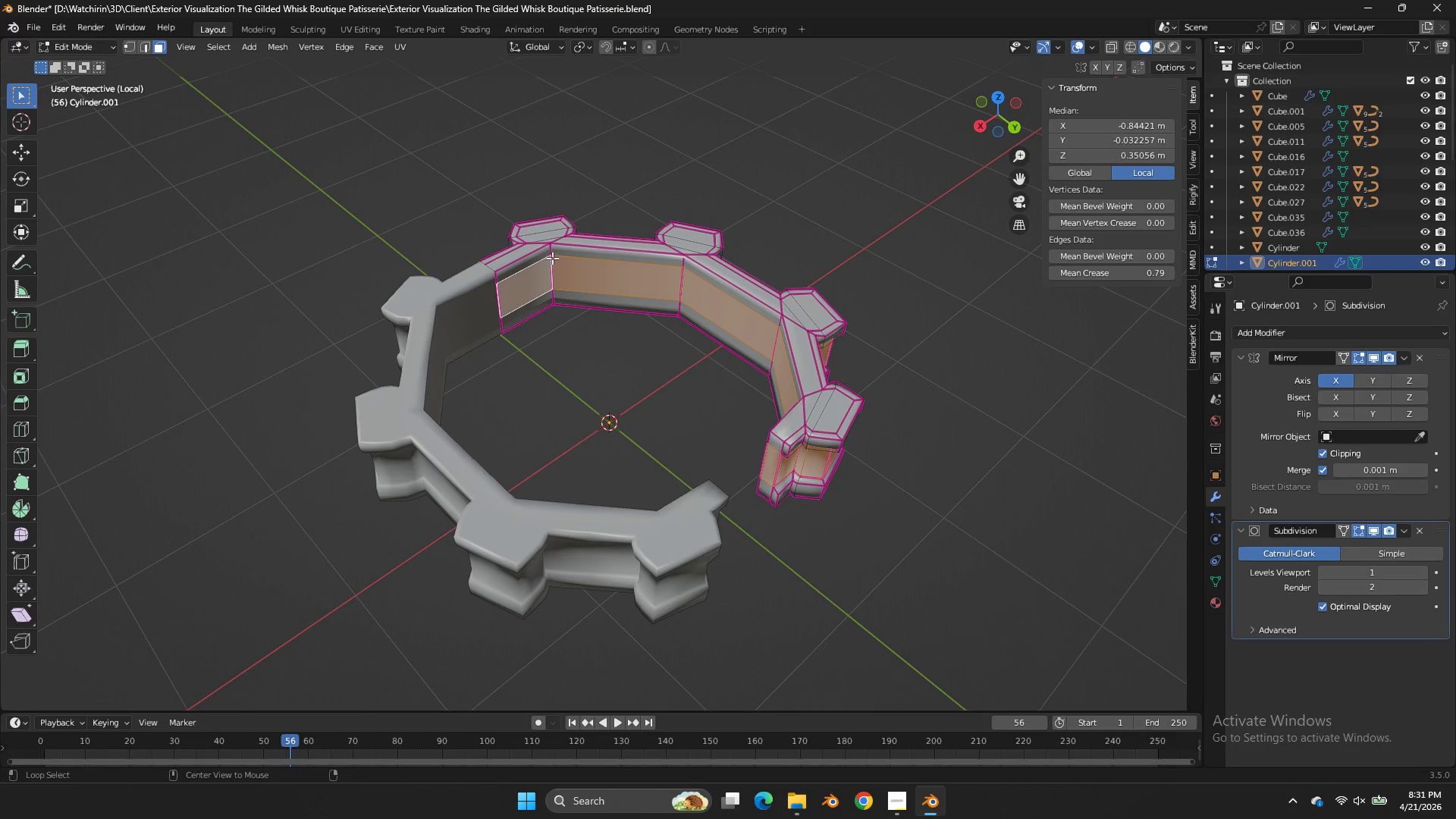 
hold_key(key=ShiftLeft, duration=0.89)
left_click([551, 253])
 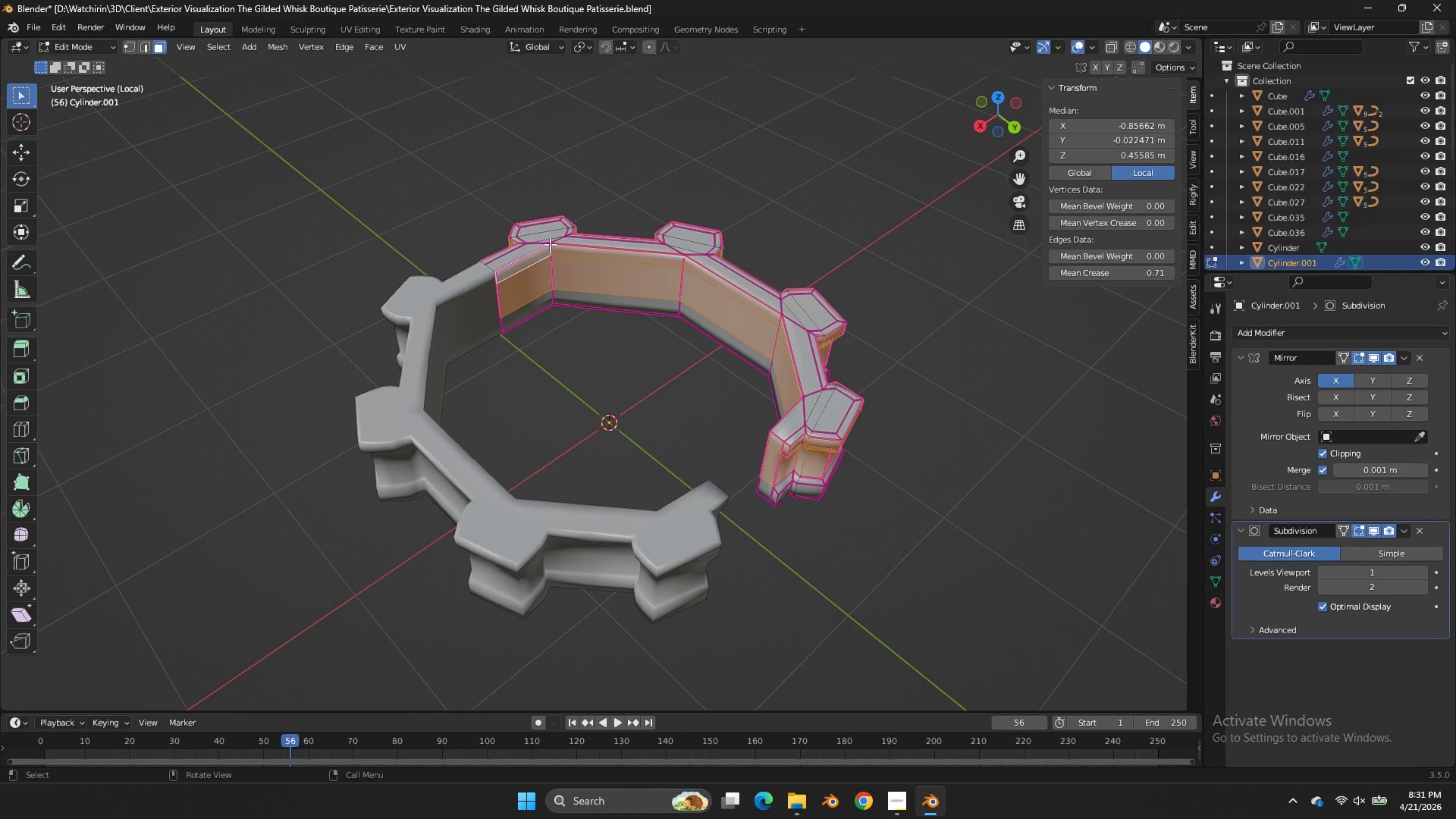 
key(Control+ControlLeft)
 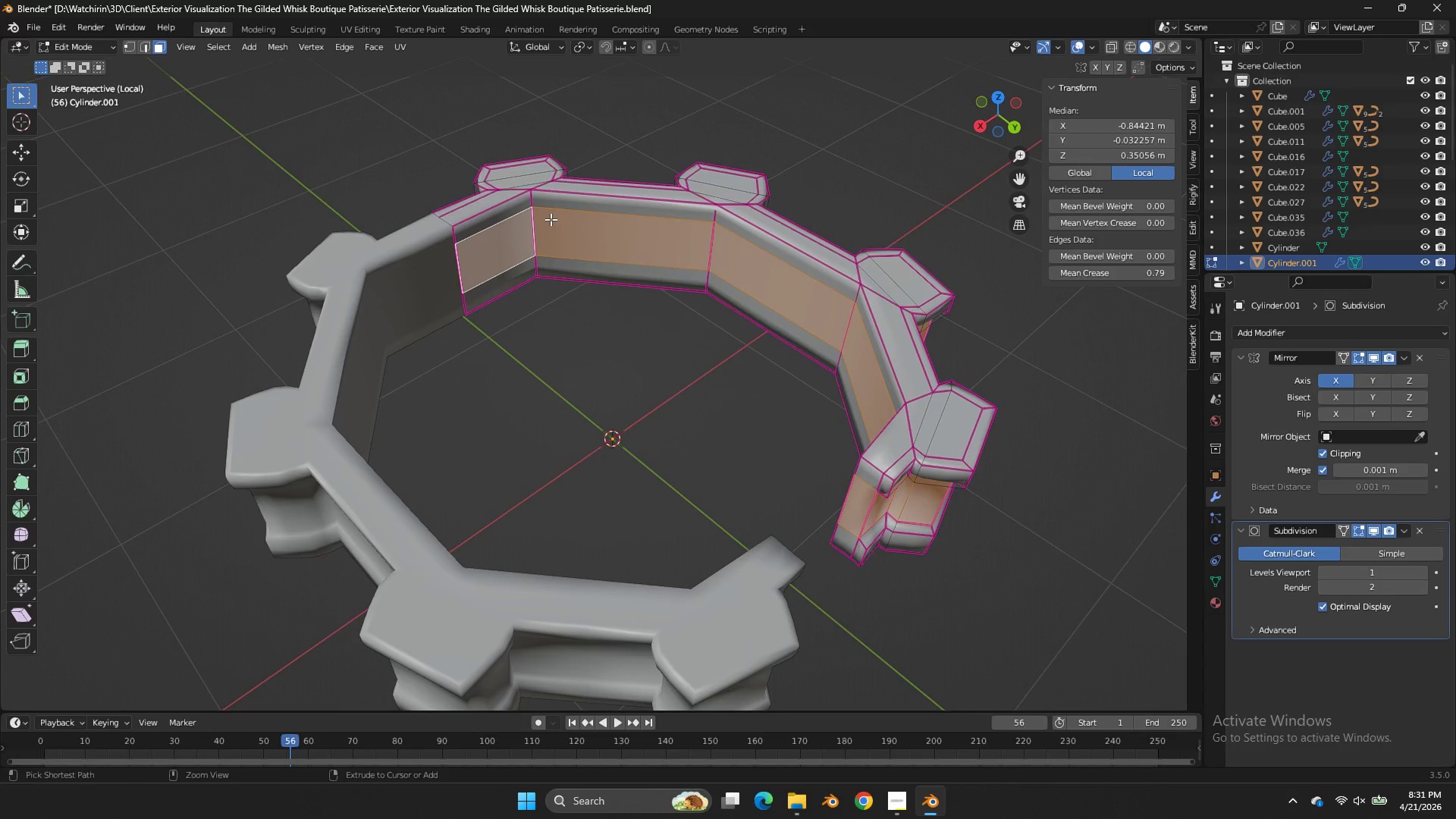 
key(Control+Z)
 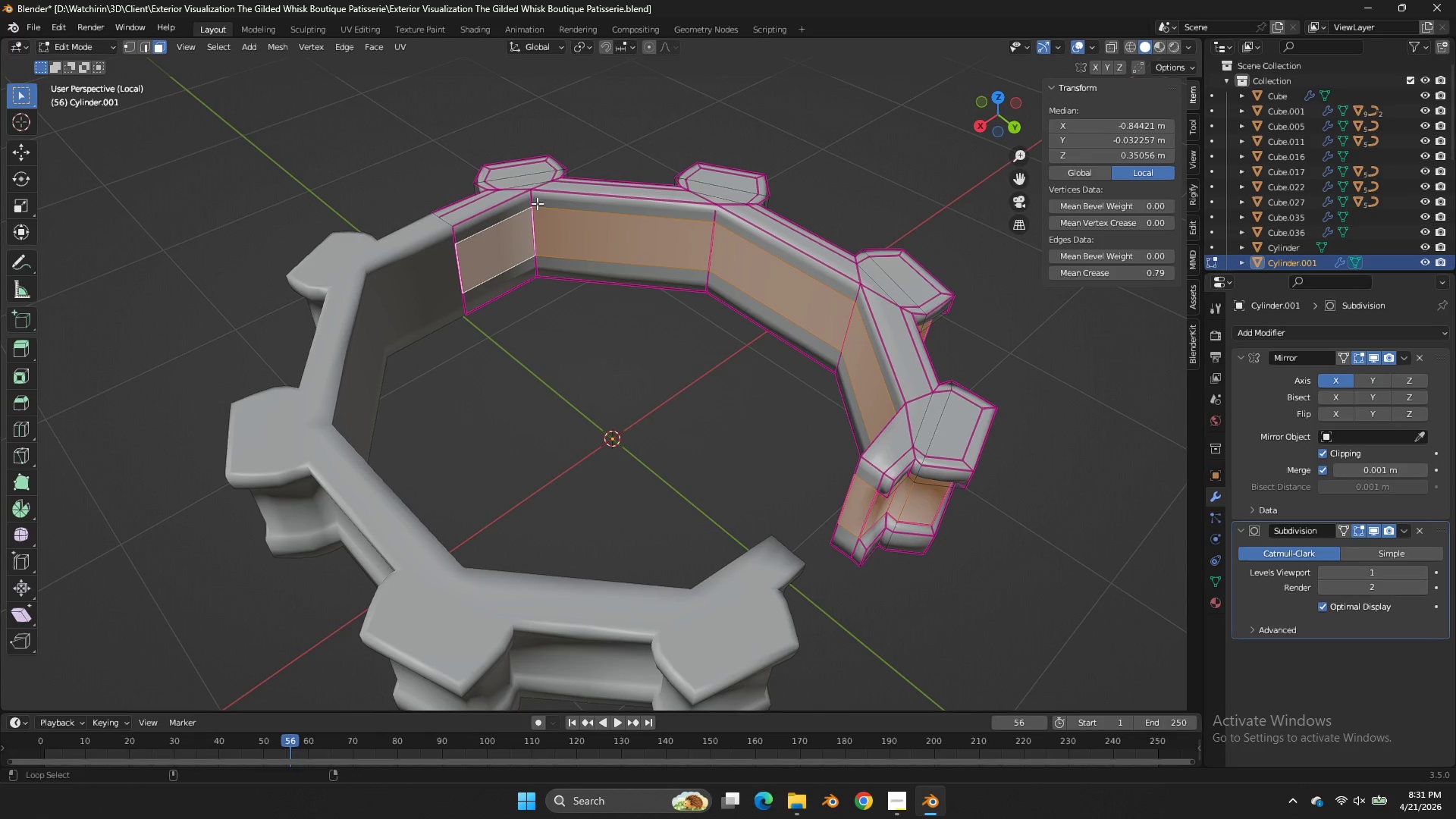 
scroll: coordinate [550, 241], scroll_direction: up, amount: 2.0
 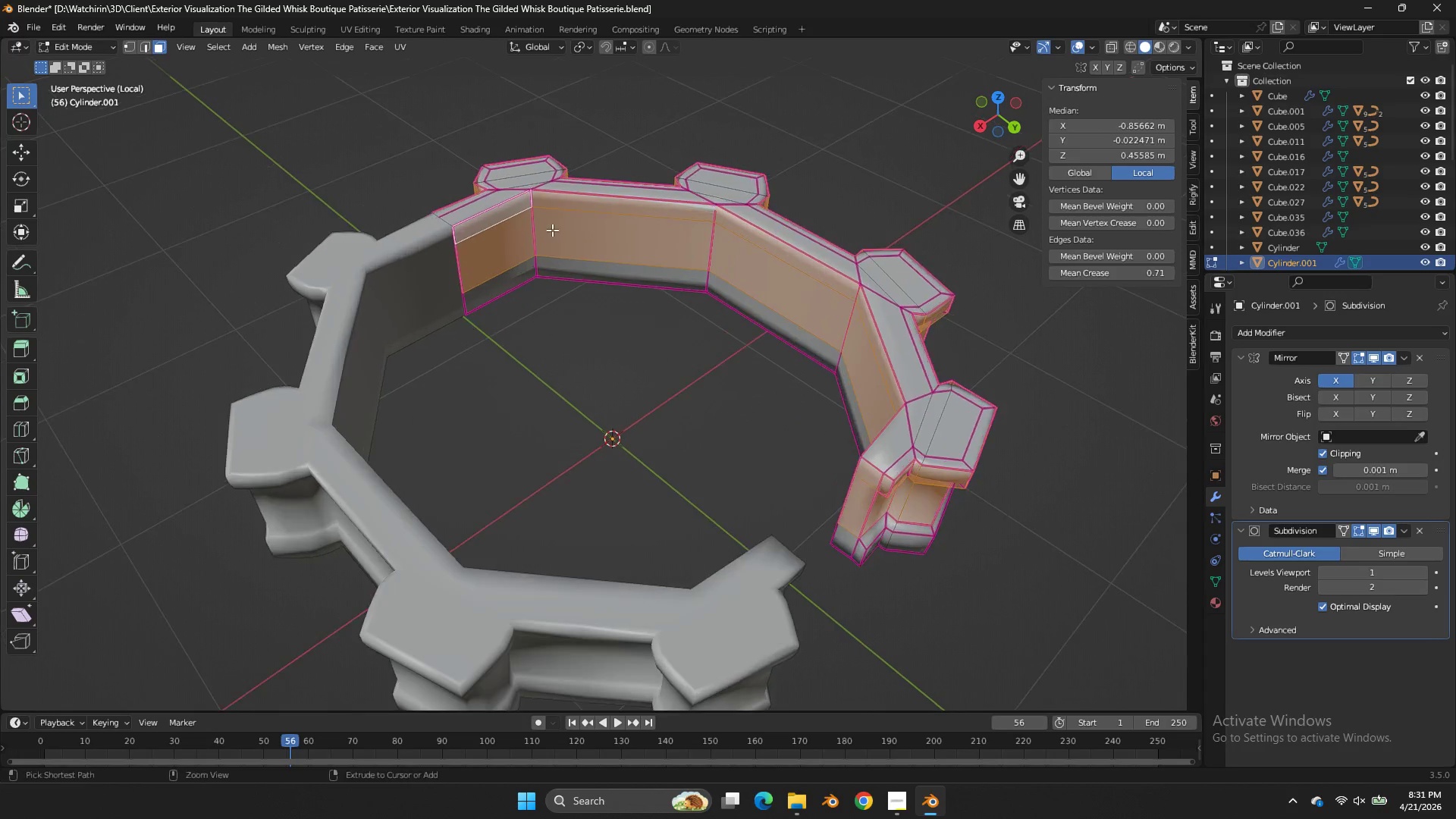 
hold_key(key=AltLeft, duration=0.66)
hold_key(key=ShiftLeft, duration=0.61)
left_click([535, 201])
 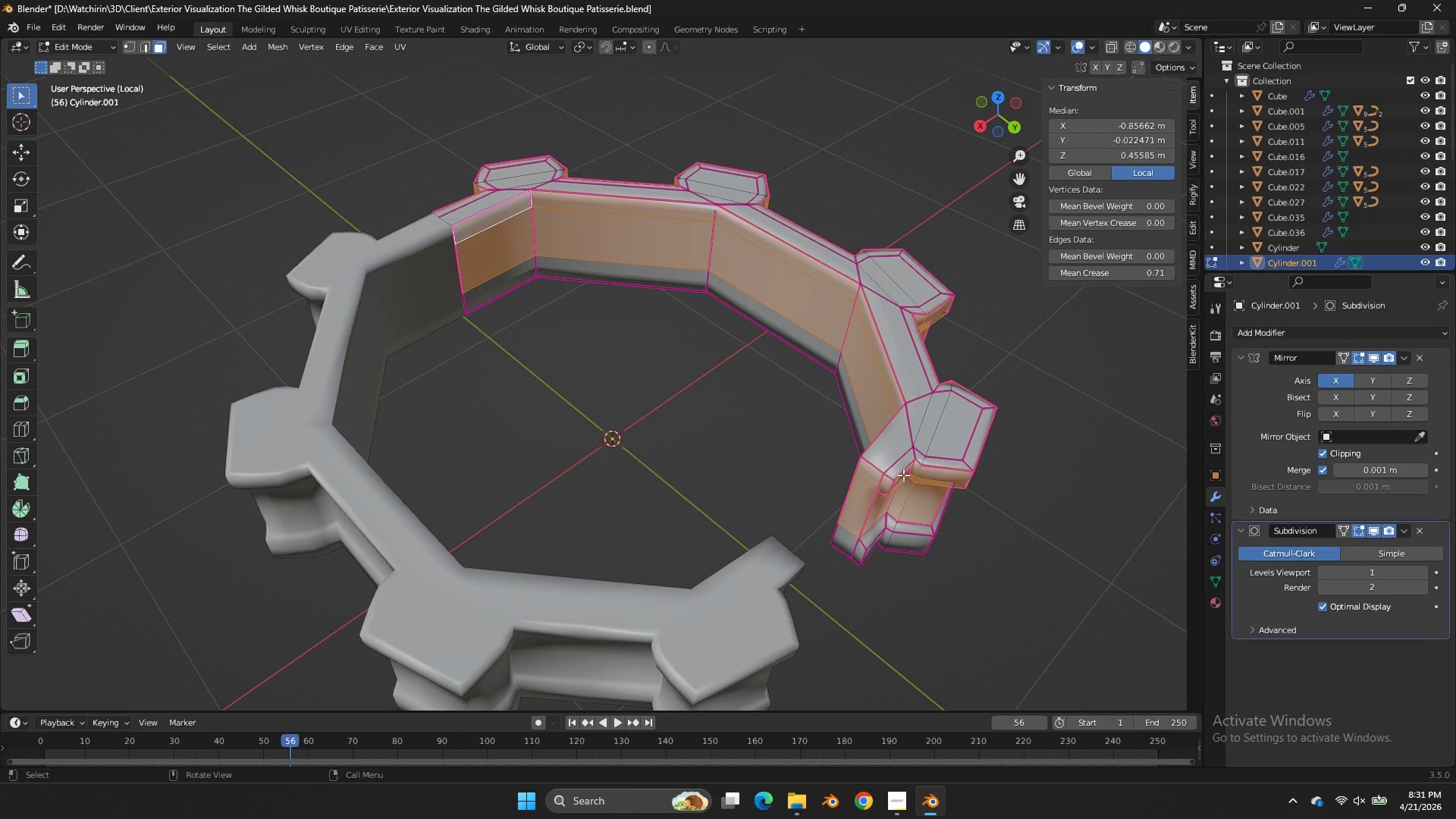 
hold_key(key=ControlLeft, duration=0.83)
left_click_drag(start_coordinate=[879, 475], to_coordinate=[854, 551])
 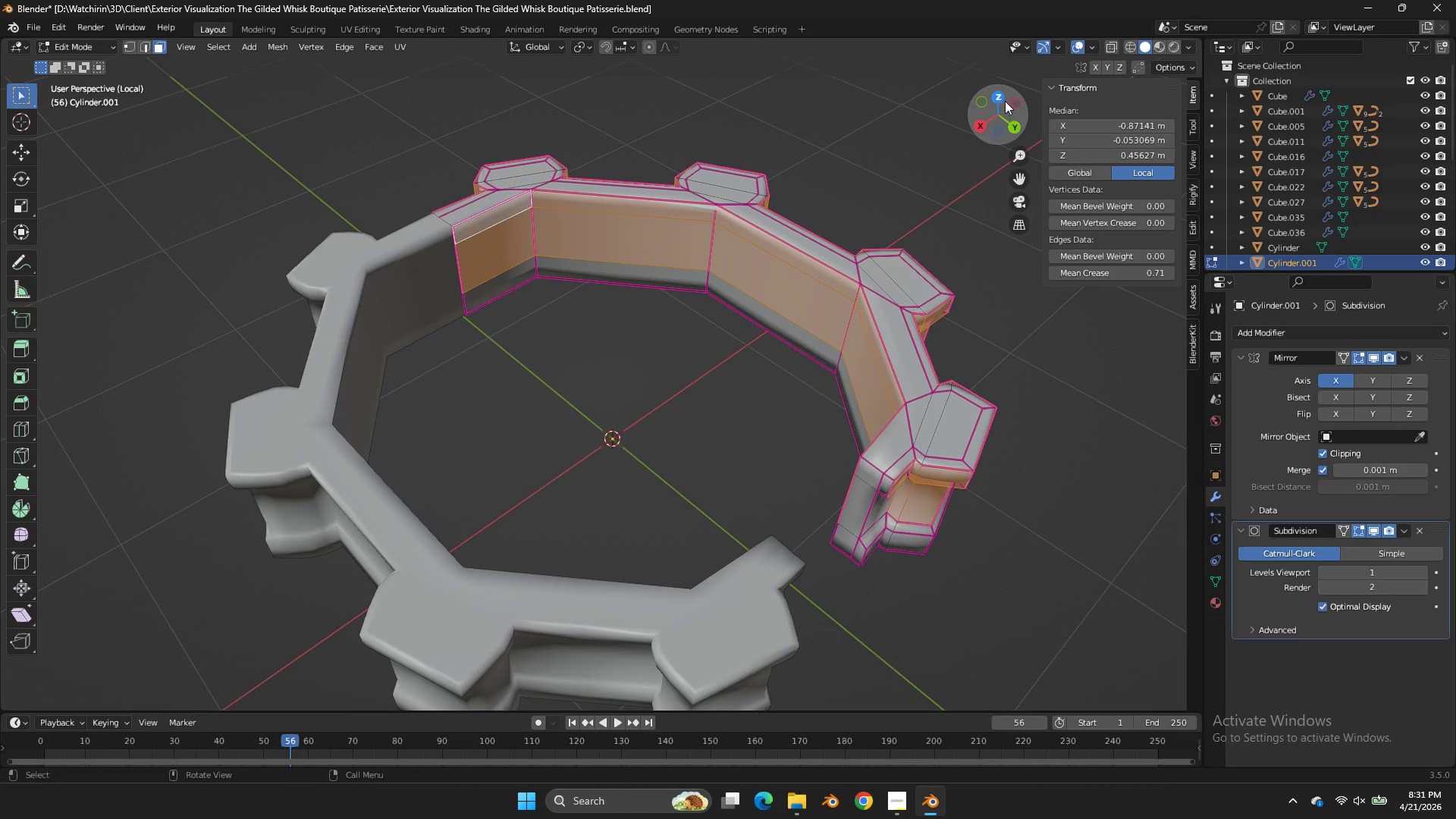 
left_click([1000, 93])
 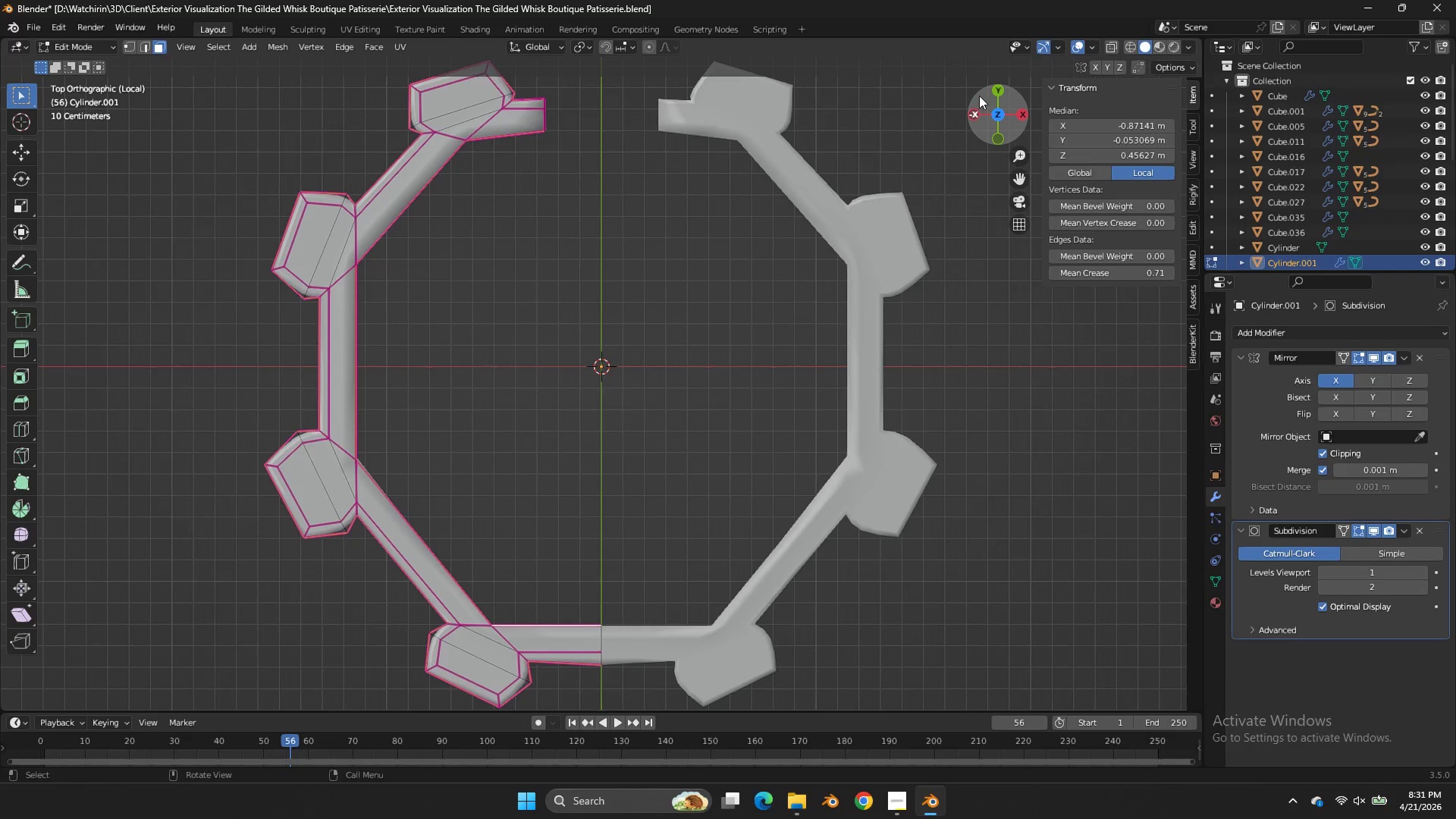 
left_click_drag(start_coordinate=[988, 95], to_coordinate=[835, 590])
 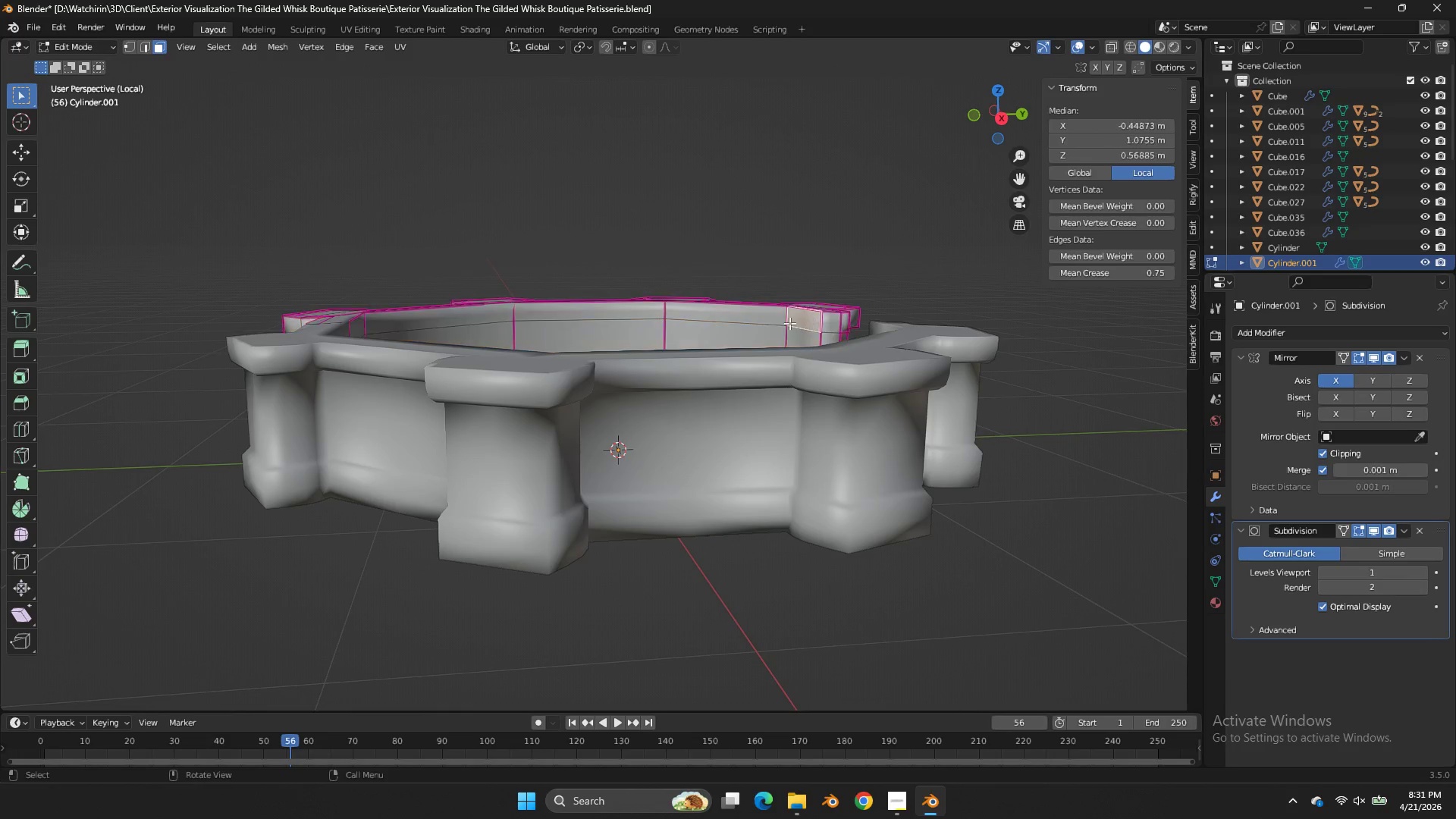 
hold_key(key=ControlLeft, duration=0.73)
left_click([363, 322])
 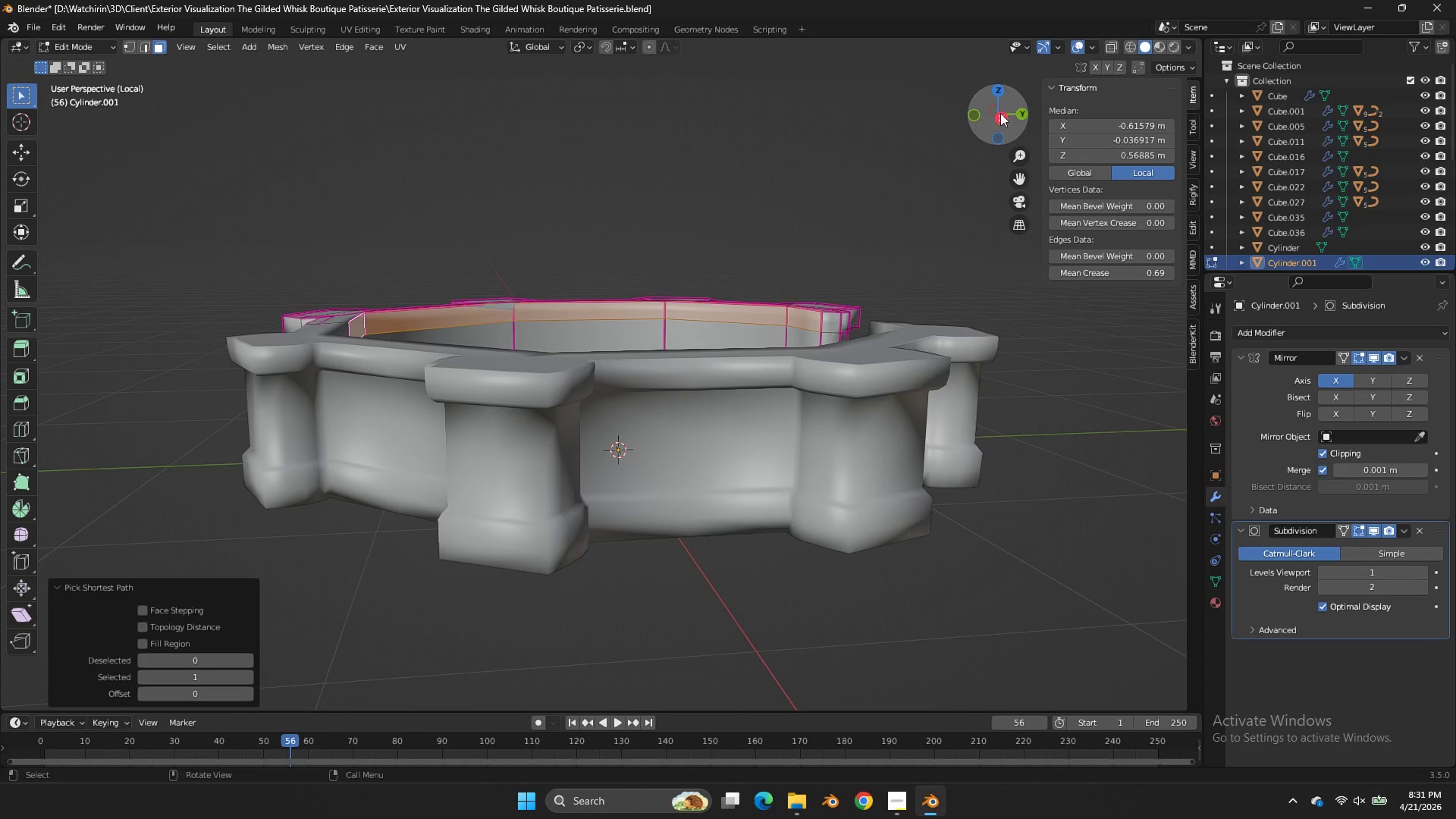 
left_click_drag(start_coordinate=[1002, 108], to_coordinate=[996, 157])
 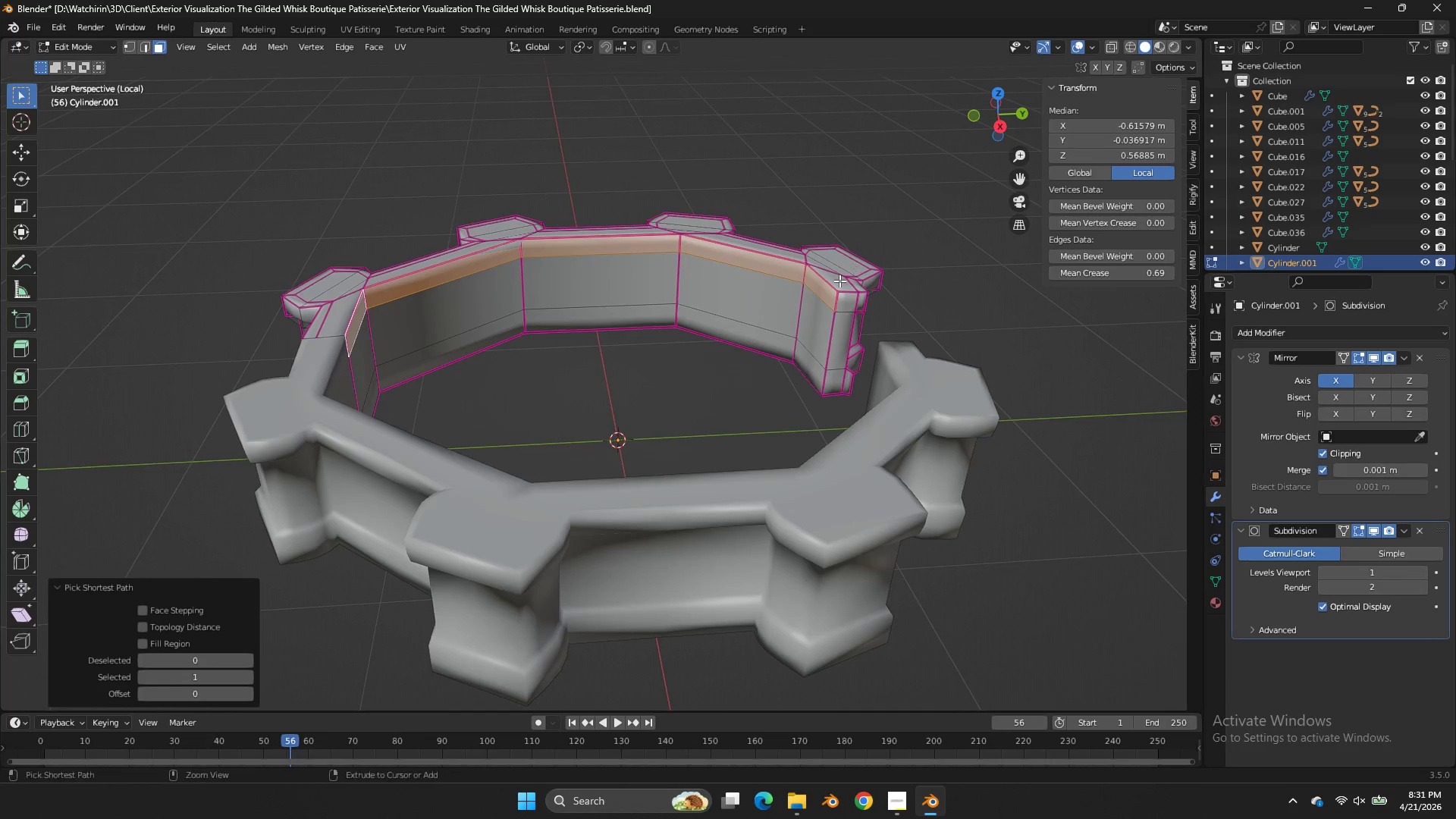 
hold_key(key=ControlLeft, duration=3.41)
left_click([817, 330])
 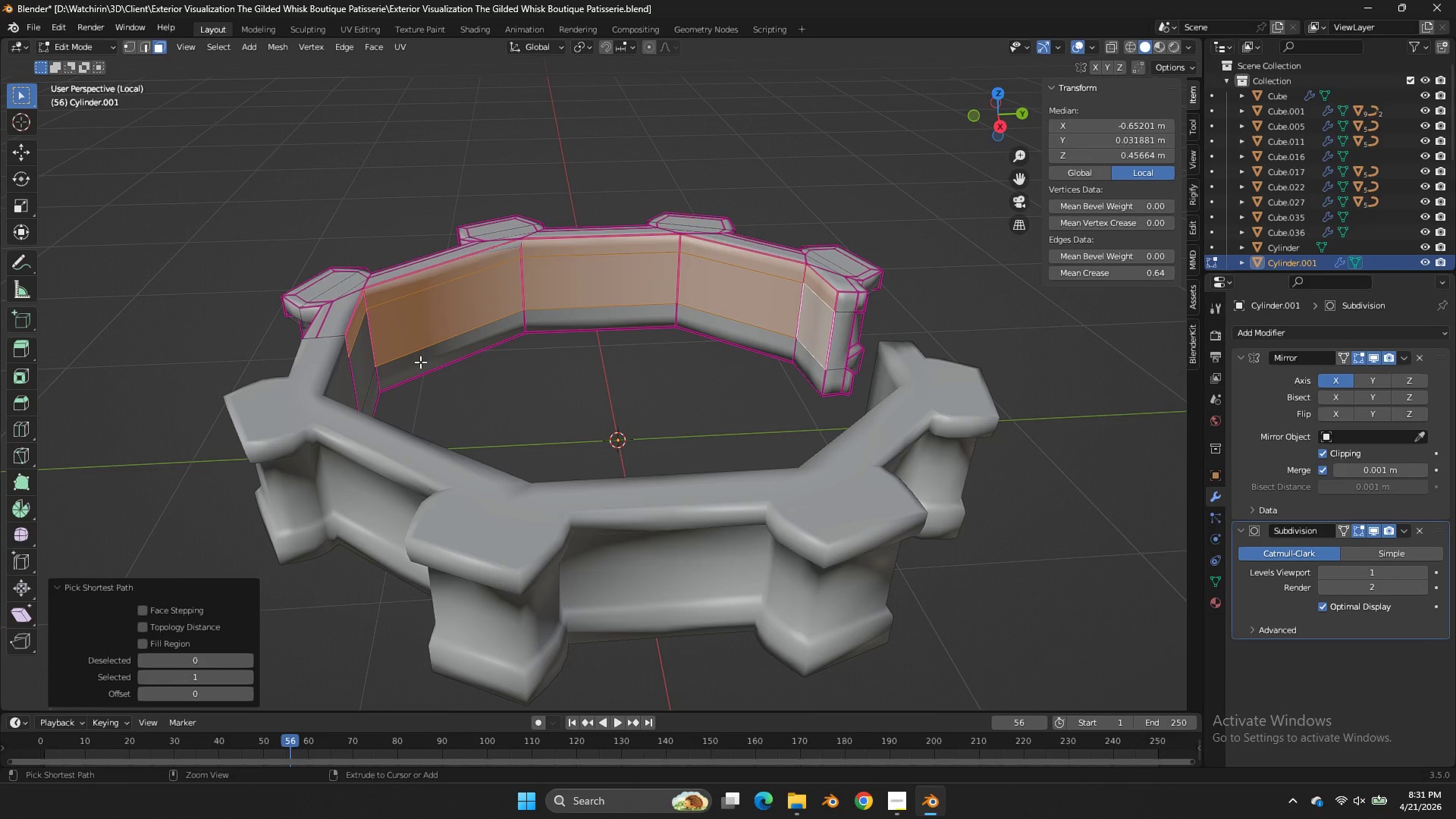 
left_click([366, 381])
 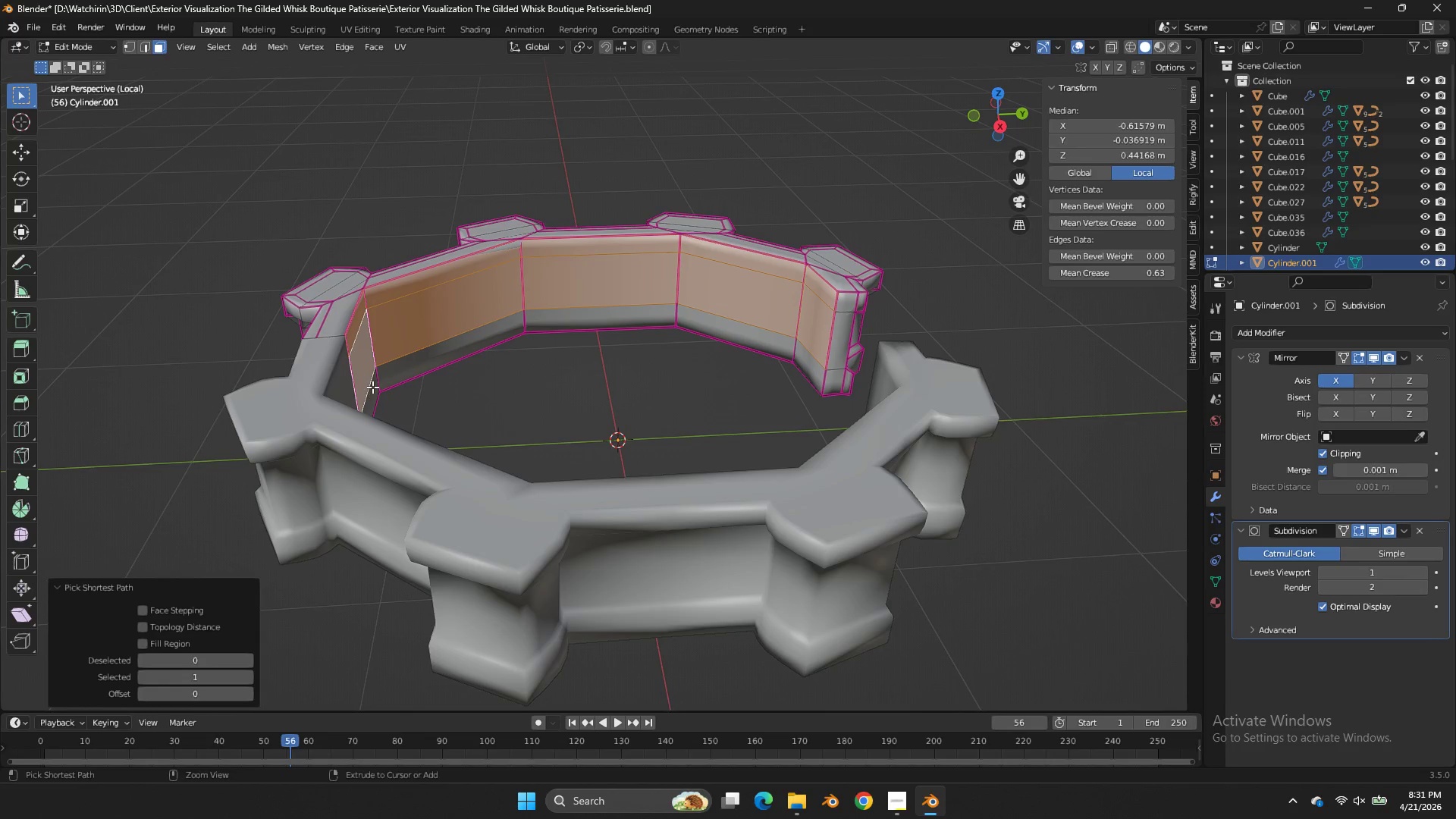 
left_click([372, 387])
 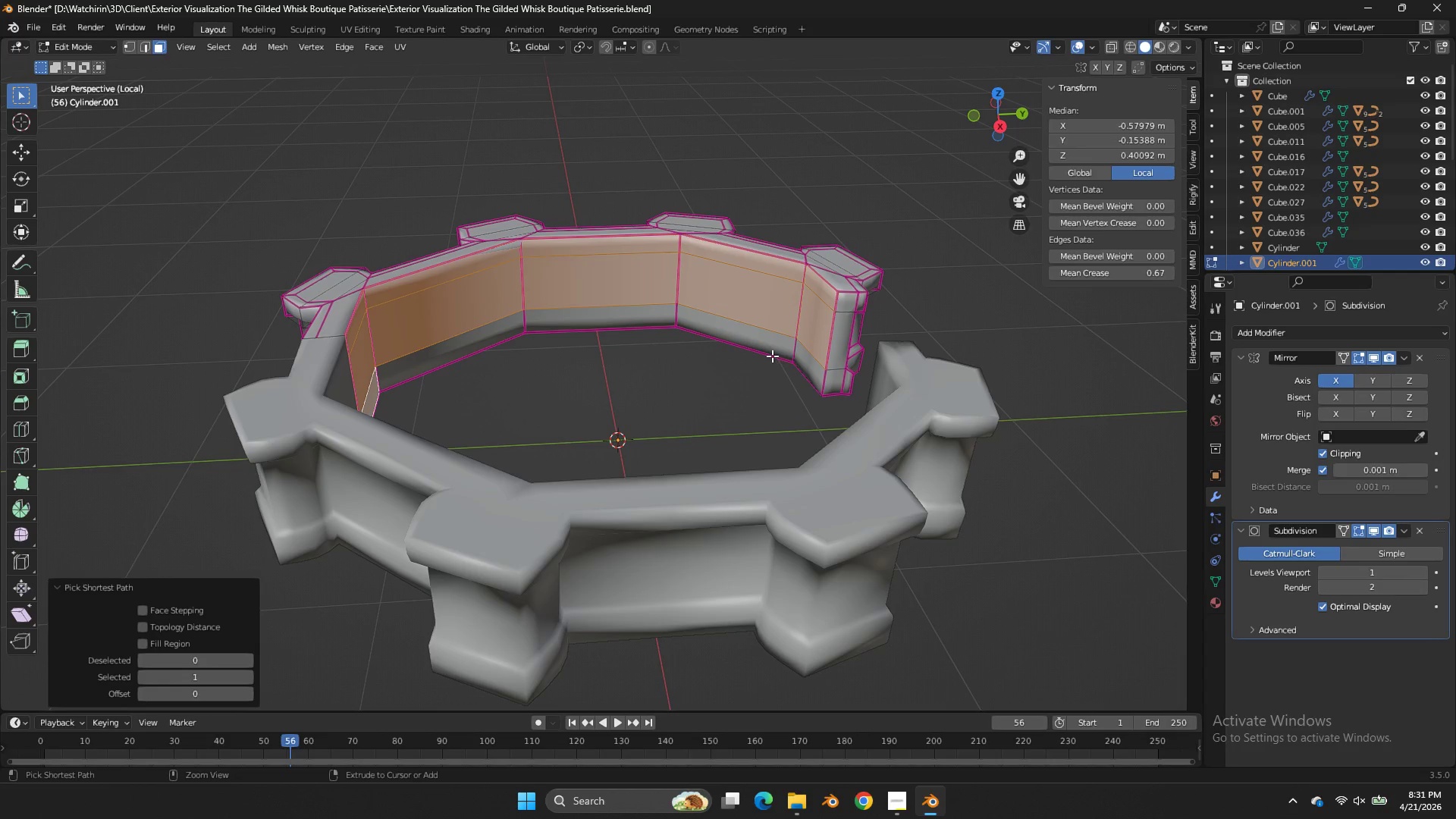 
left_click([799, 359])
 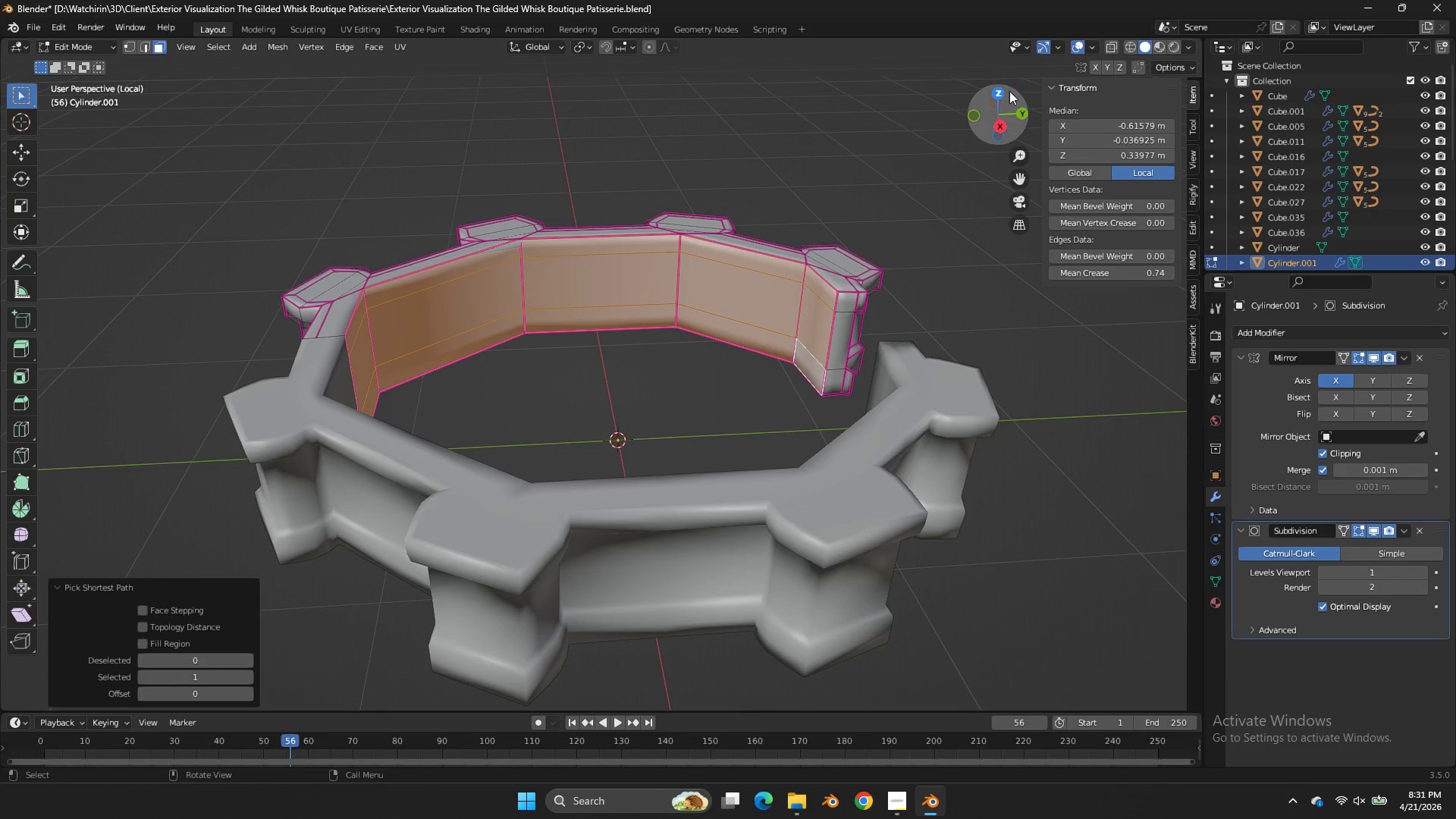 
left_click([1000, 93])
 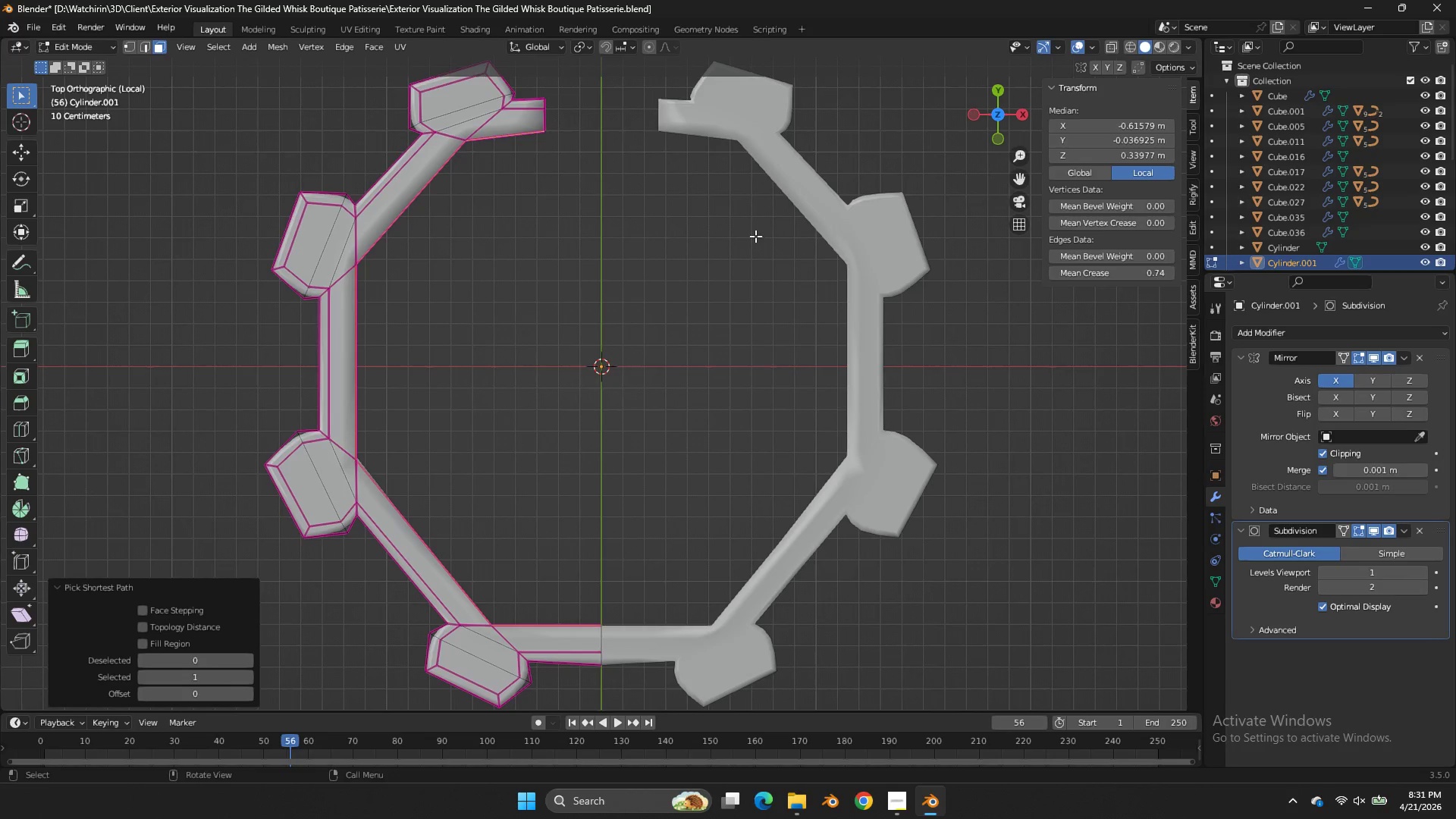 
key(S)
 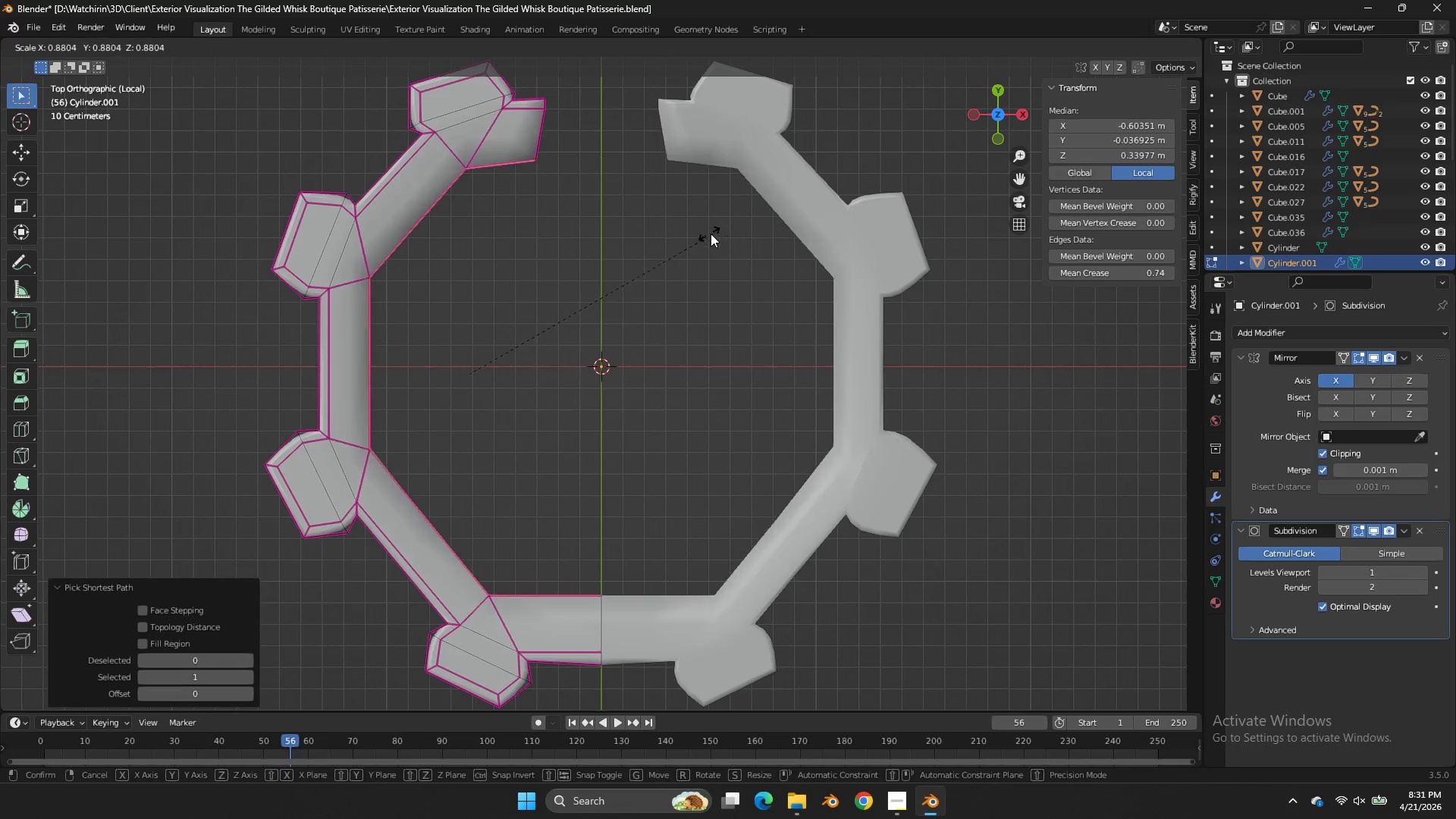 
left_click([708, 234])
 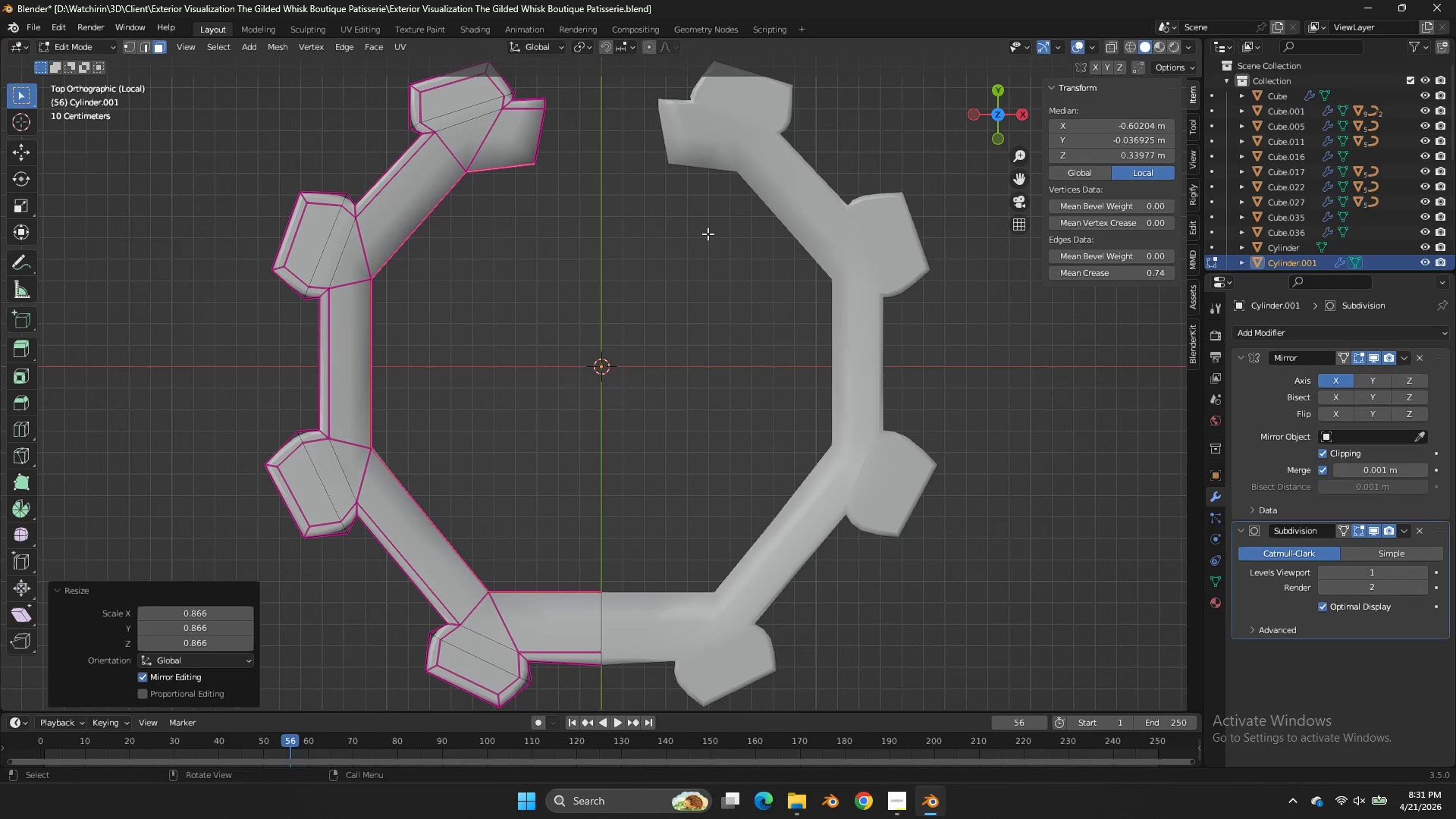 
key(G)
 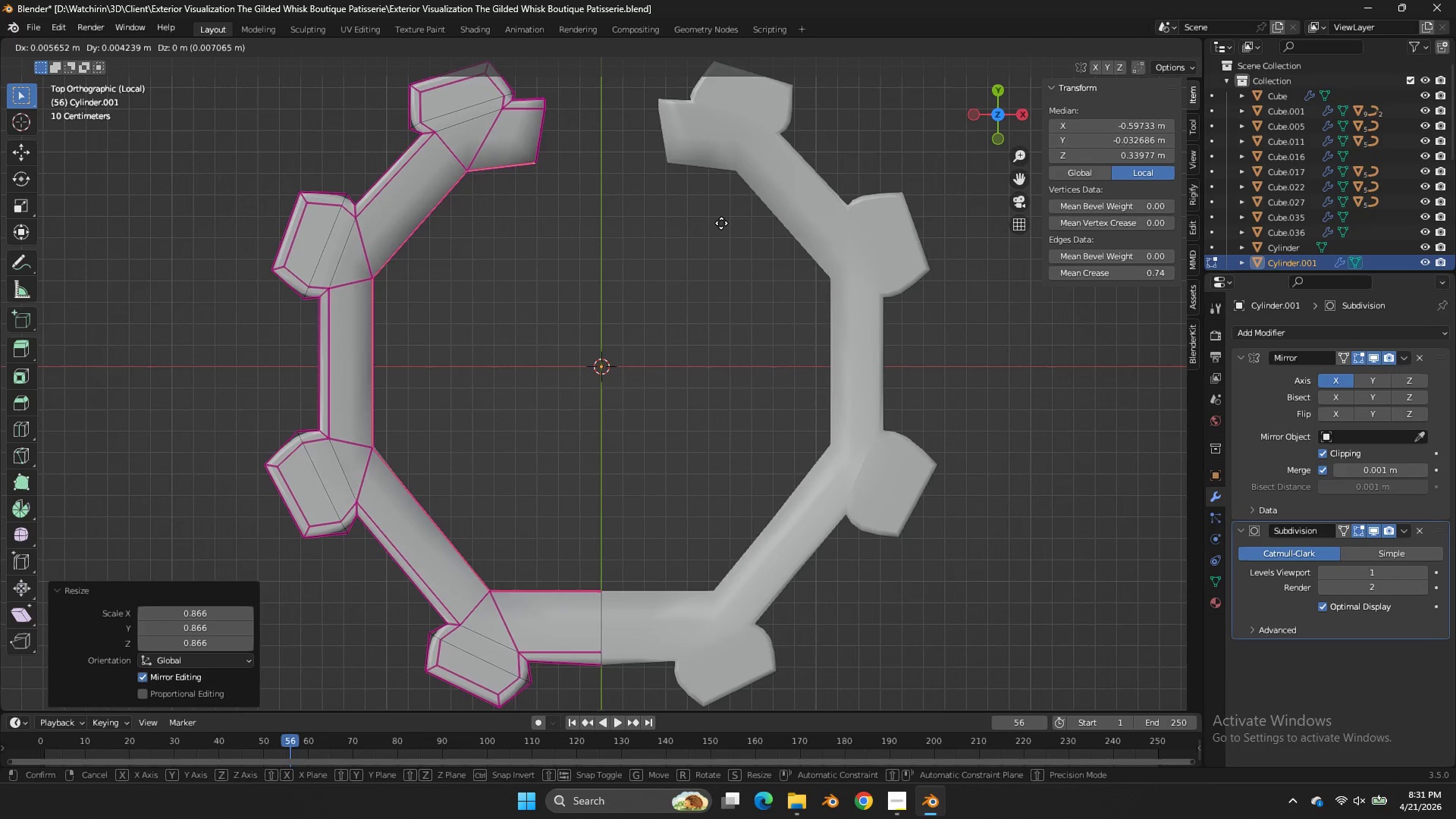 
hold_key(key=ShiftLeft, duration=1.11)
left_click([843, 177])
 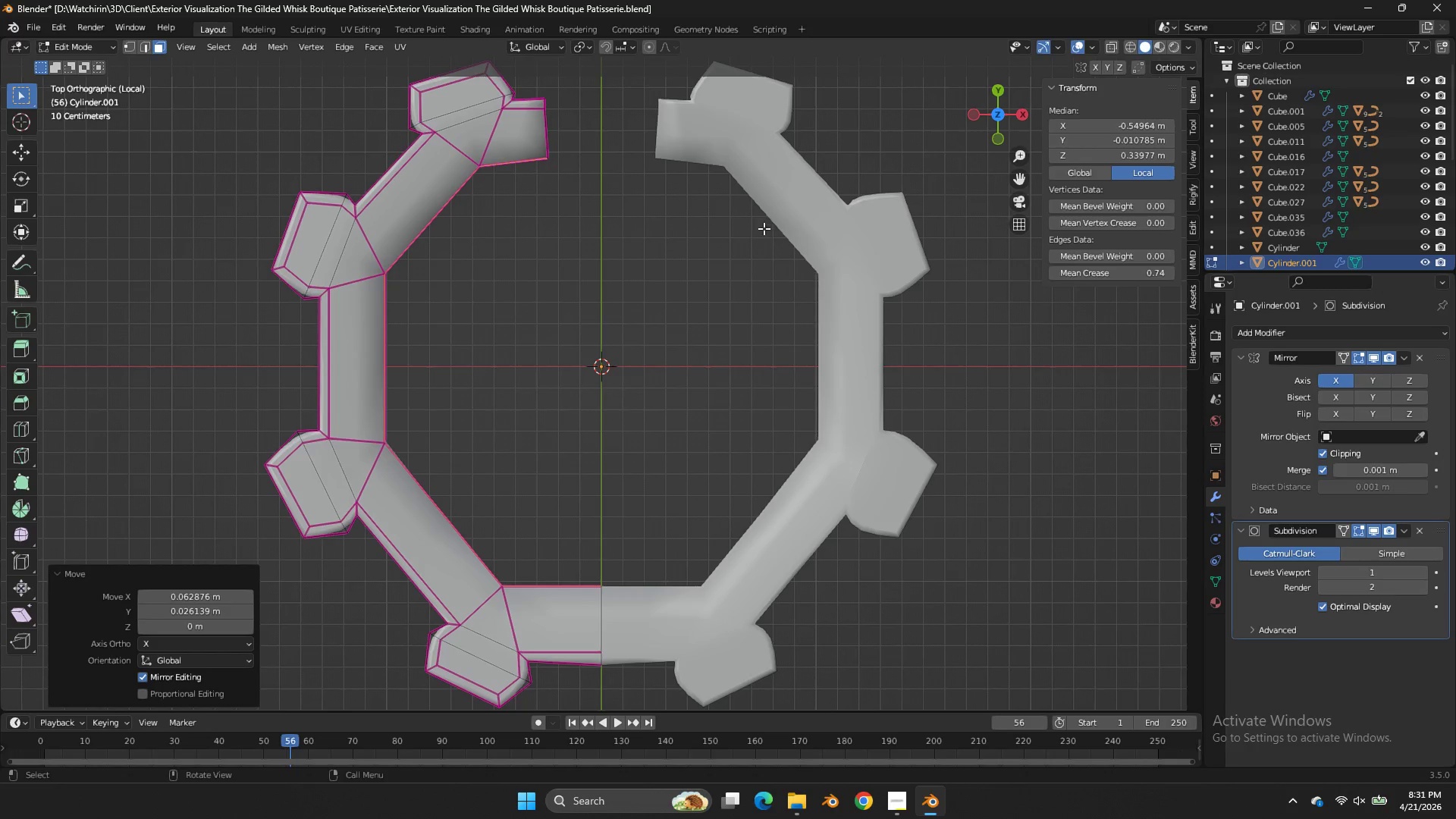 
key(S)
 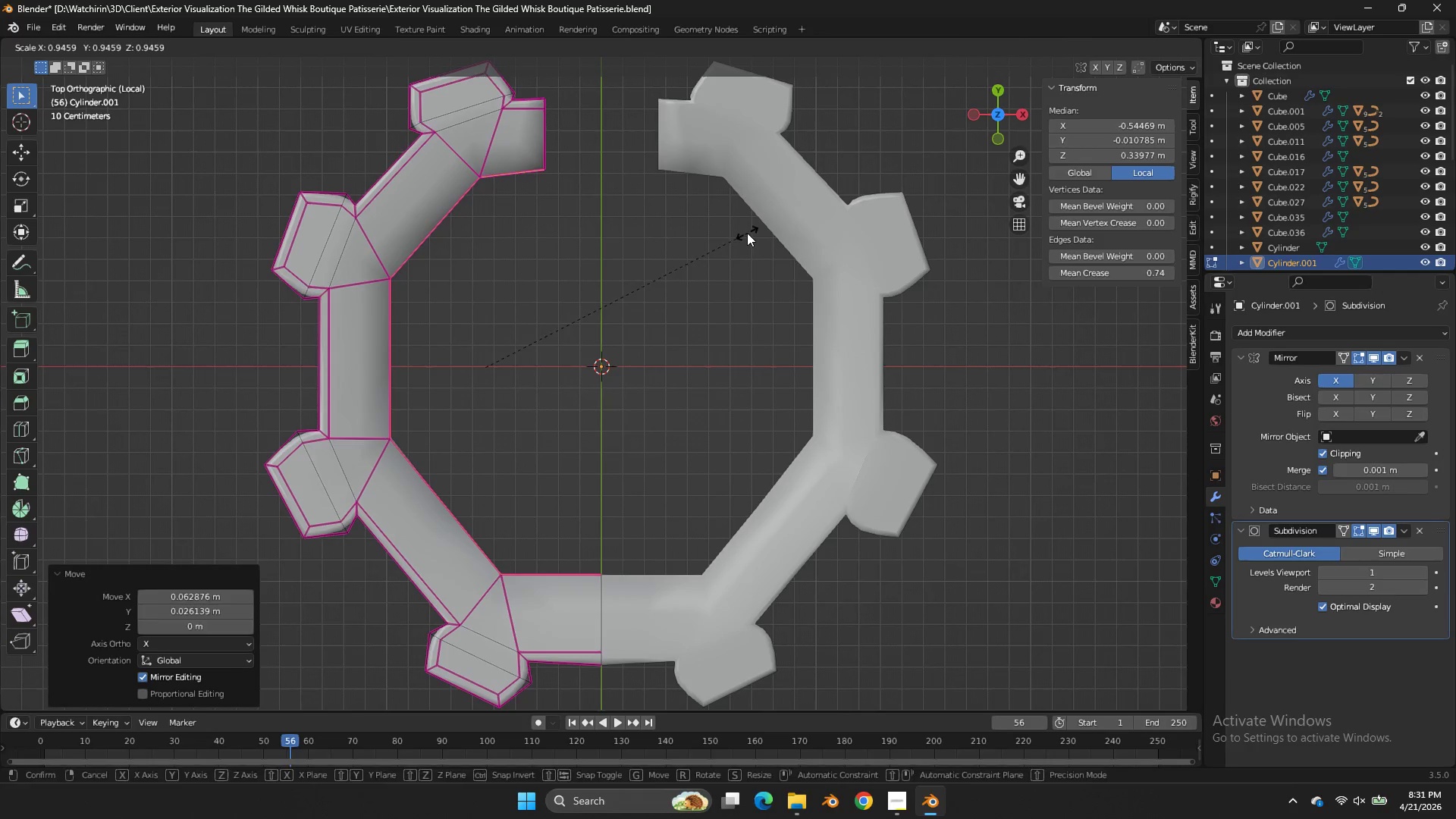 
left_click([747, 233])
 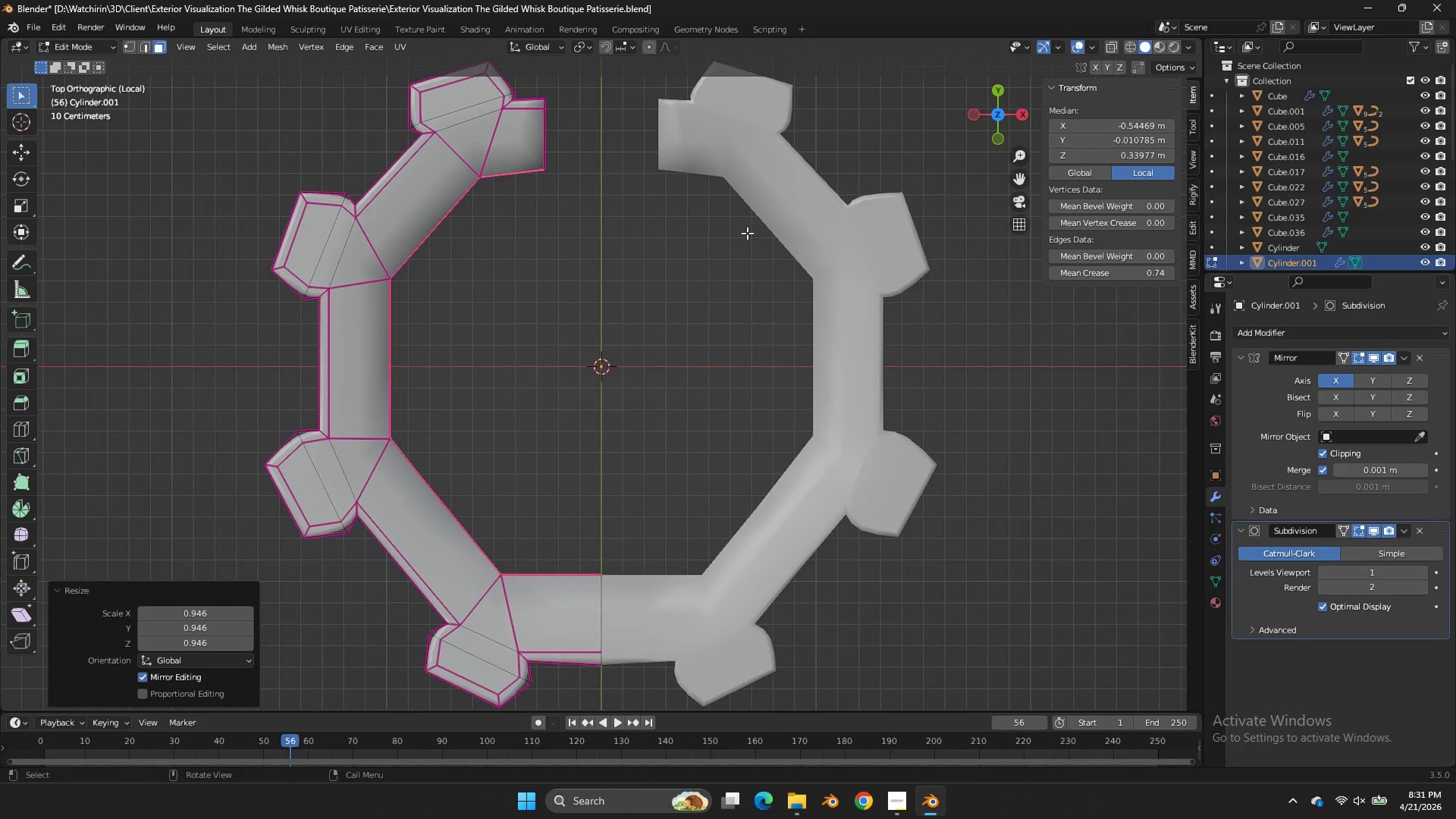 
key(G)
 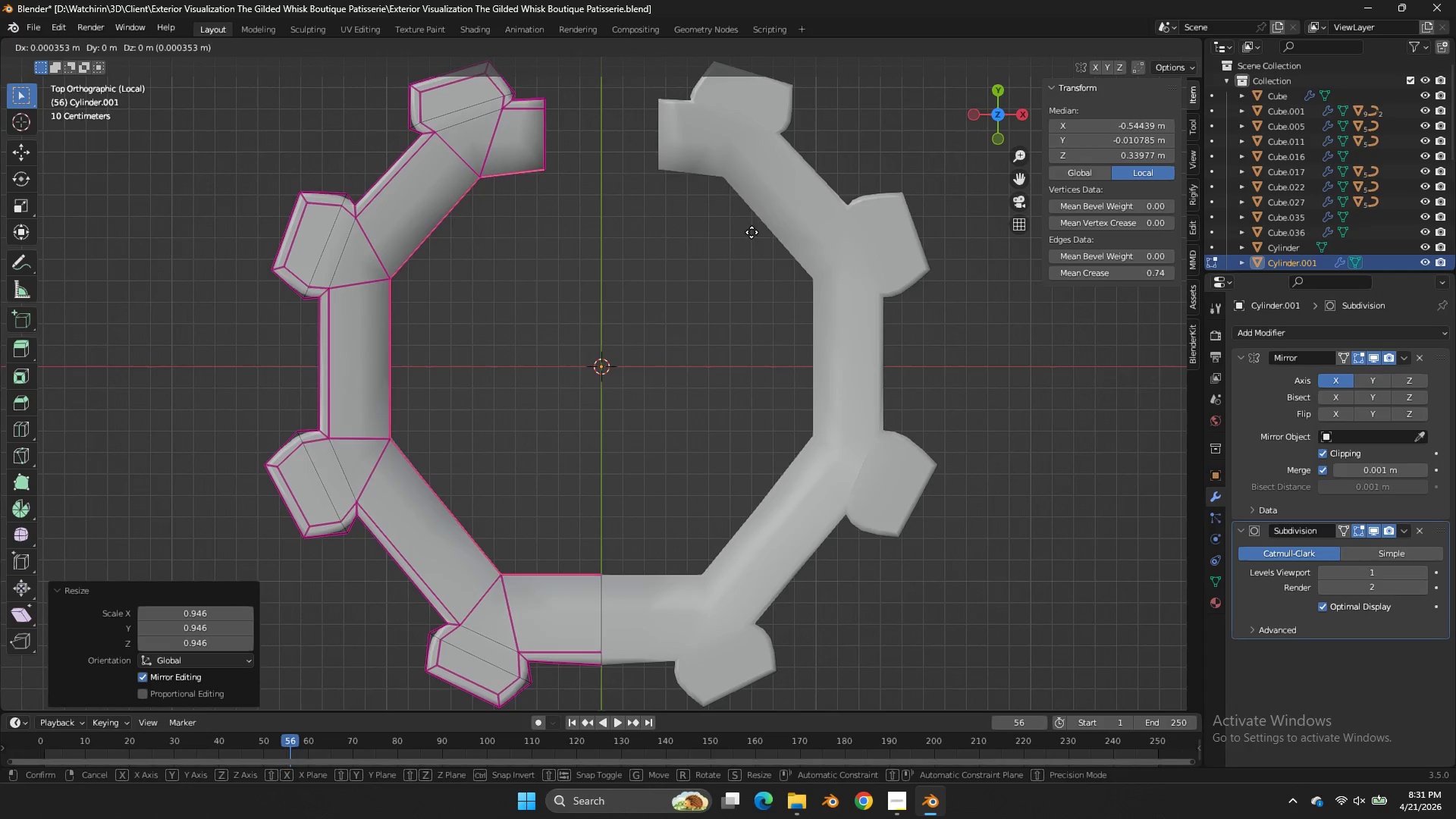 
hold_key(key=ShiftLeft, duration=0.97)
left_click([811, 247])
 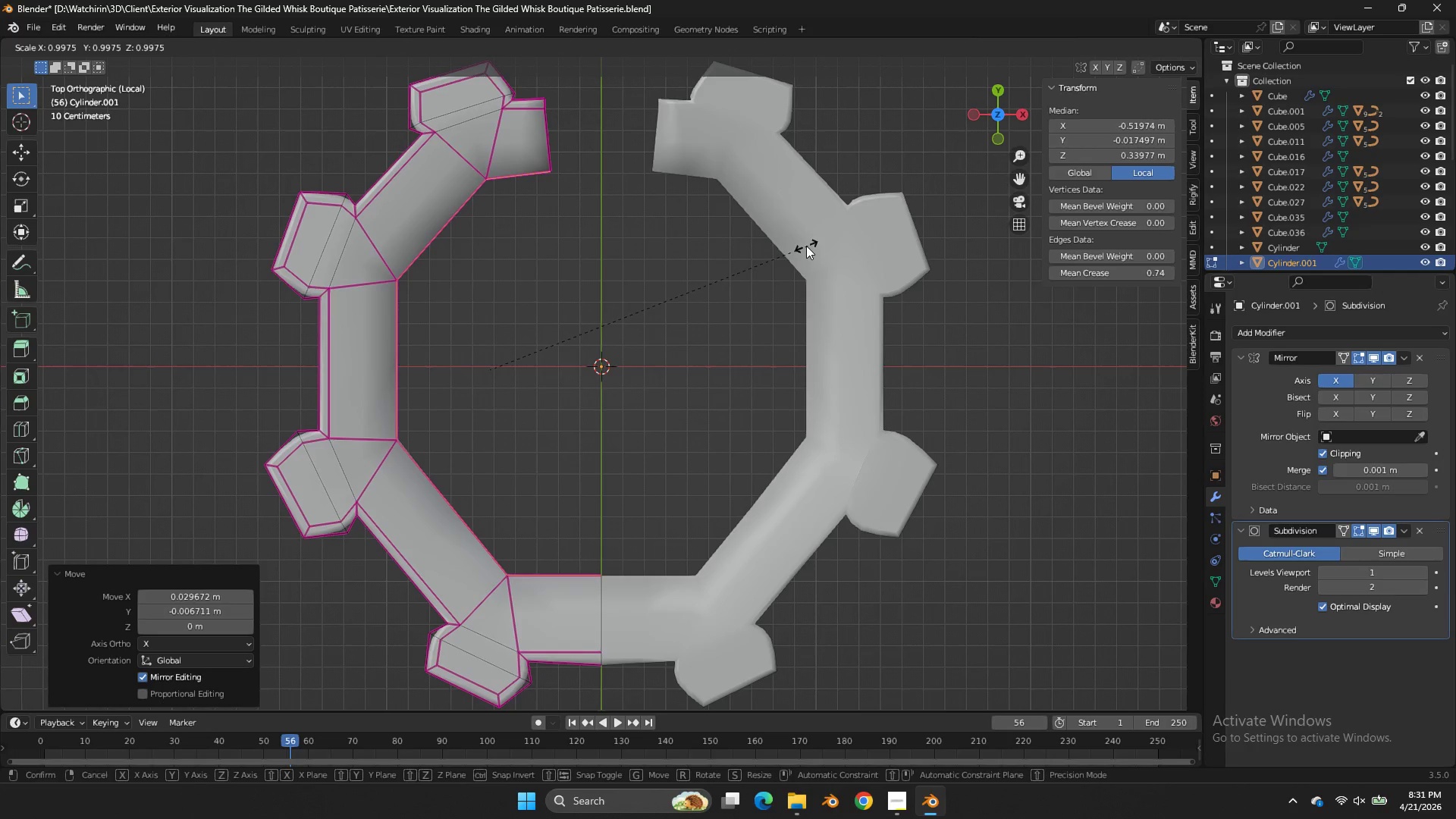 
key(S)
 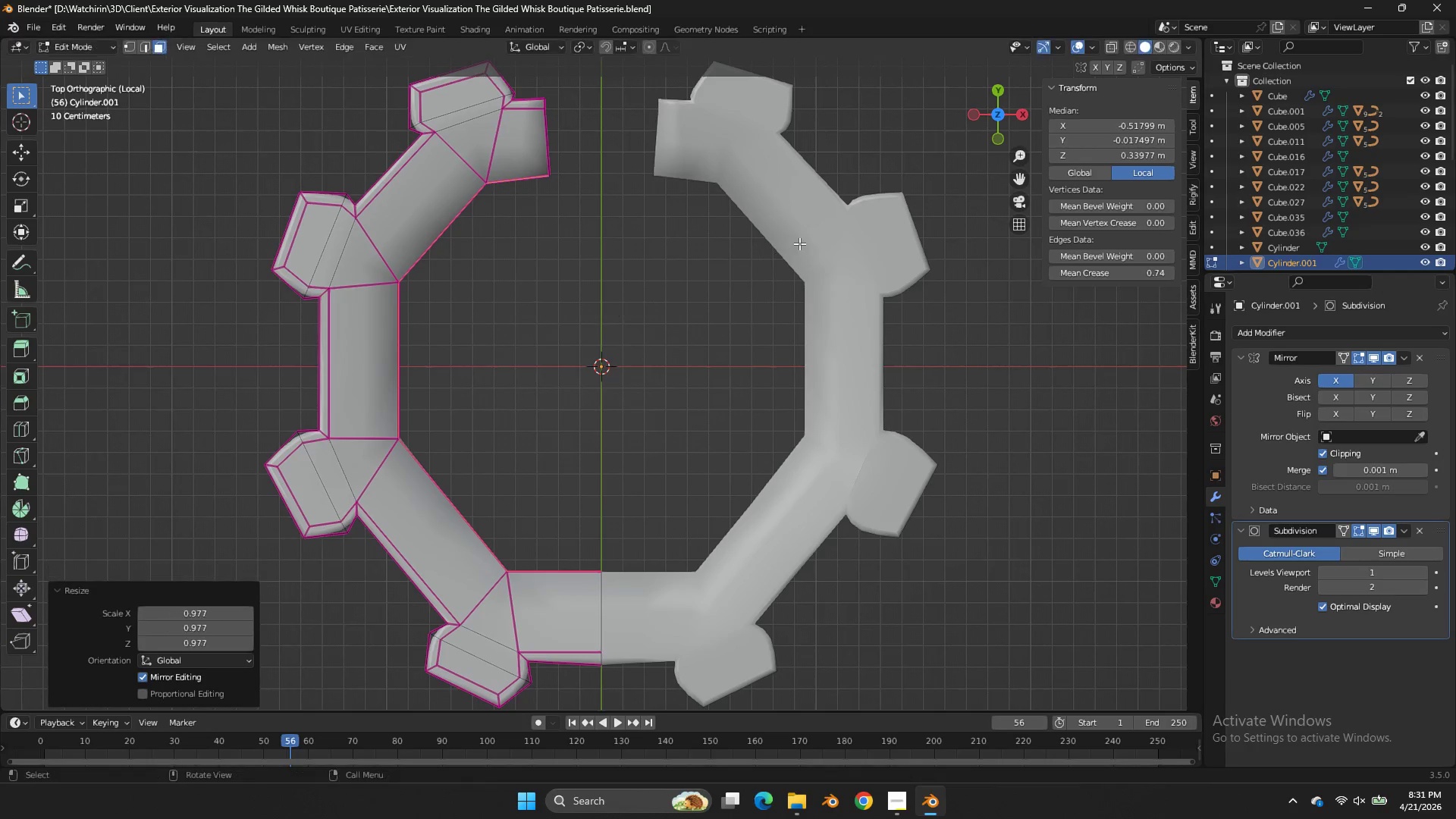 
left_click([799, 243])
 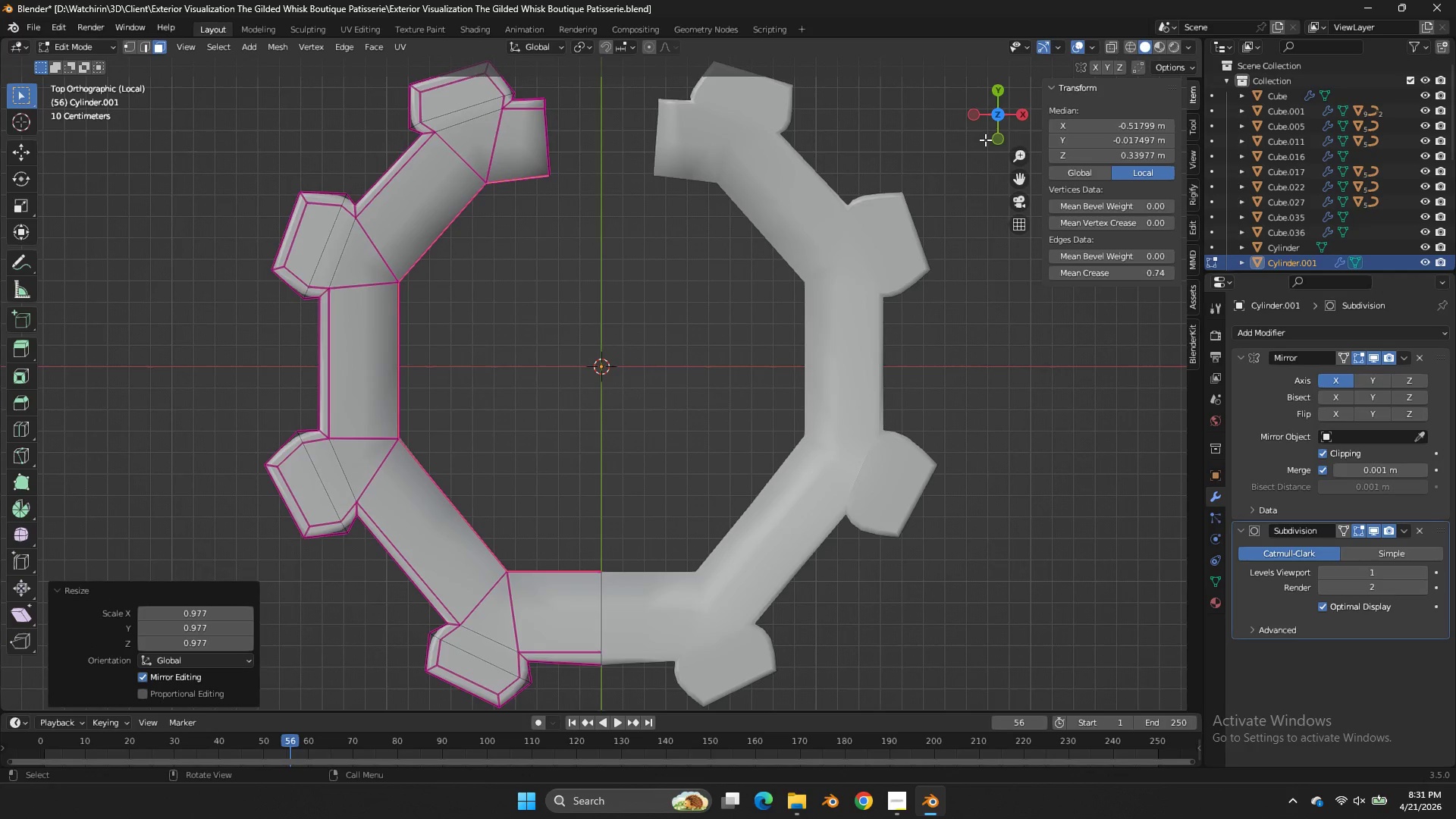 
left_click_drag(start_coordinate=[988, 137], to_coordinate=[800, 635])
 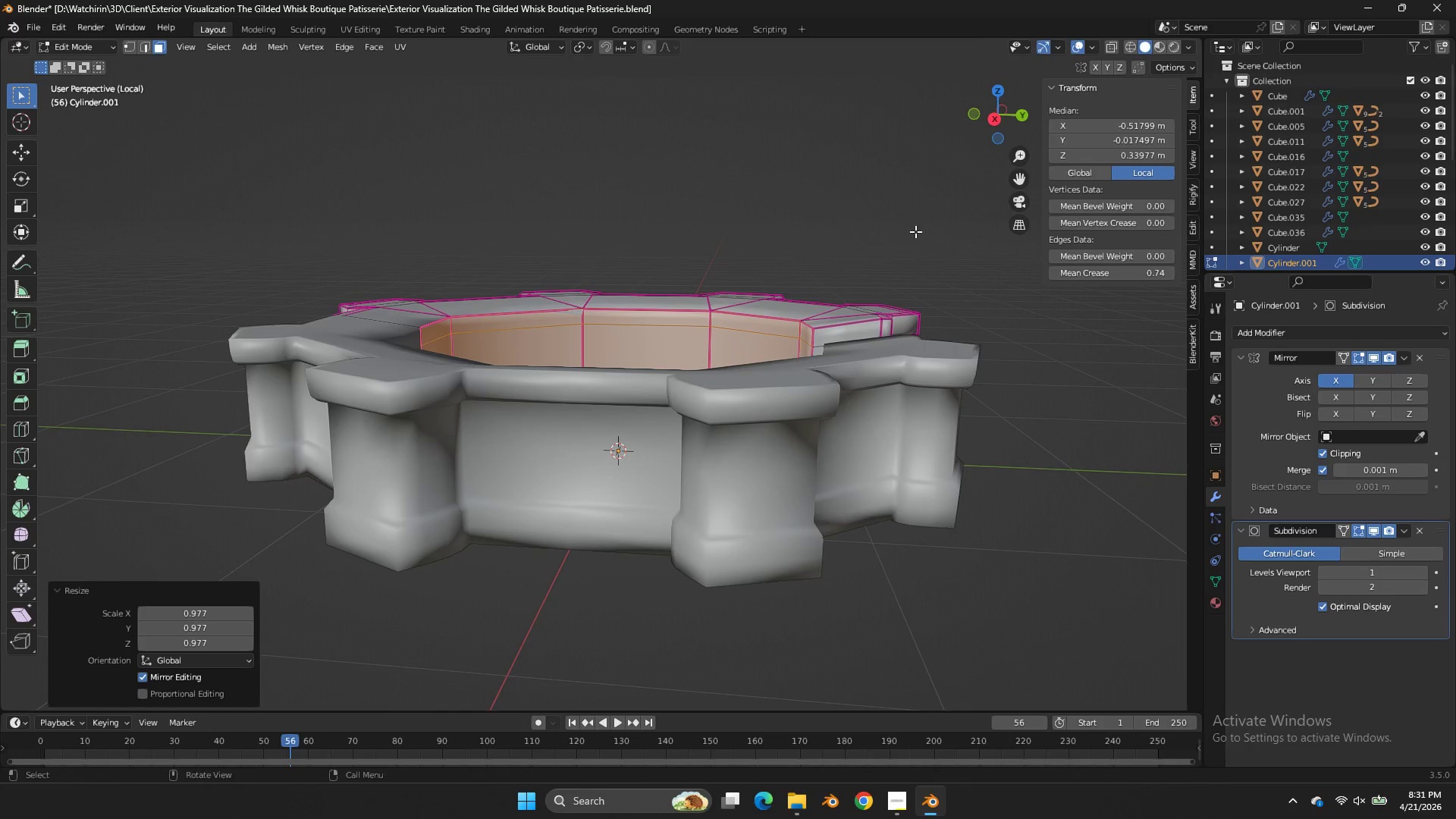 
type(sz)
 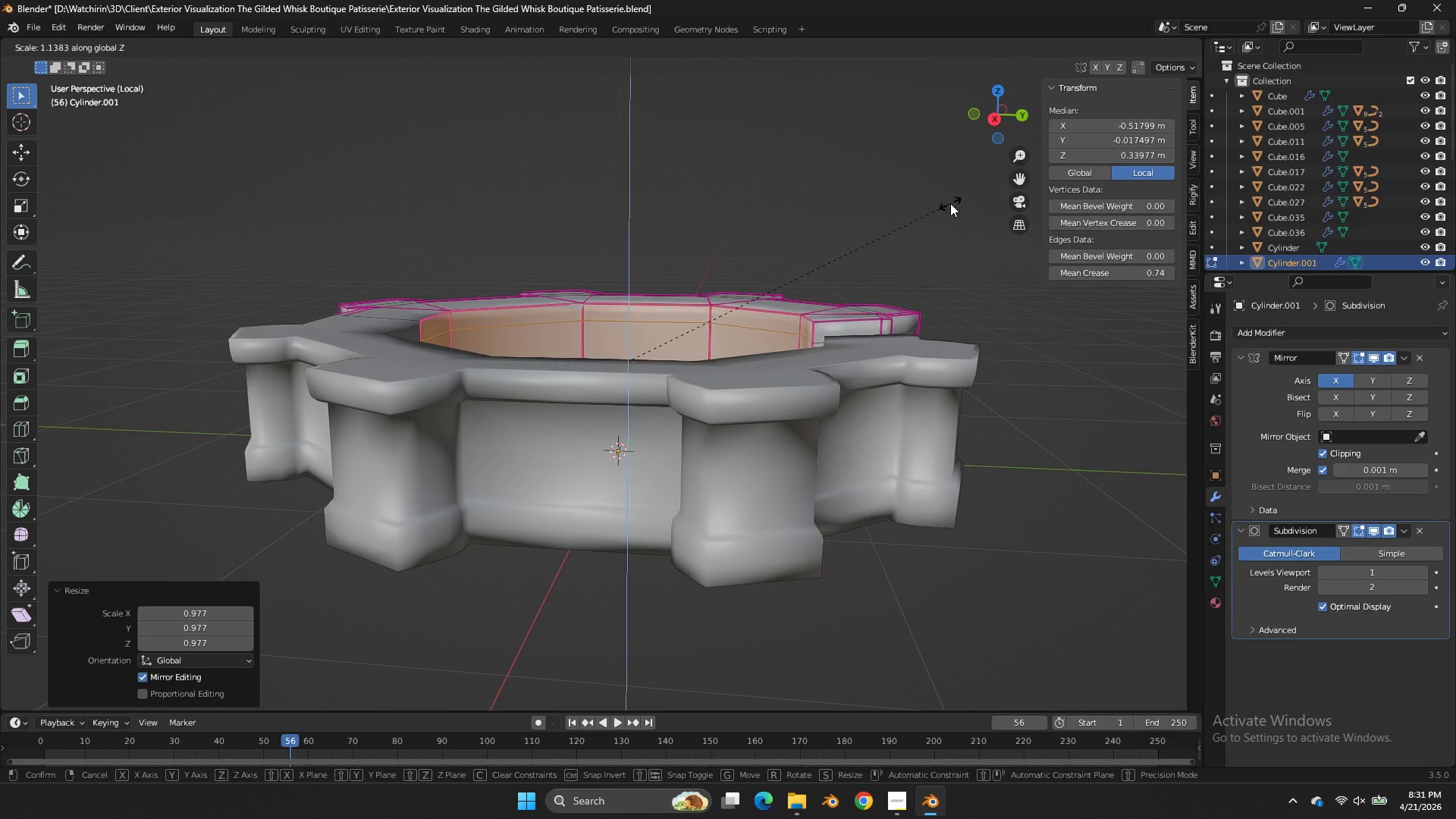 
left_click([950, 203])
 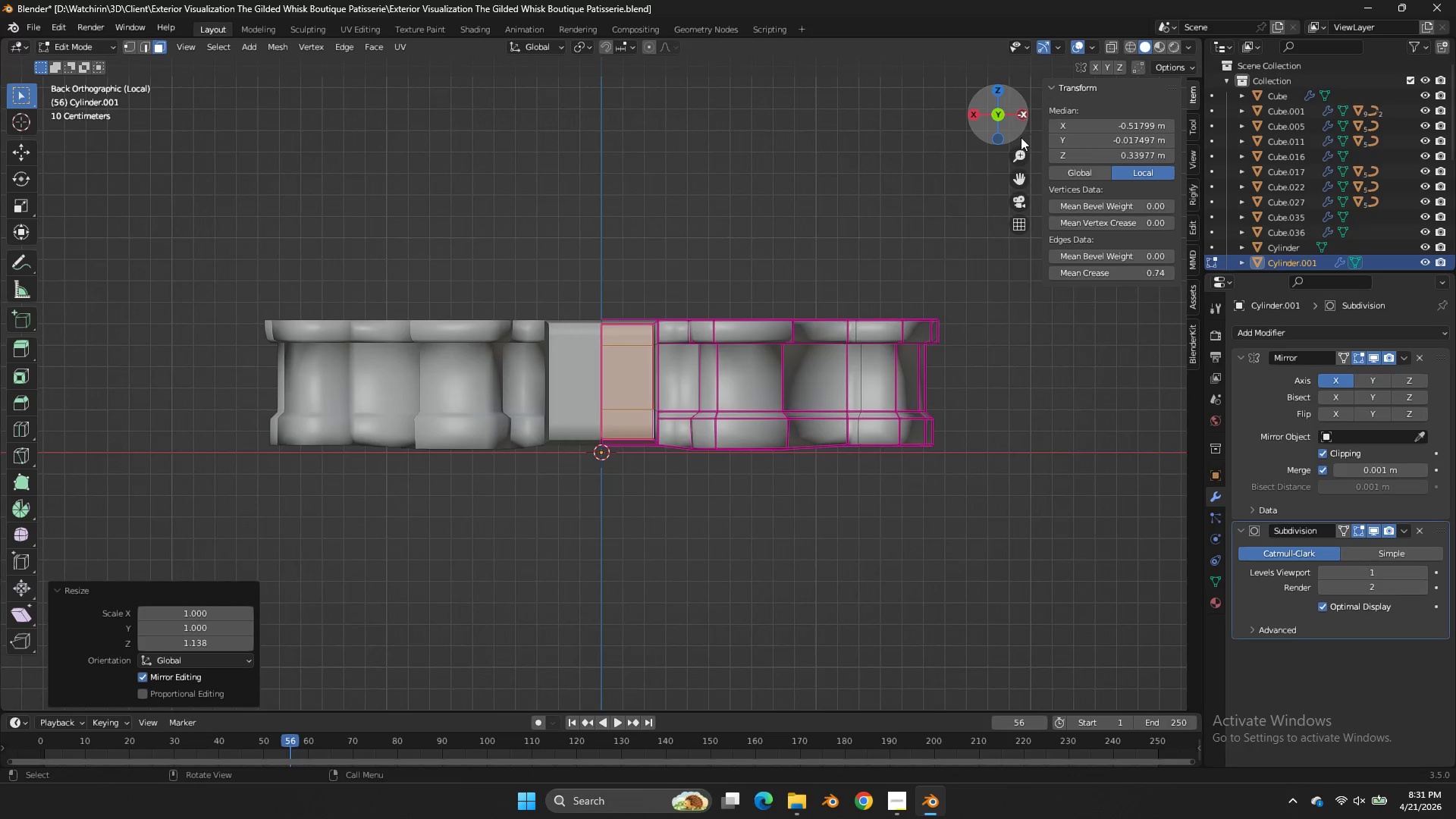 
type(zsz)
 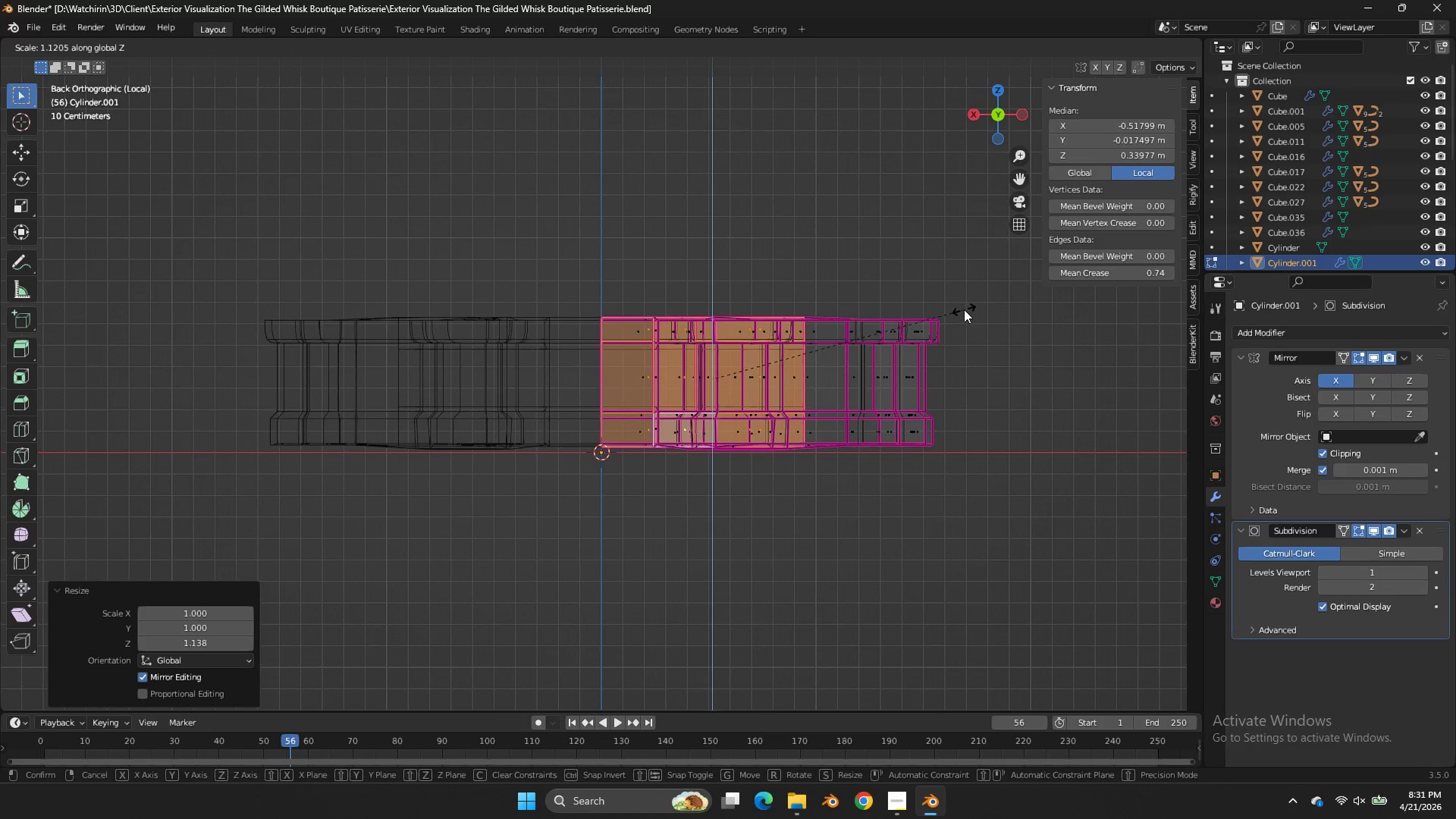 
left_click([957, 315])
 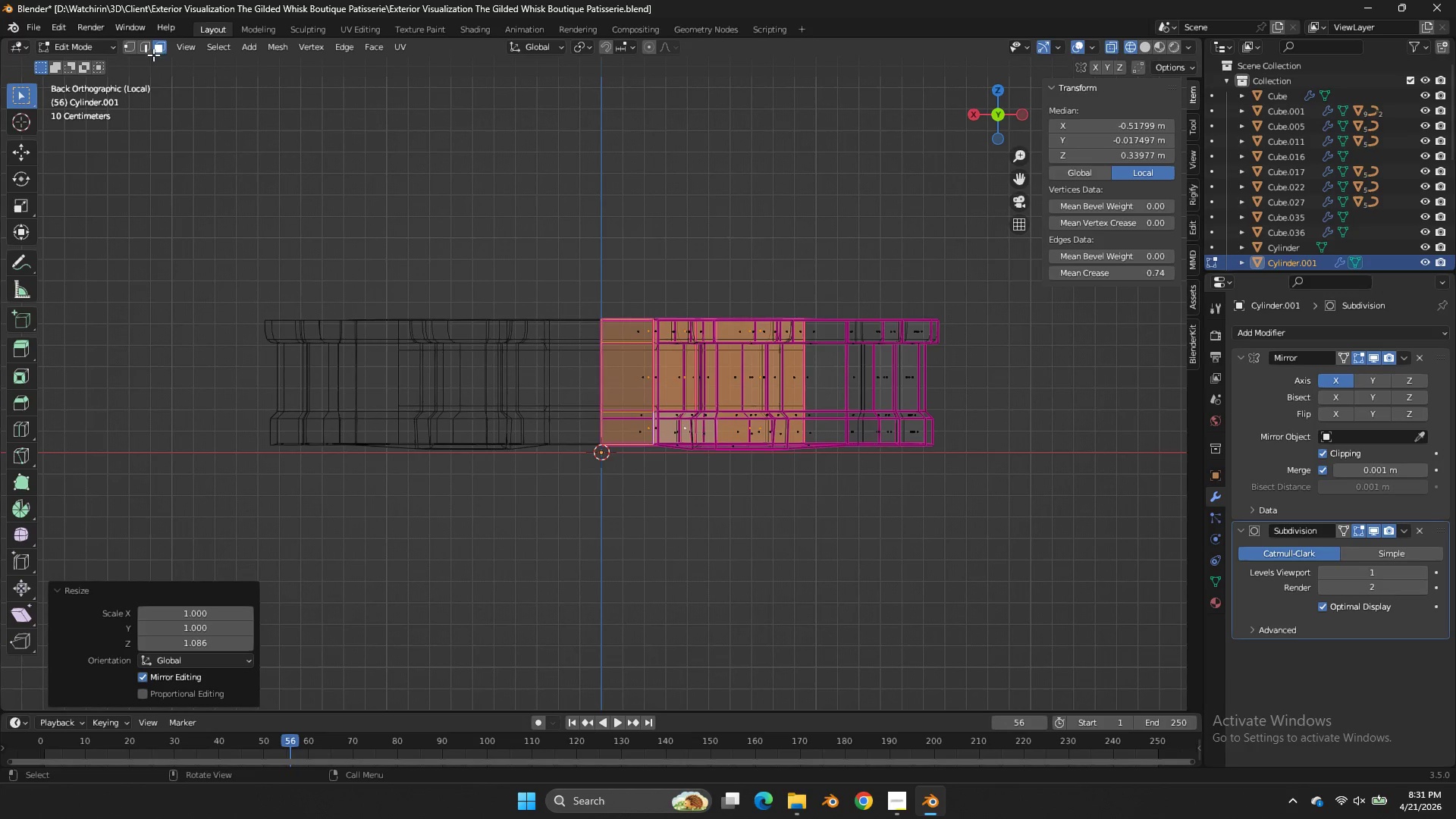 
left_click([135, 46])
 